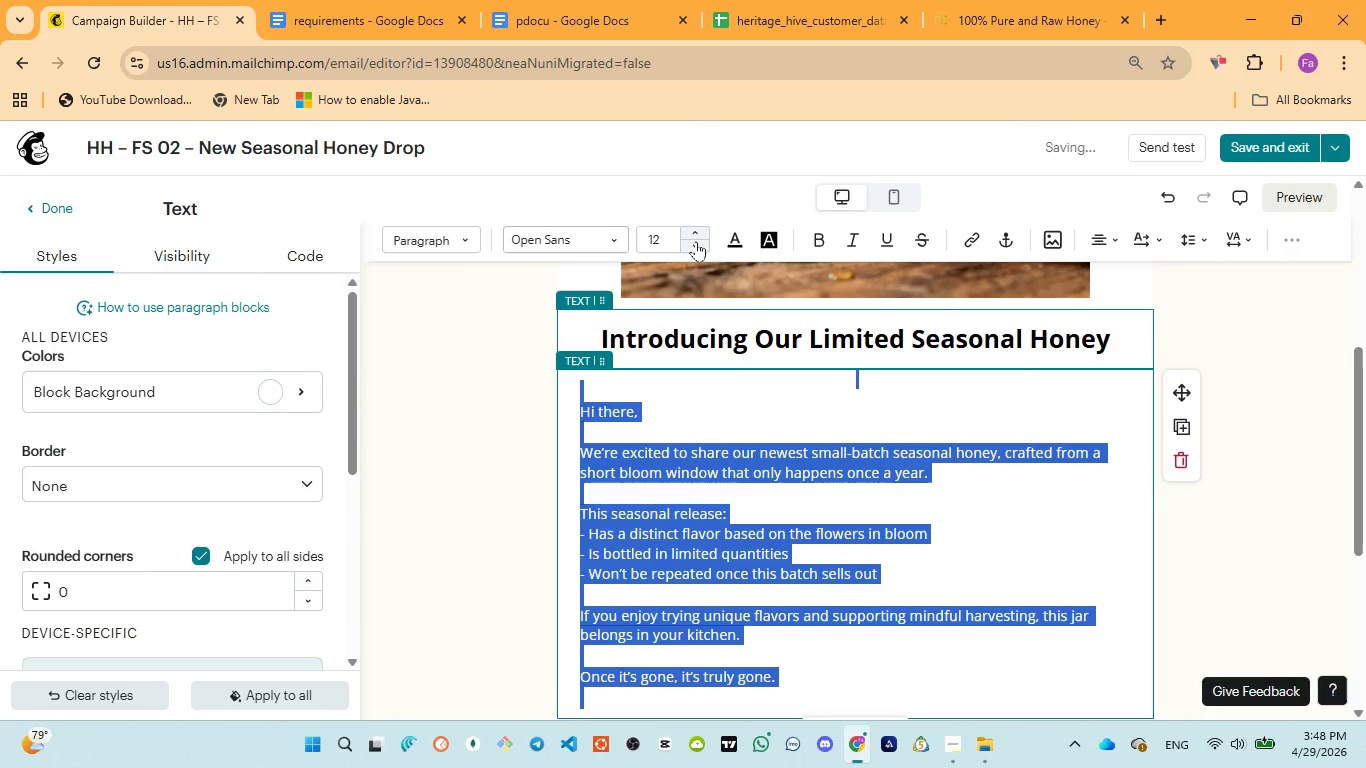 
left_click([699, 228])
 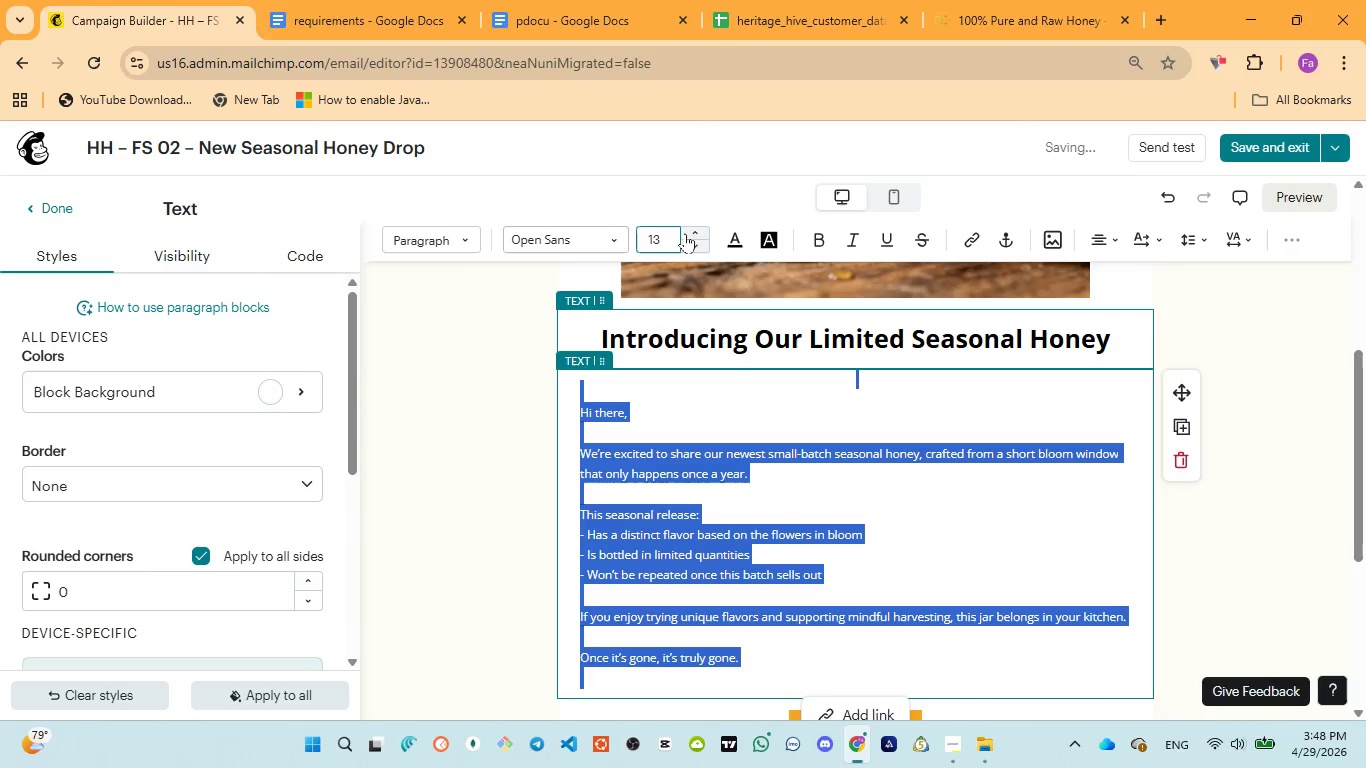 
left_click([684, 232])
 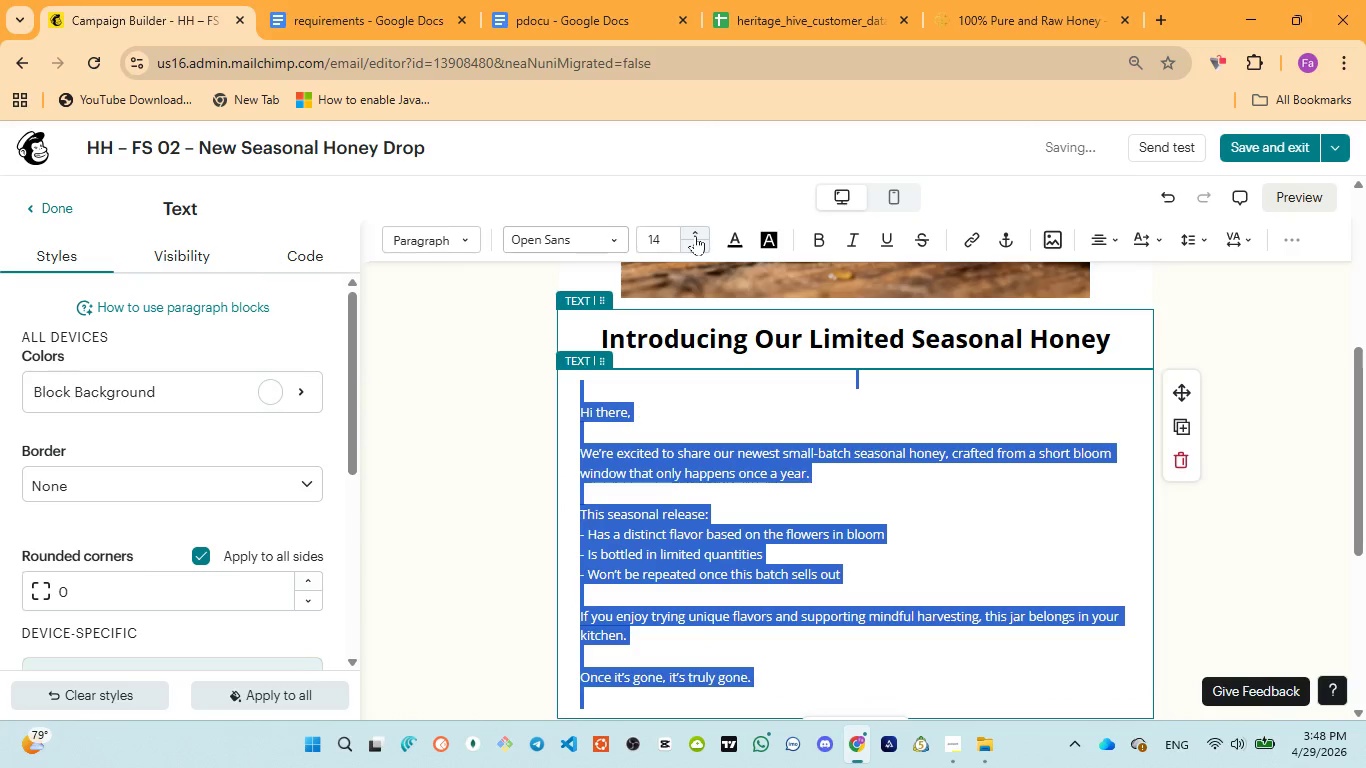 
left_click([696, 234])
 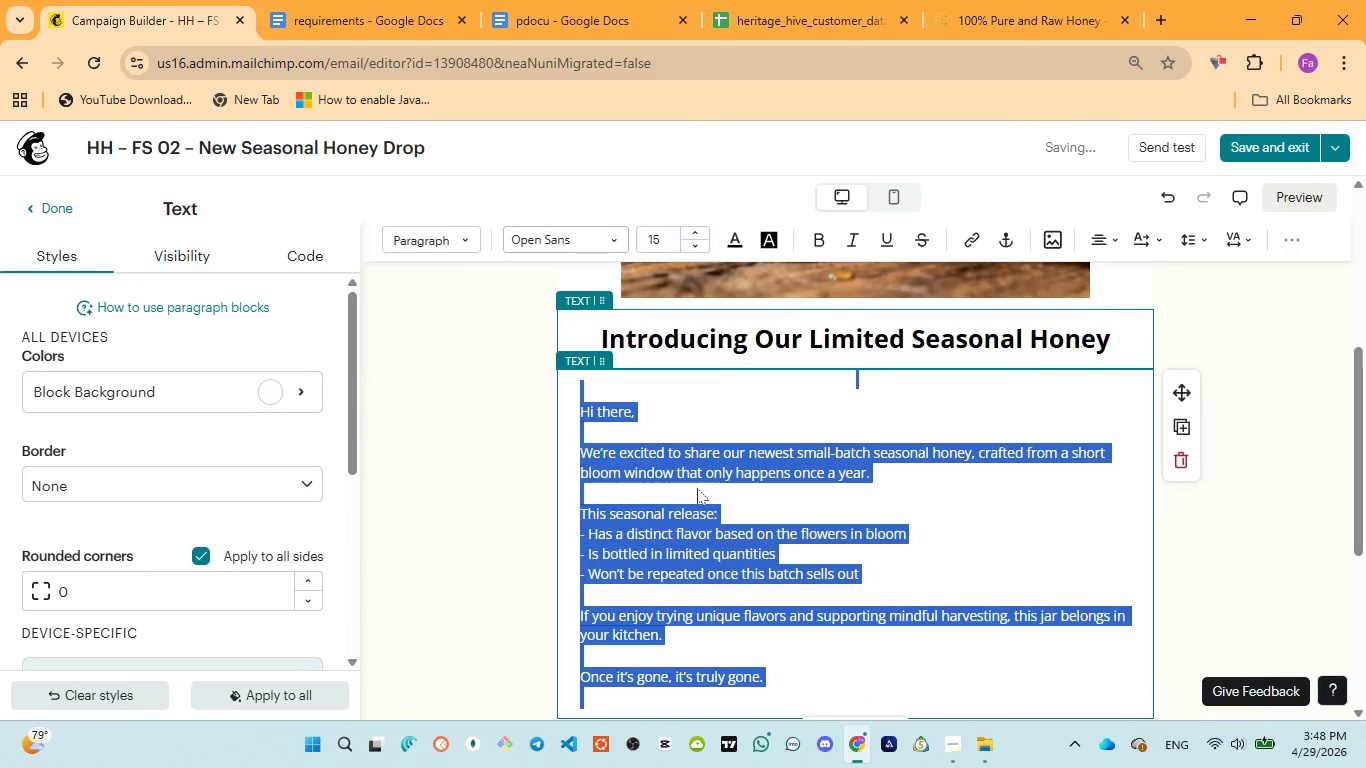 
left_click([703, 543])
 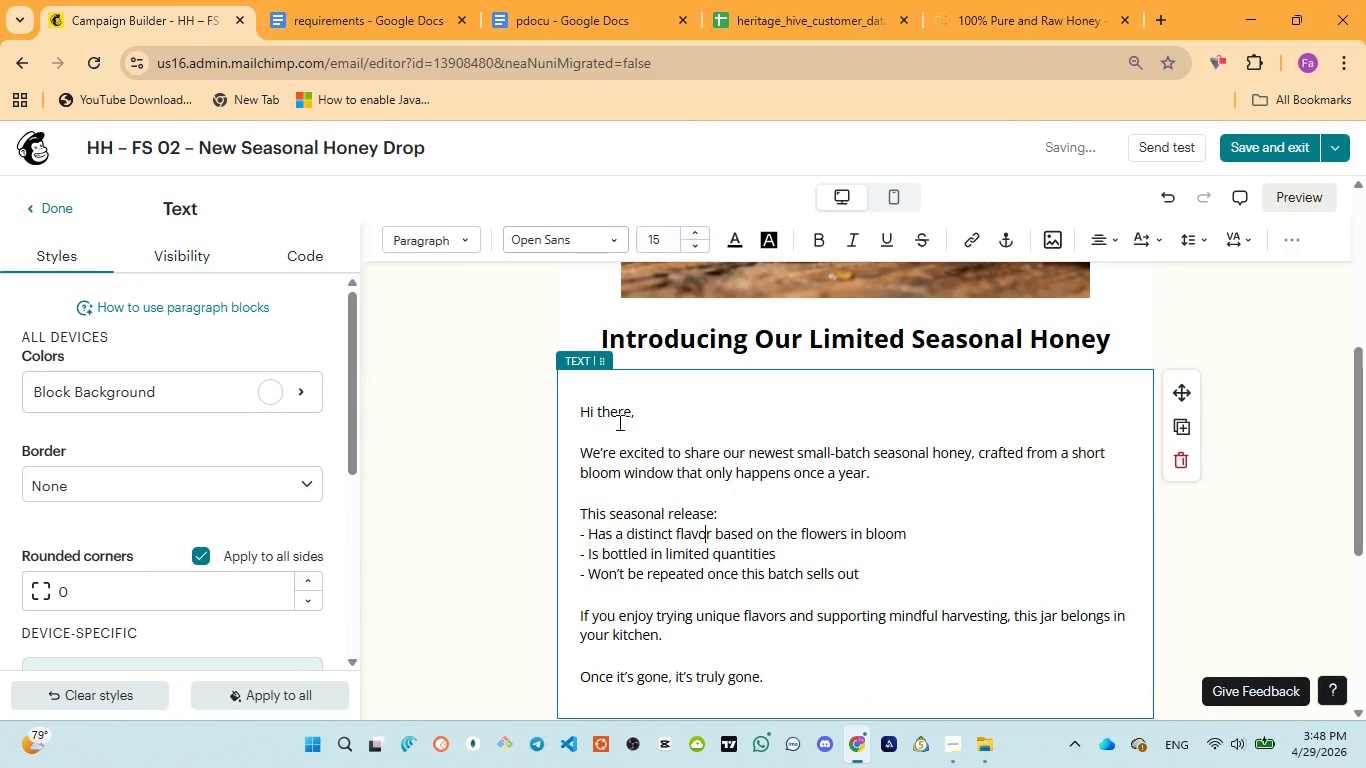 
scroll: coordinate [663, 485], scroll_direction: down, amount: 2.0
 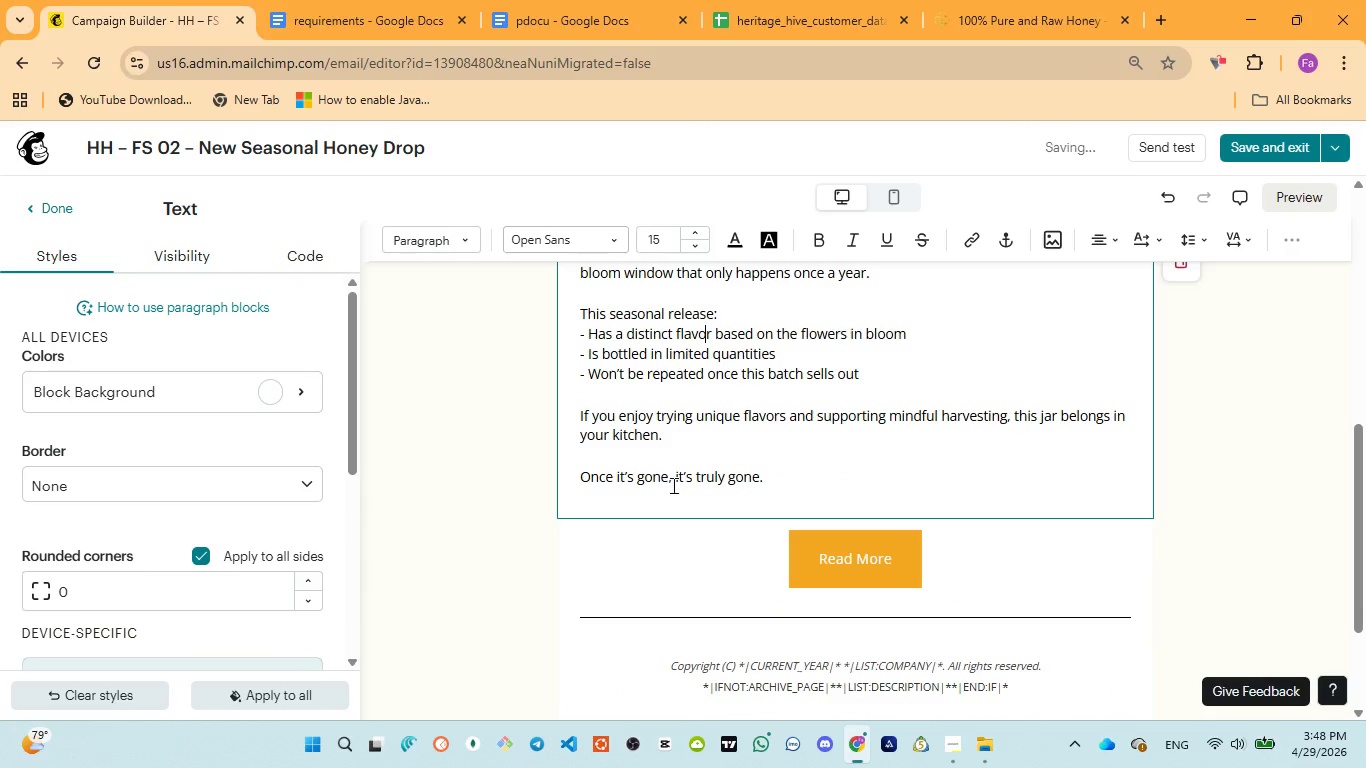 
scroll: coordinate [674, 485], scroll_direction: up, amount: 13.0
 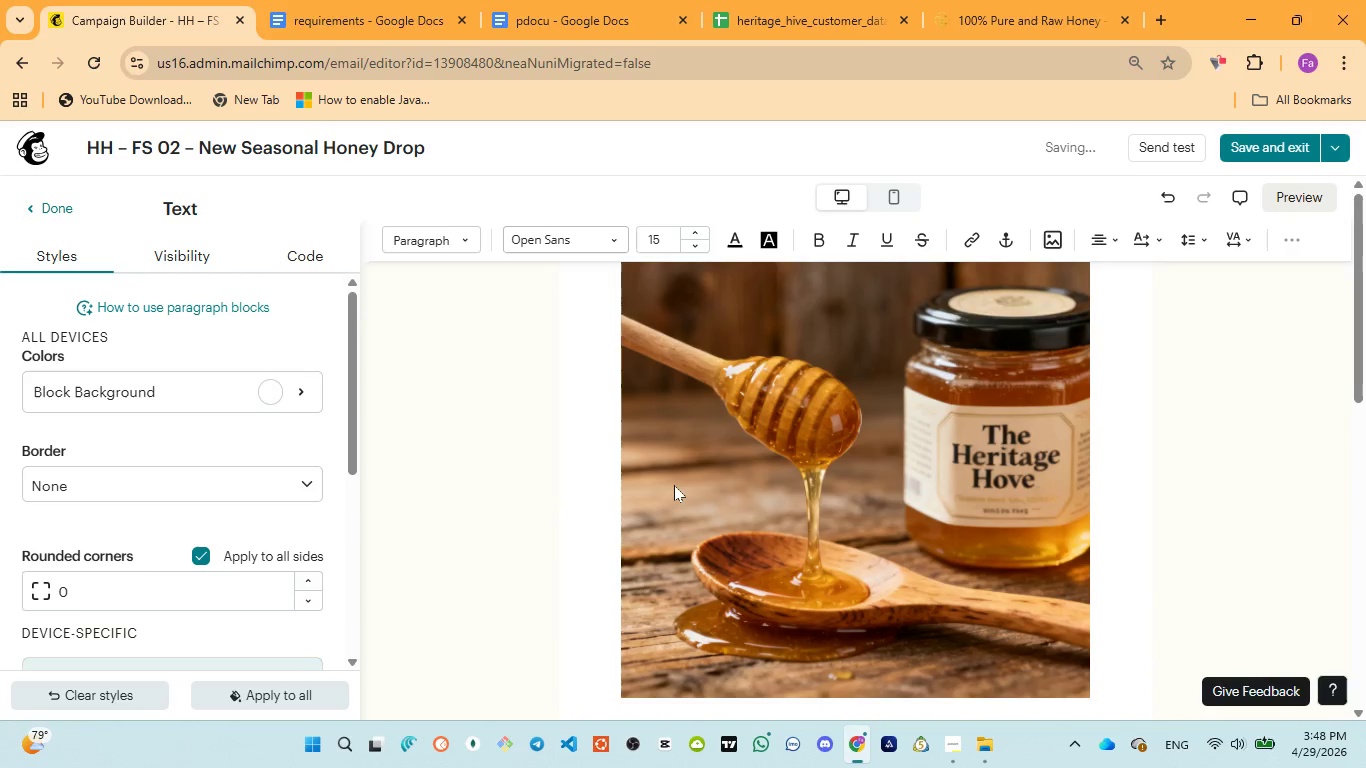 
scroll: coordinate [712, 500], scroll_direction: down, amount: 5.0
 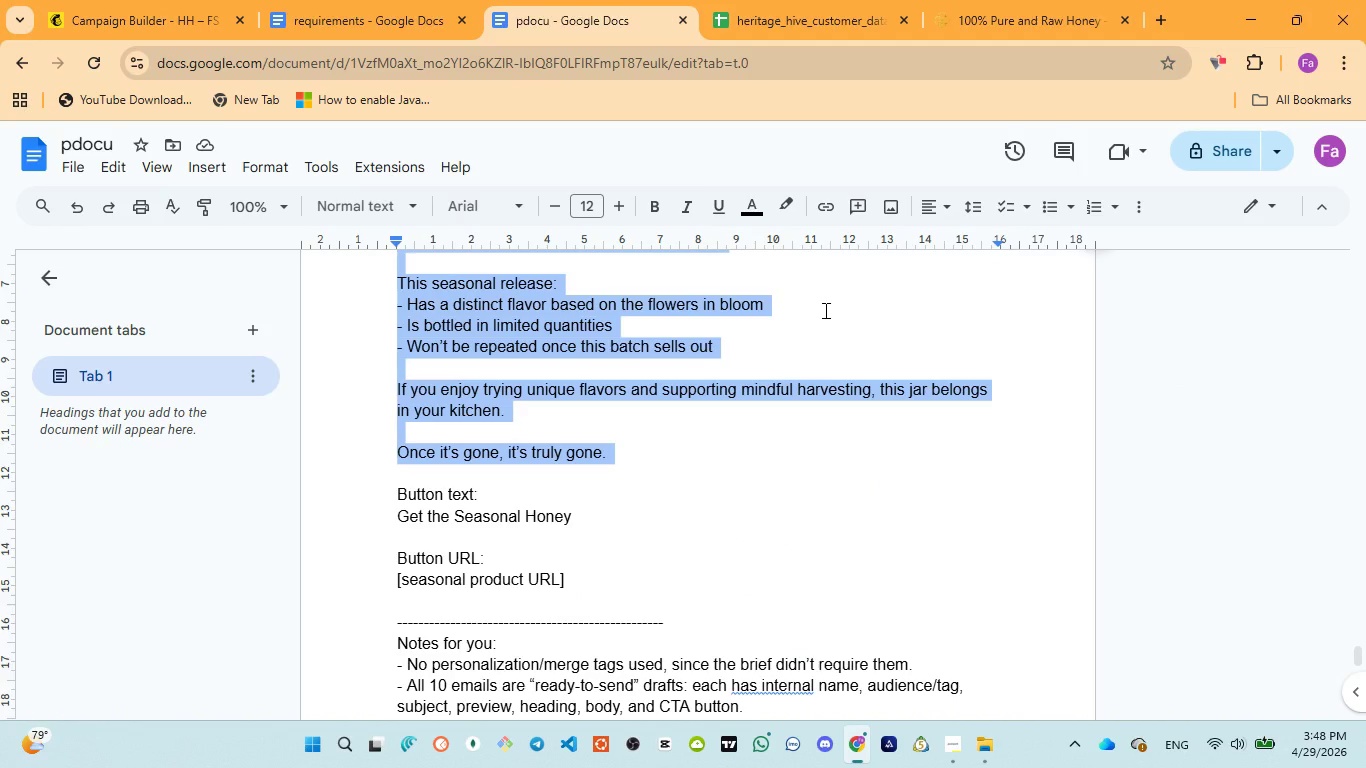 
wait(6.32)
 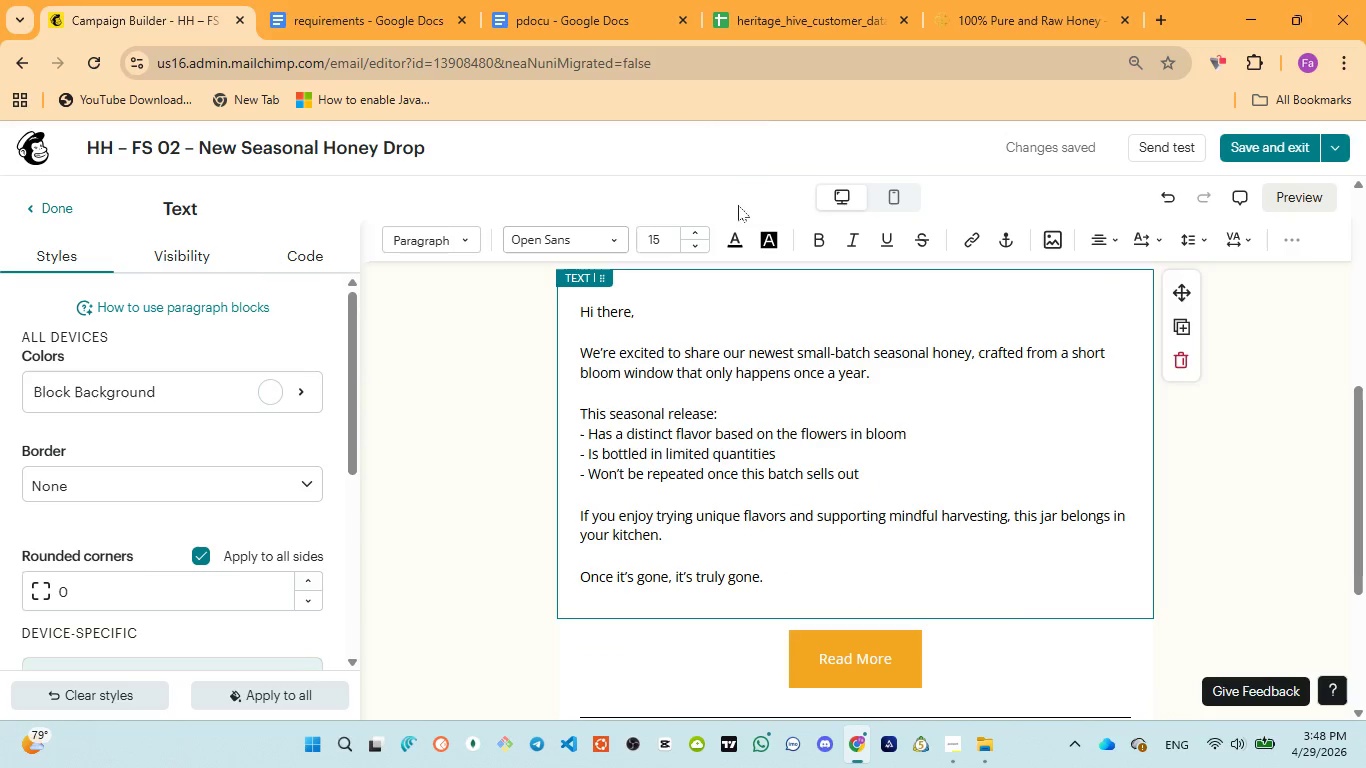 
scroll: coordinate [777, 382], scroll_direction: down, amount: 1.0
 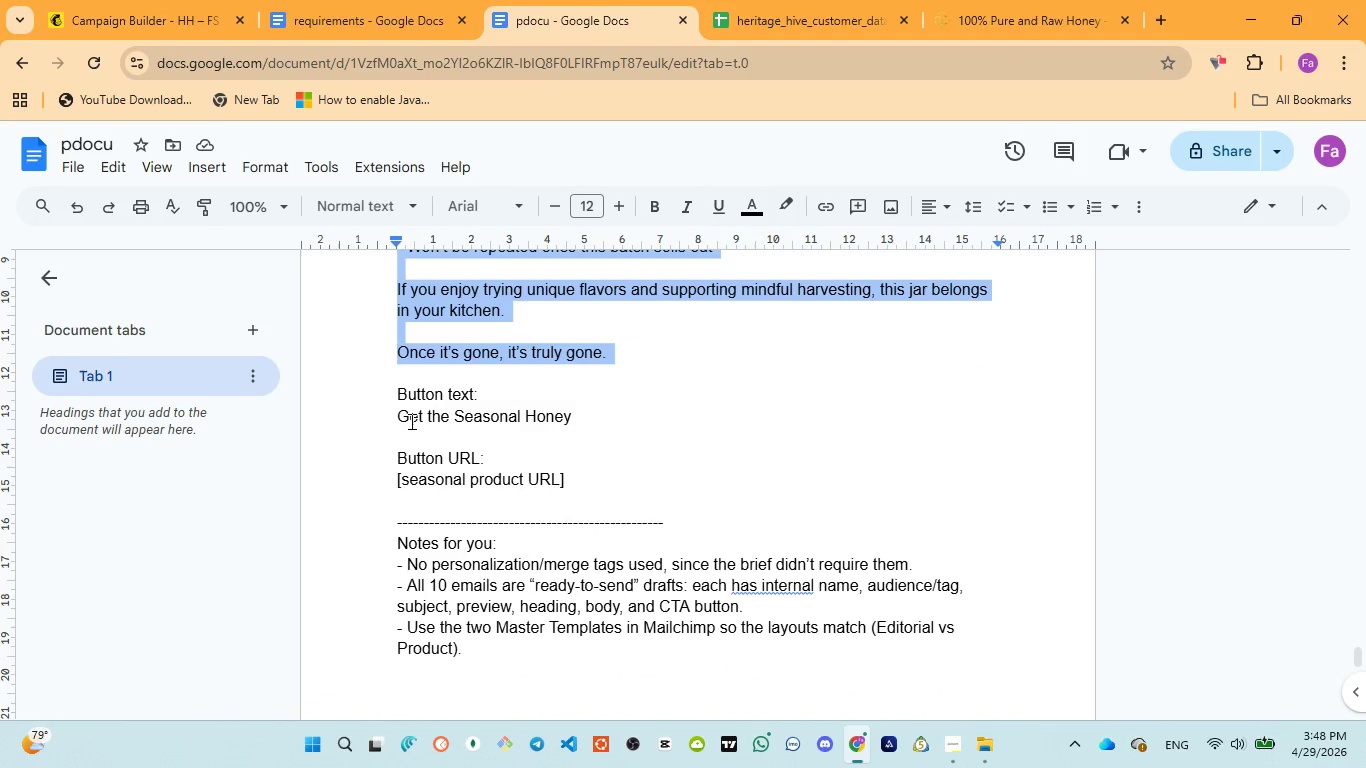 
left_click_drag(start_coordinate=[399, 418], to_coordinate=[581, 415])
 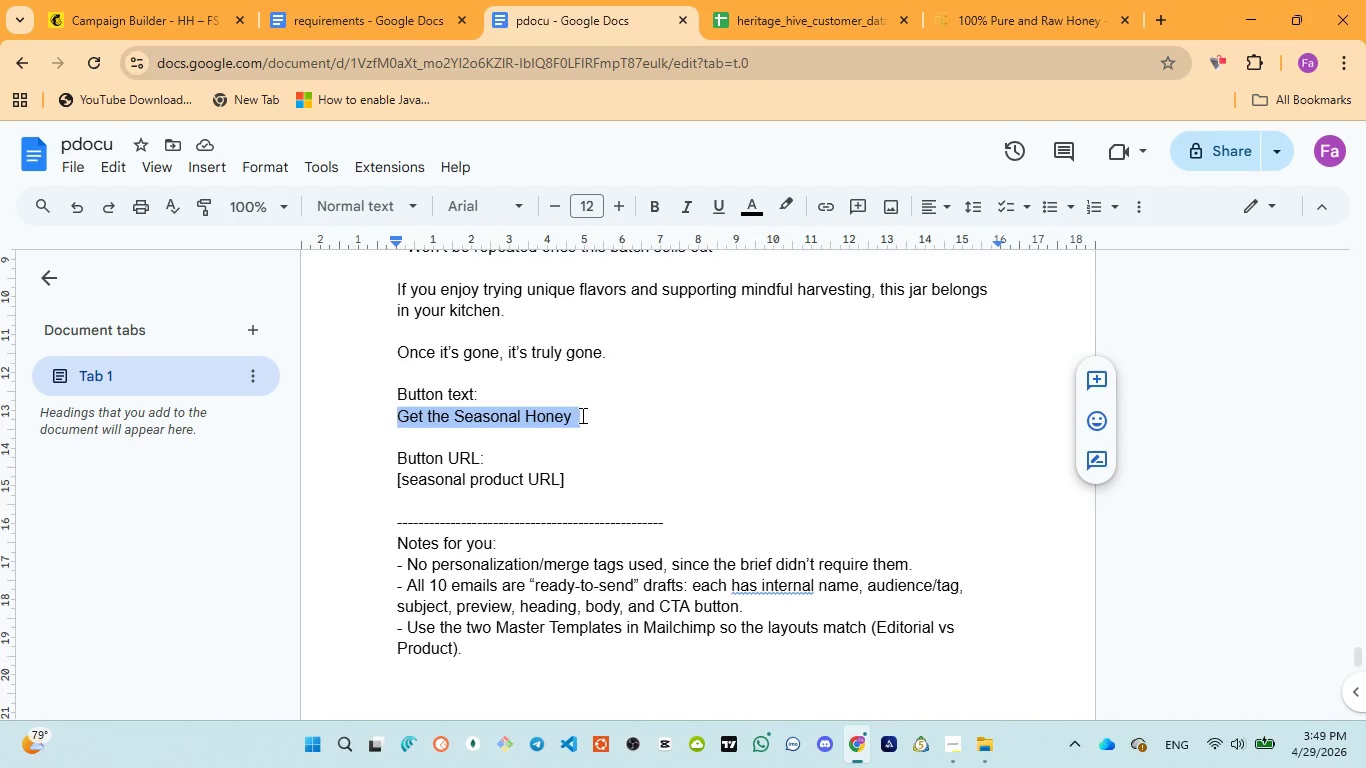 
key(Control+C)
 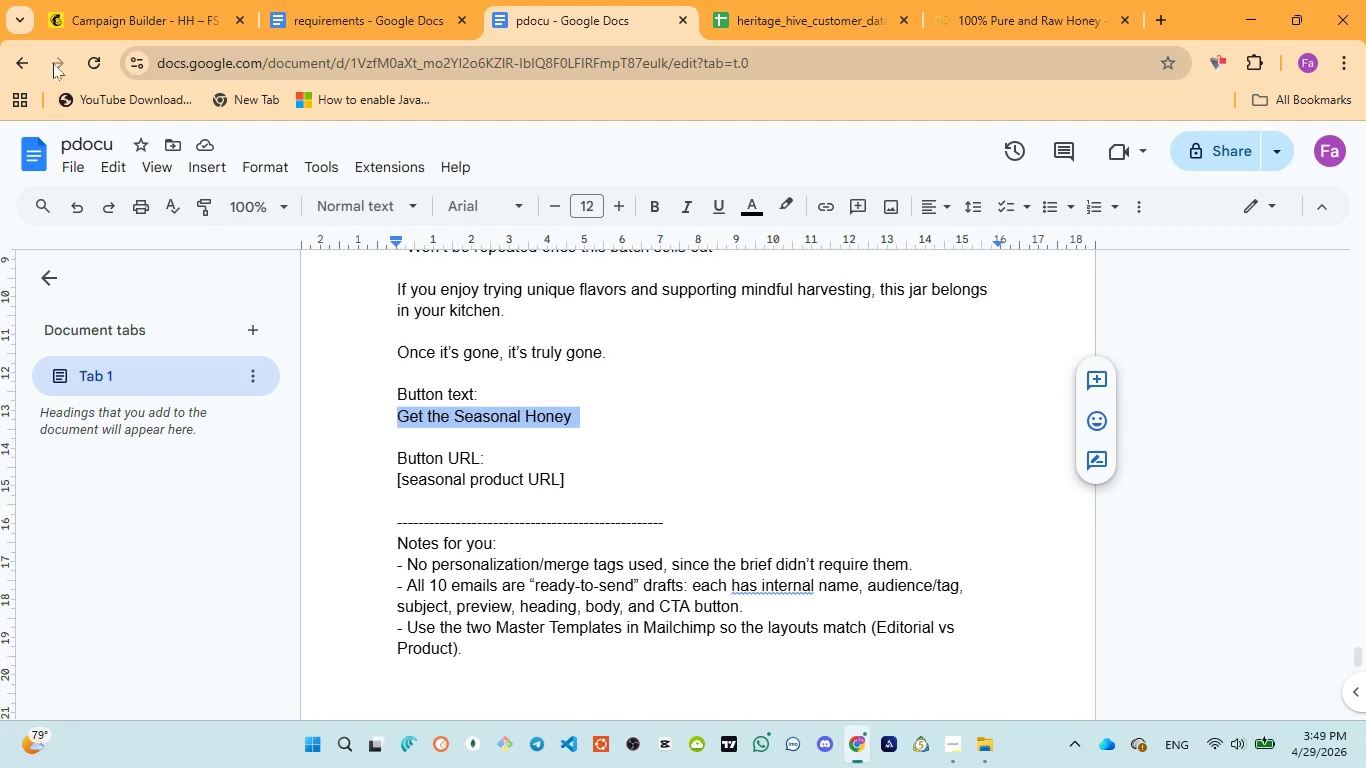 
left_click([99, 0])
 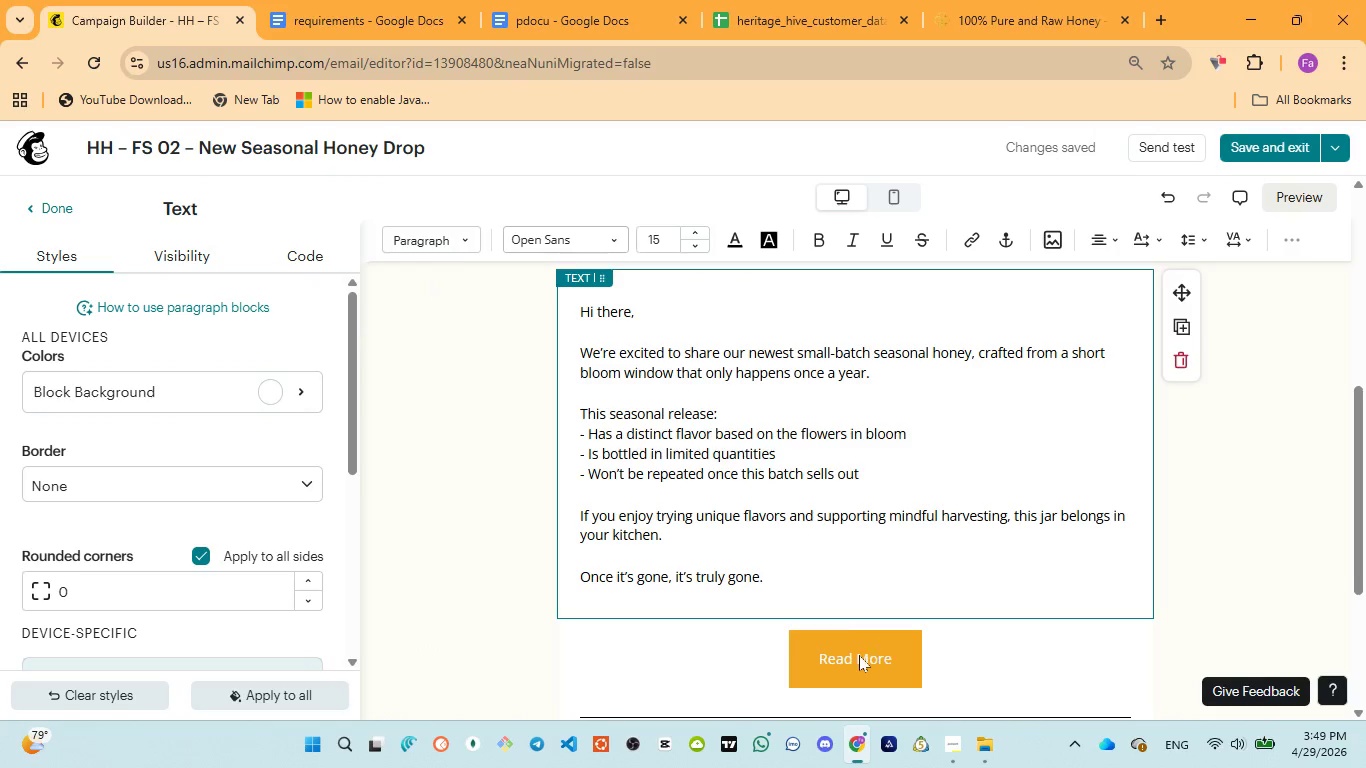 
left_click([858, 657])
 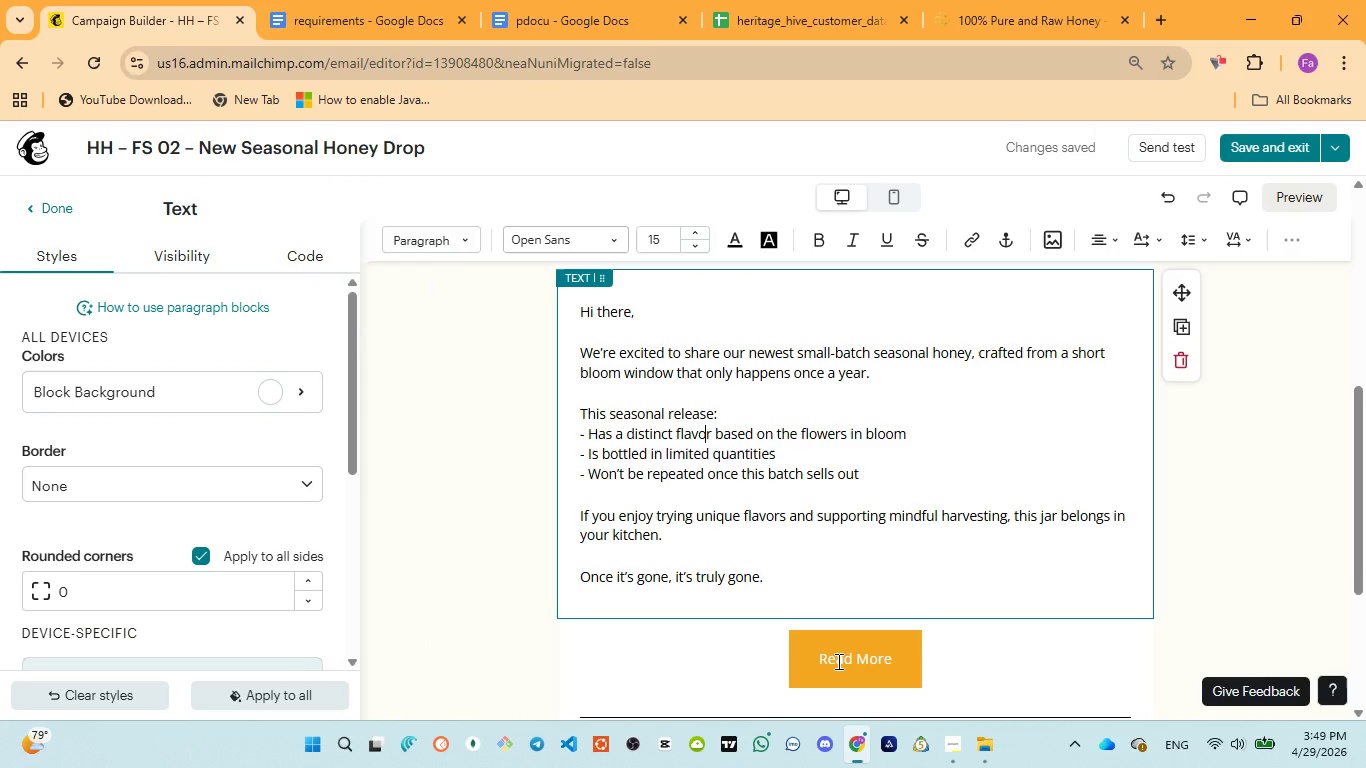 
left_click([835, 661])
 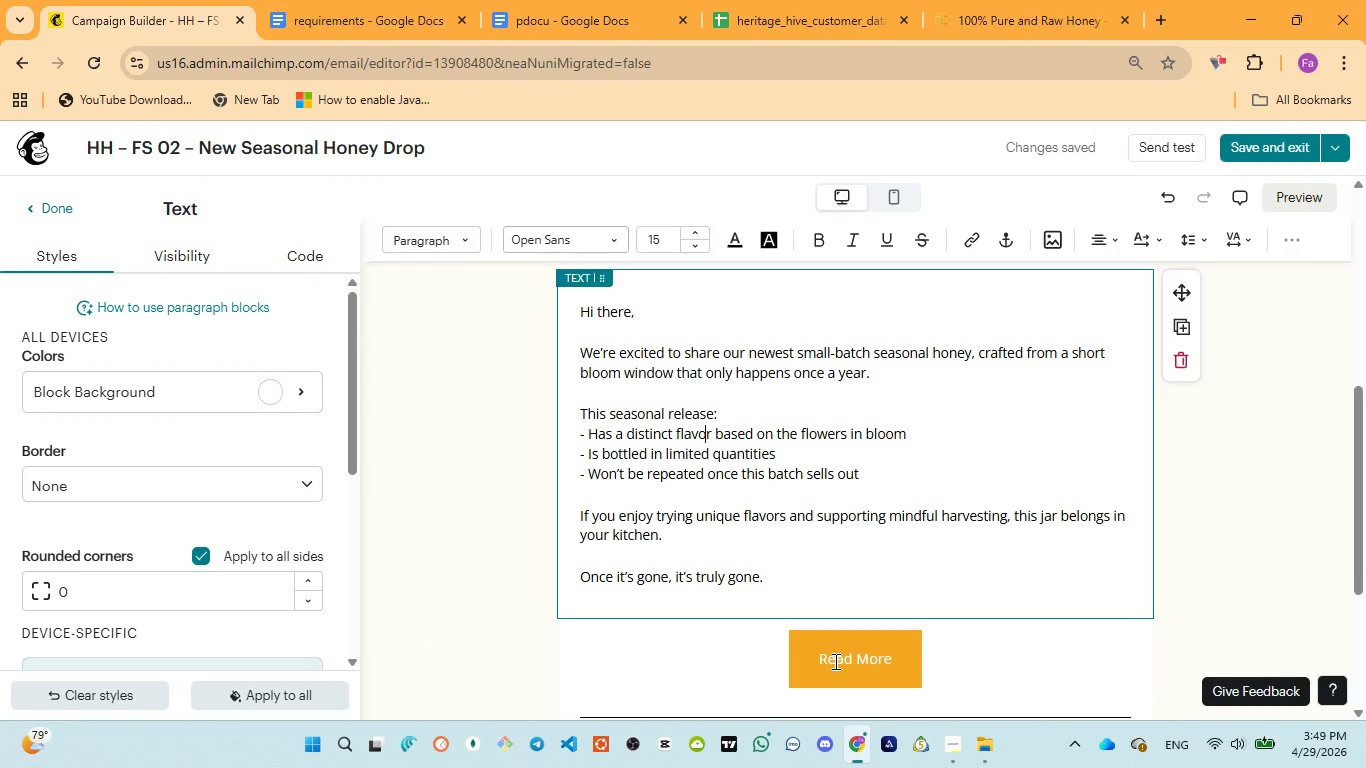 
key(Control+A)
 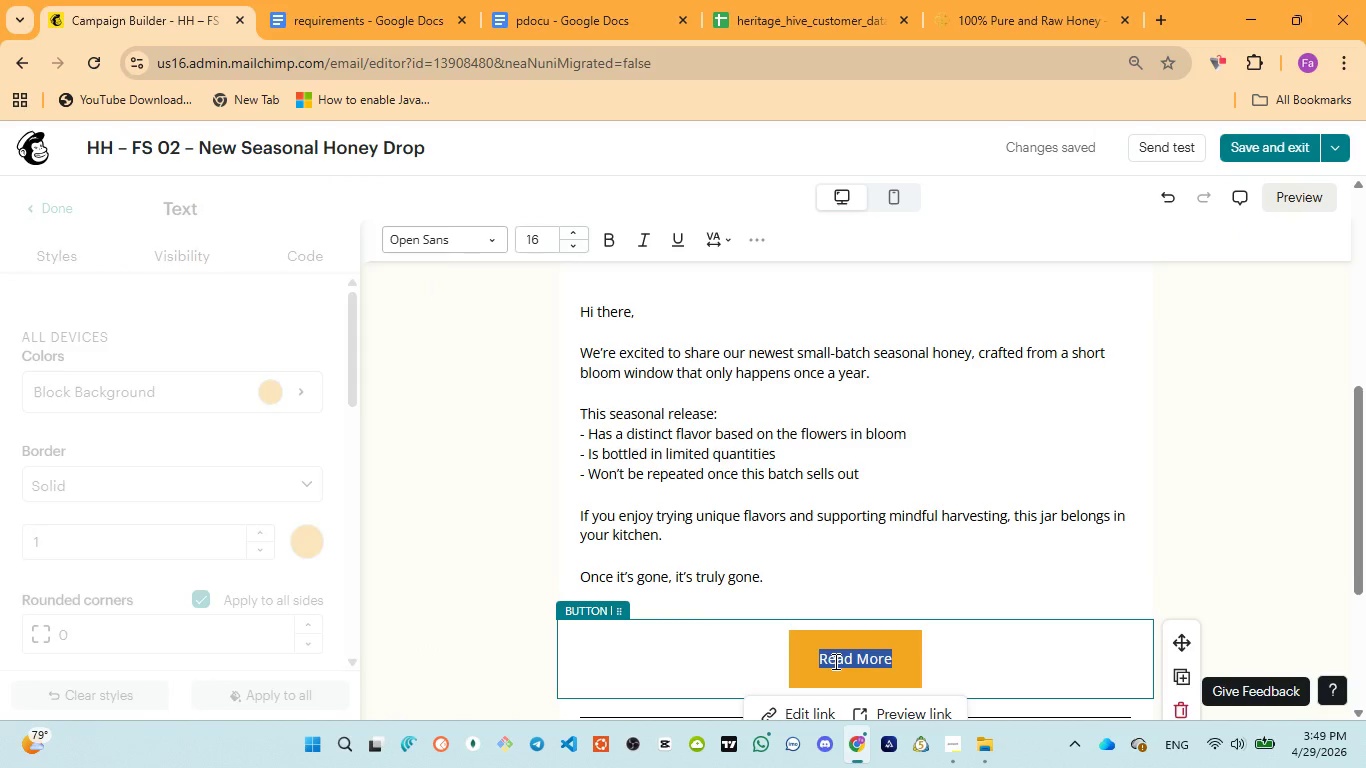 
key(Control+ControlLeft)
 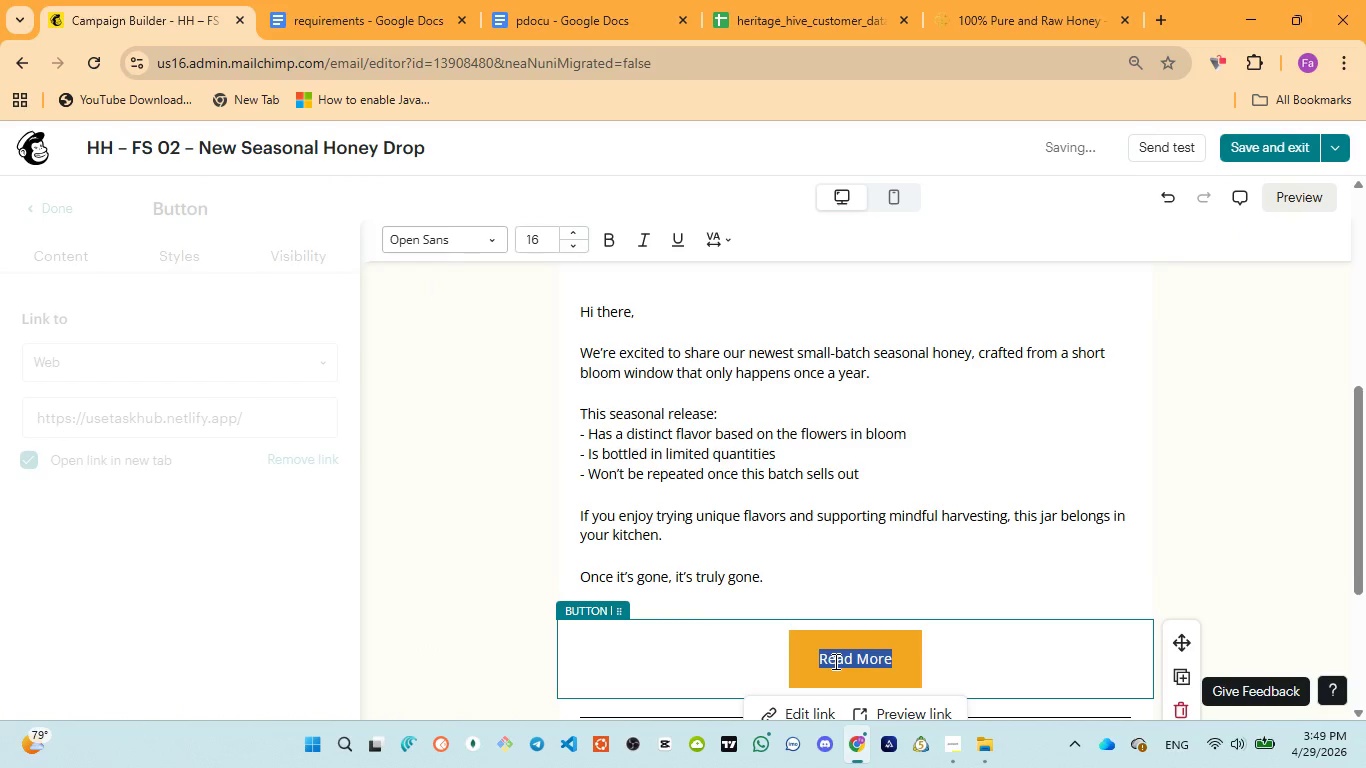 
key(Control+A)
 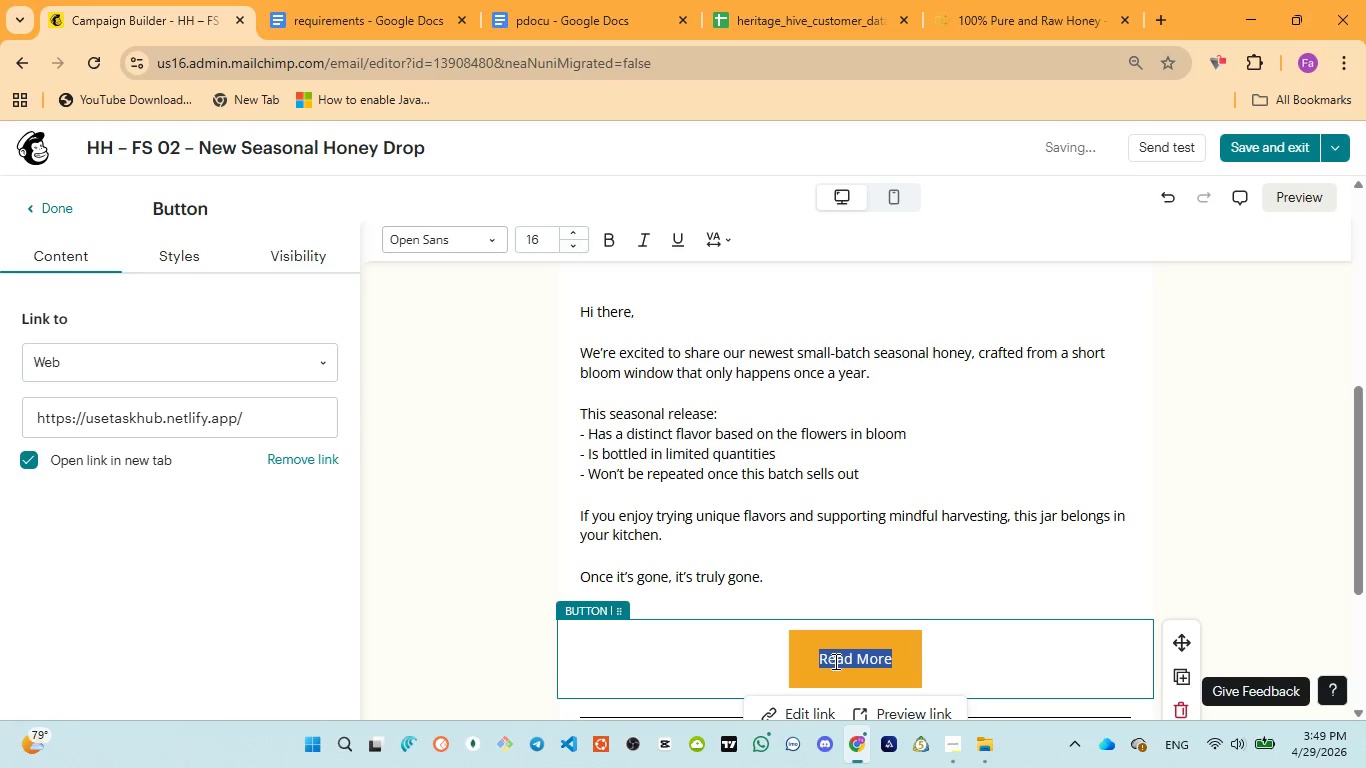 
type(Gt)
key(Backspace)
type(et the seasonal honey)
 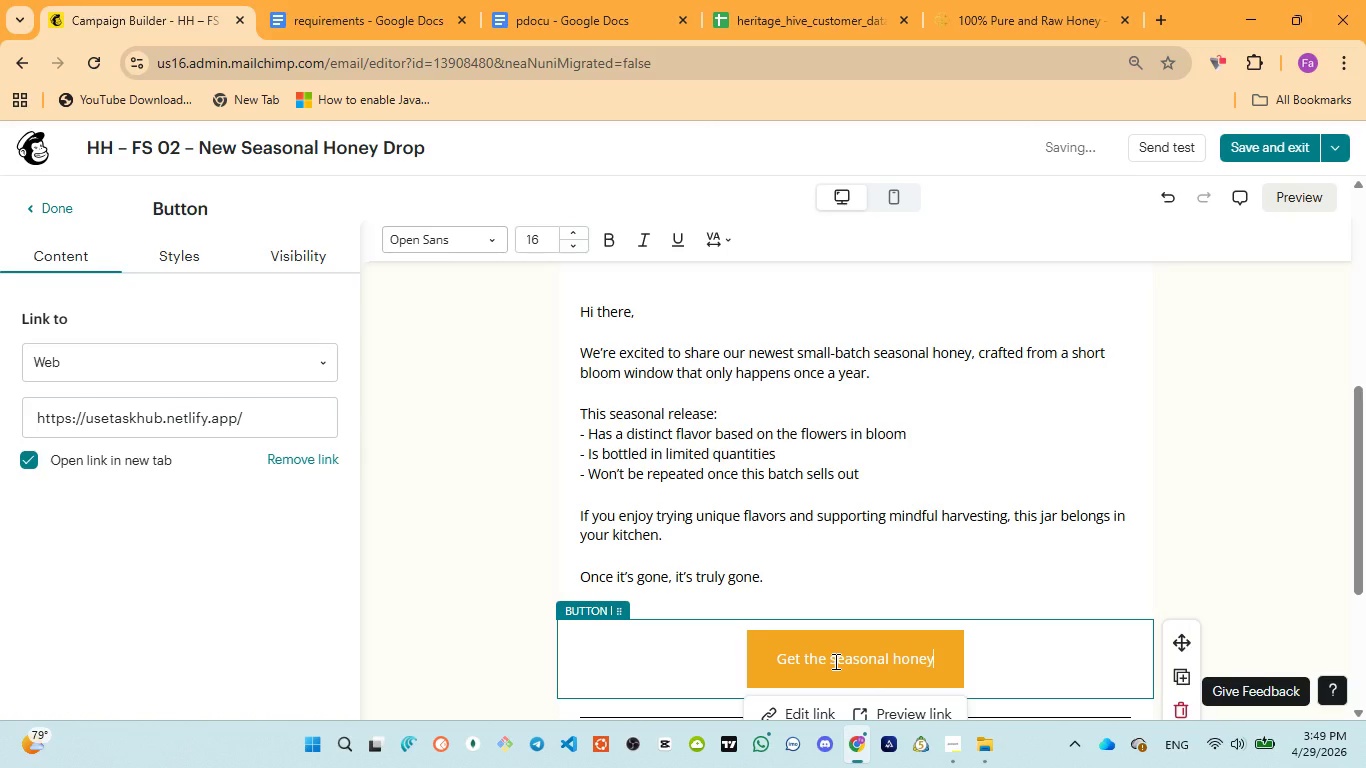 
key(Control+A)
 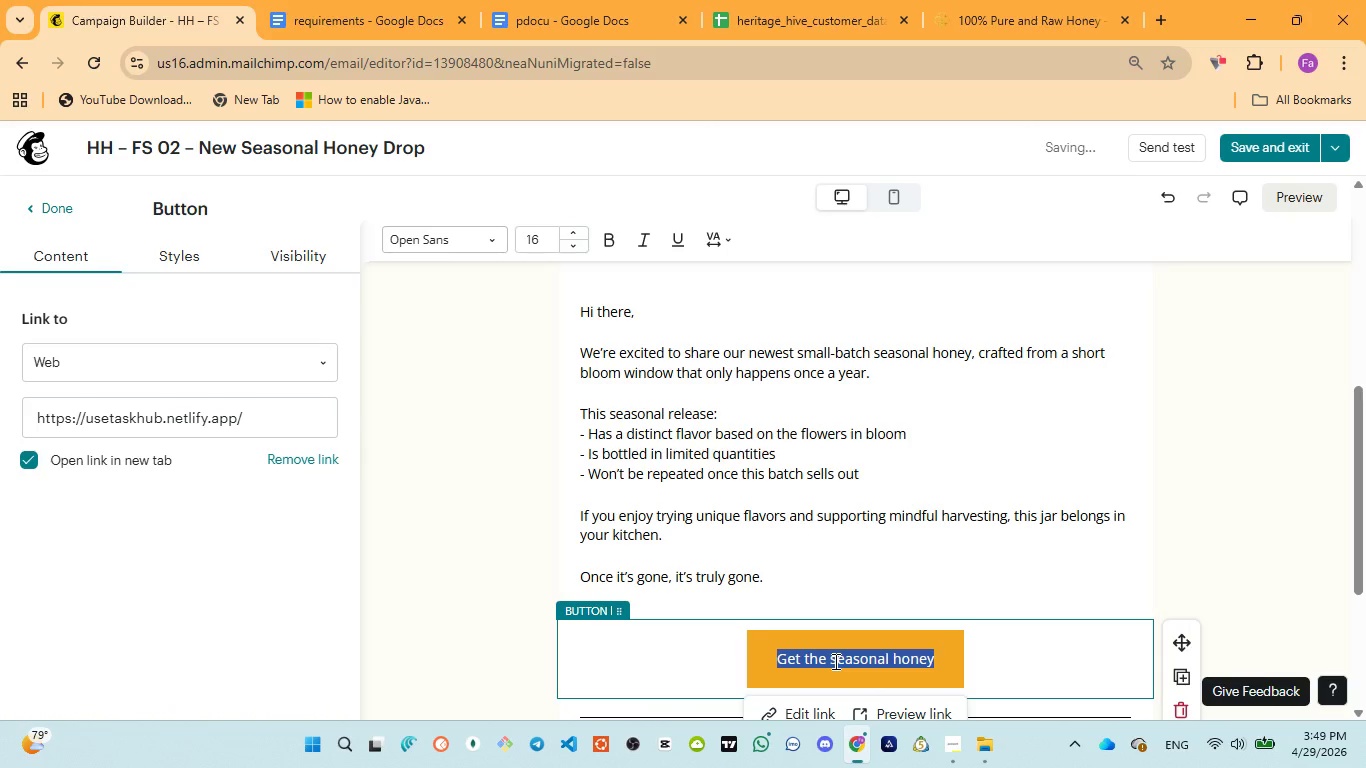 
key(Control+V)
 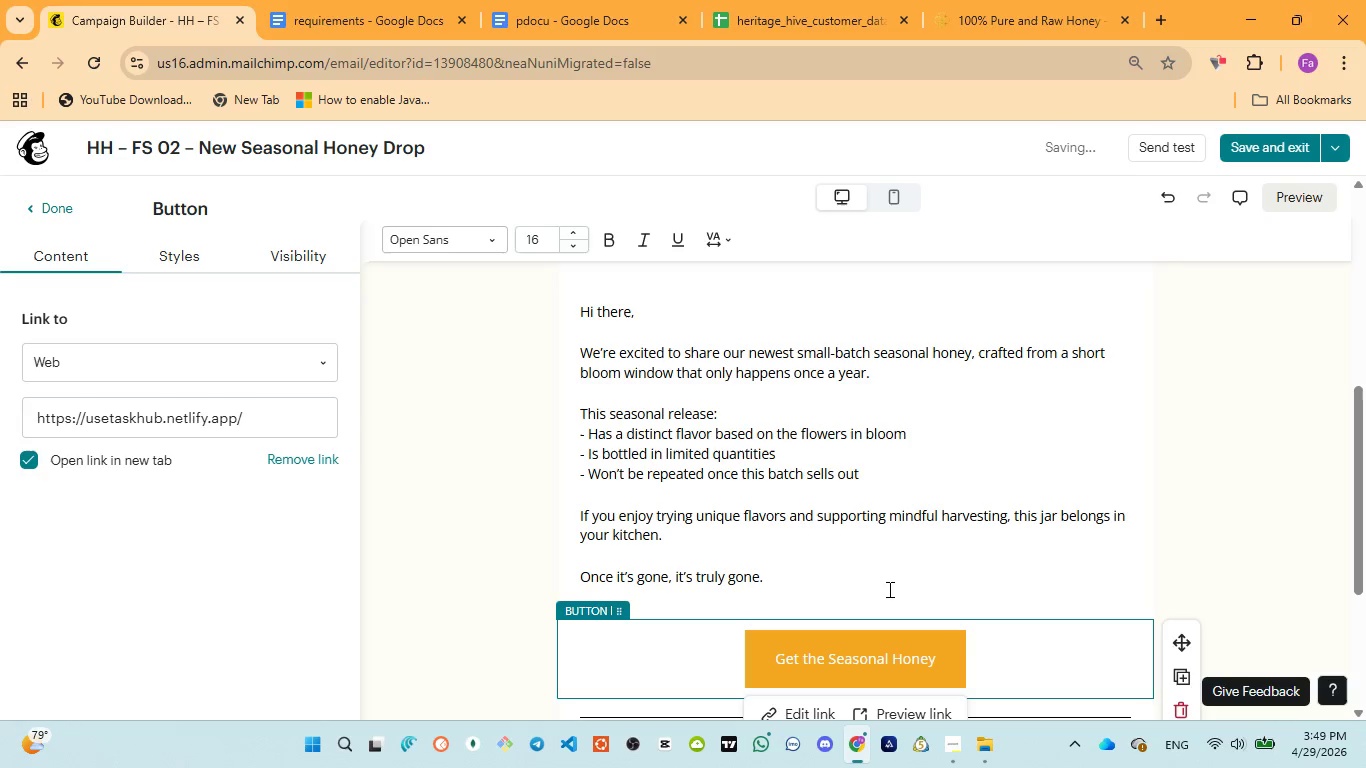 
scroll: coordinate [944, 577], scroll_direction: down, amount: 2.0
 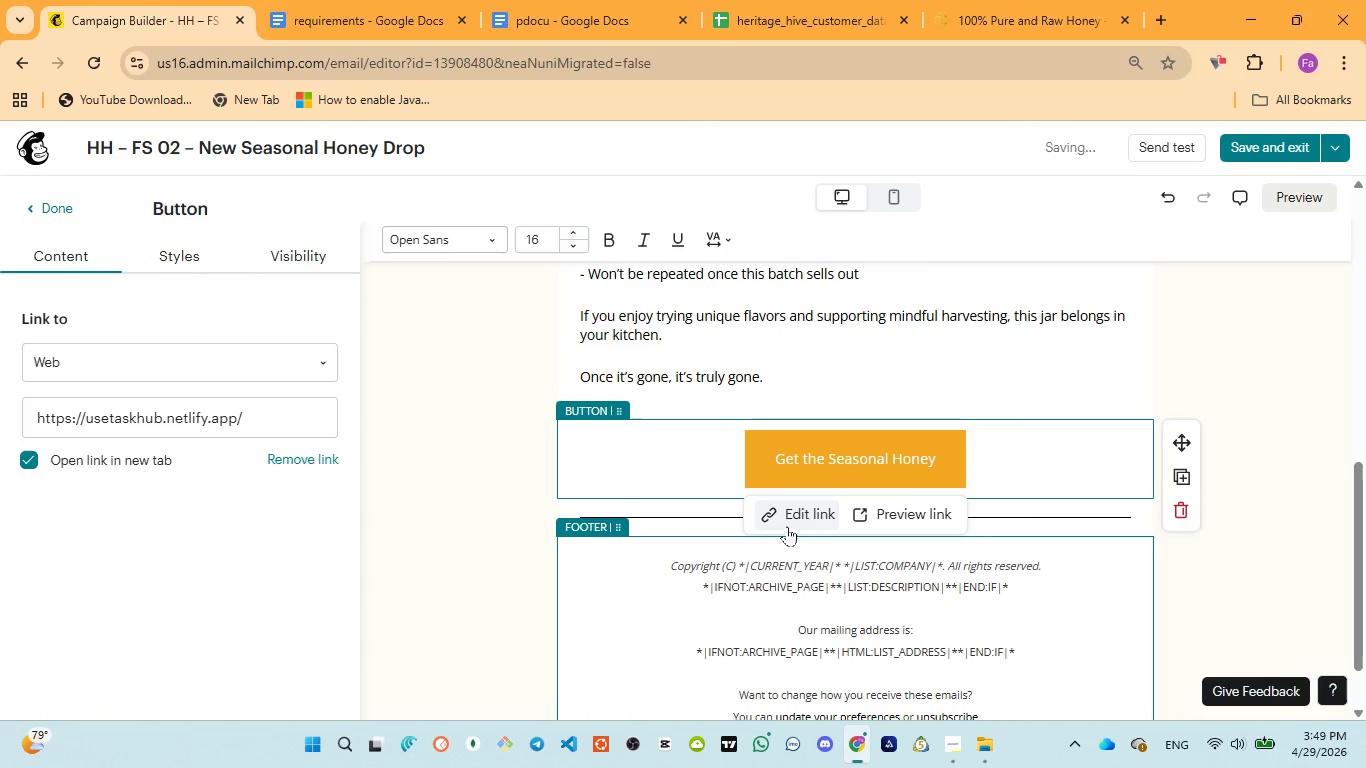 
left_click([787, 526])
 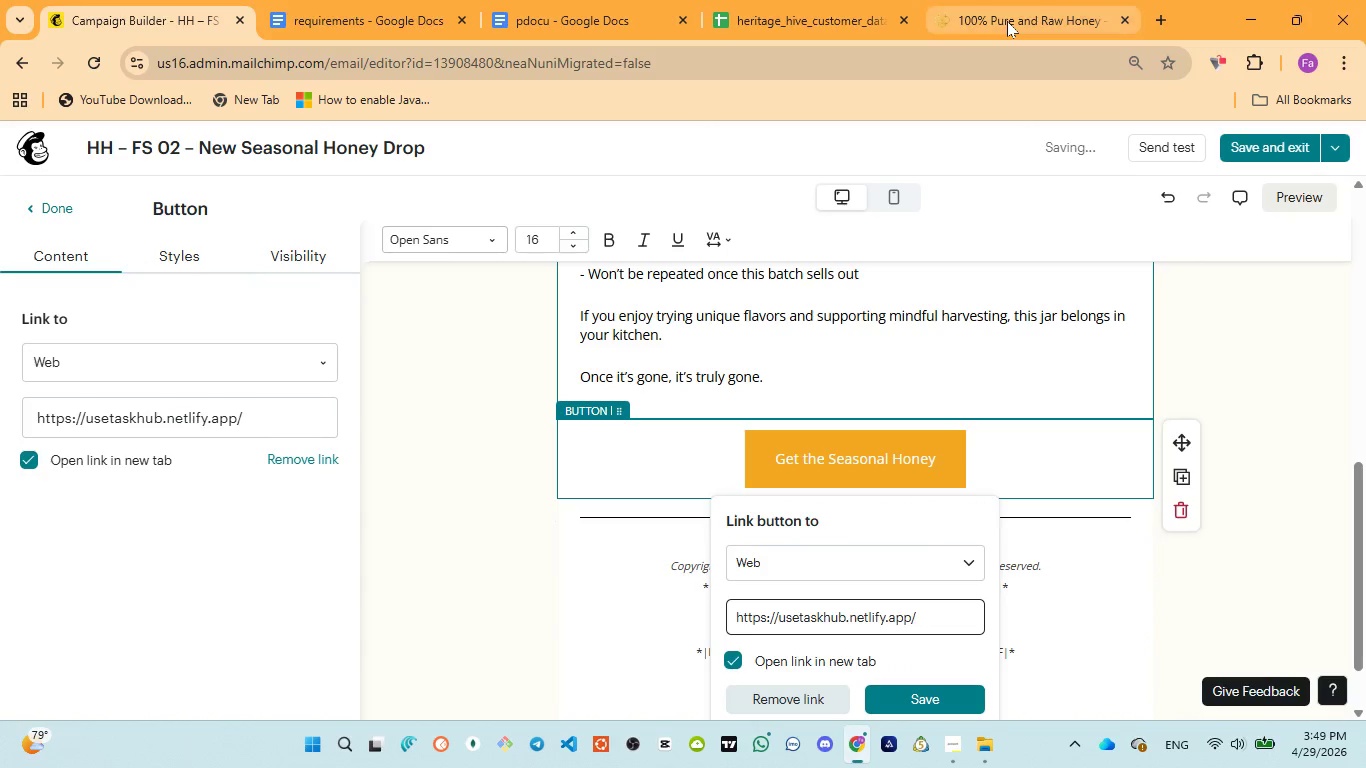 
left_click([1007, 21])
 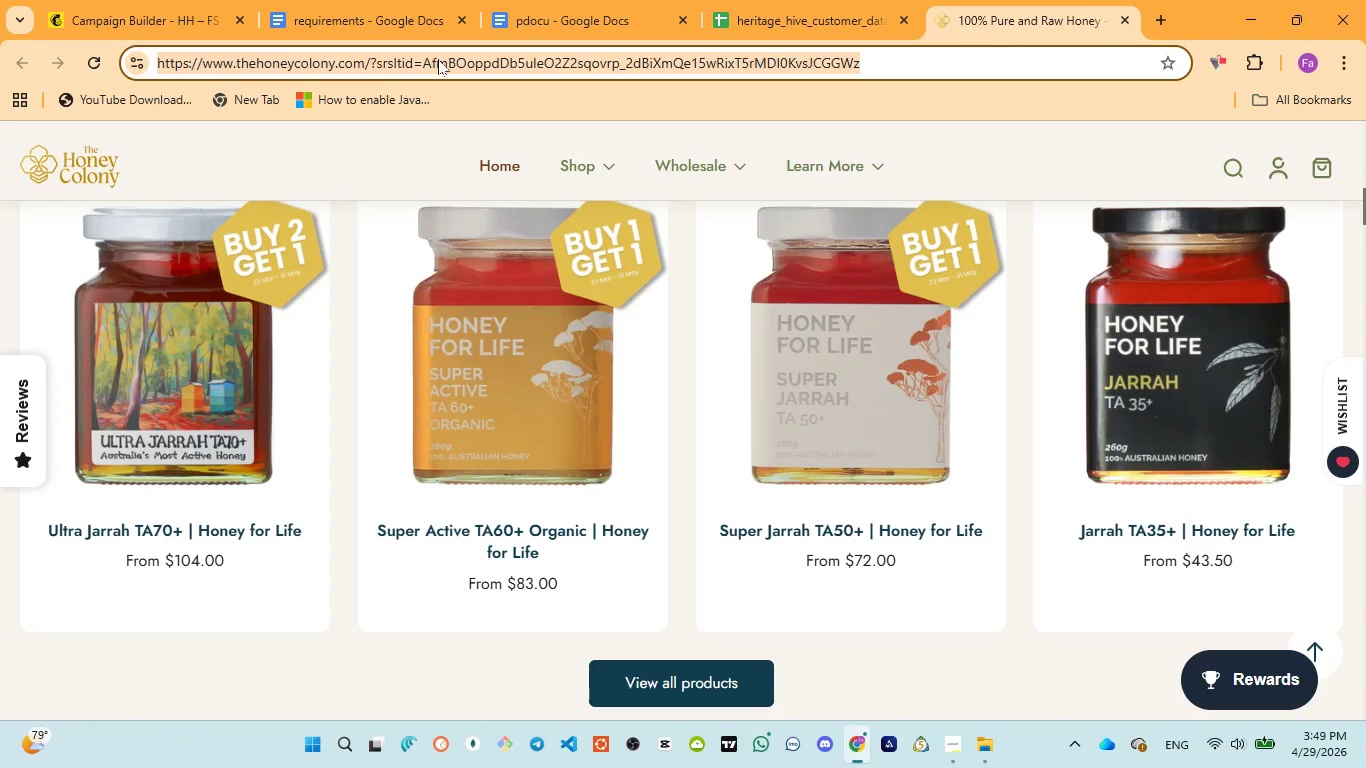 
key(Control+C)
 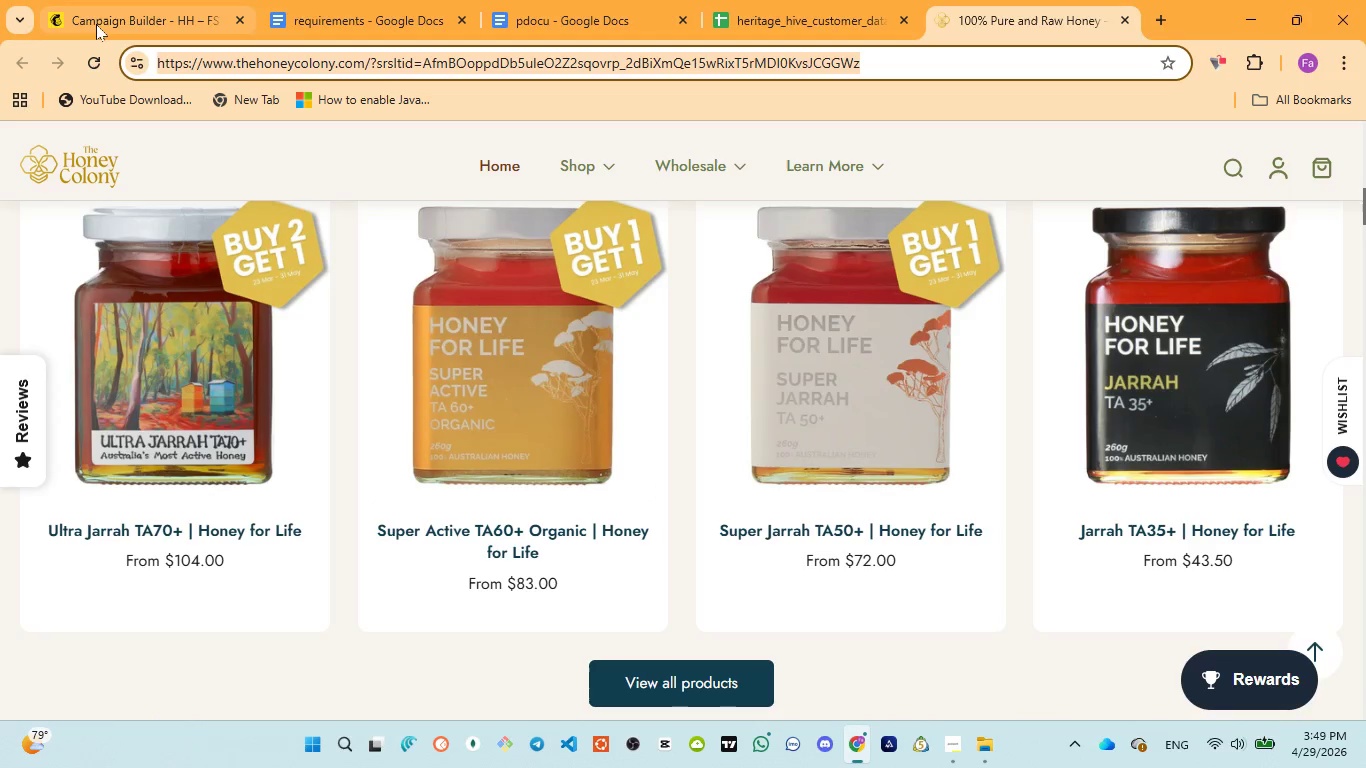 
left_click([89, 18])
 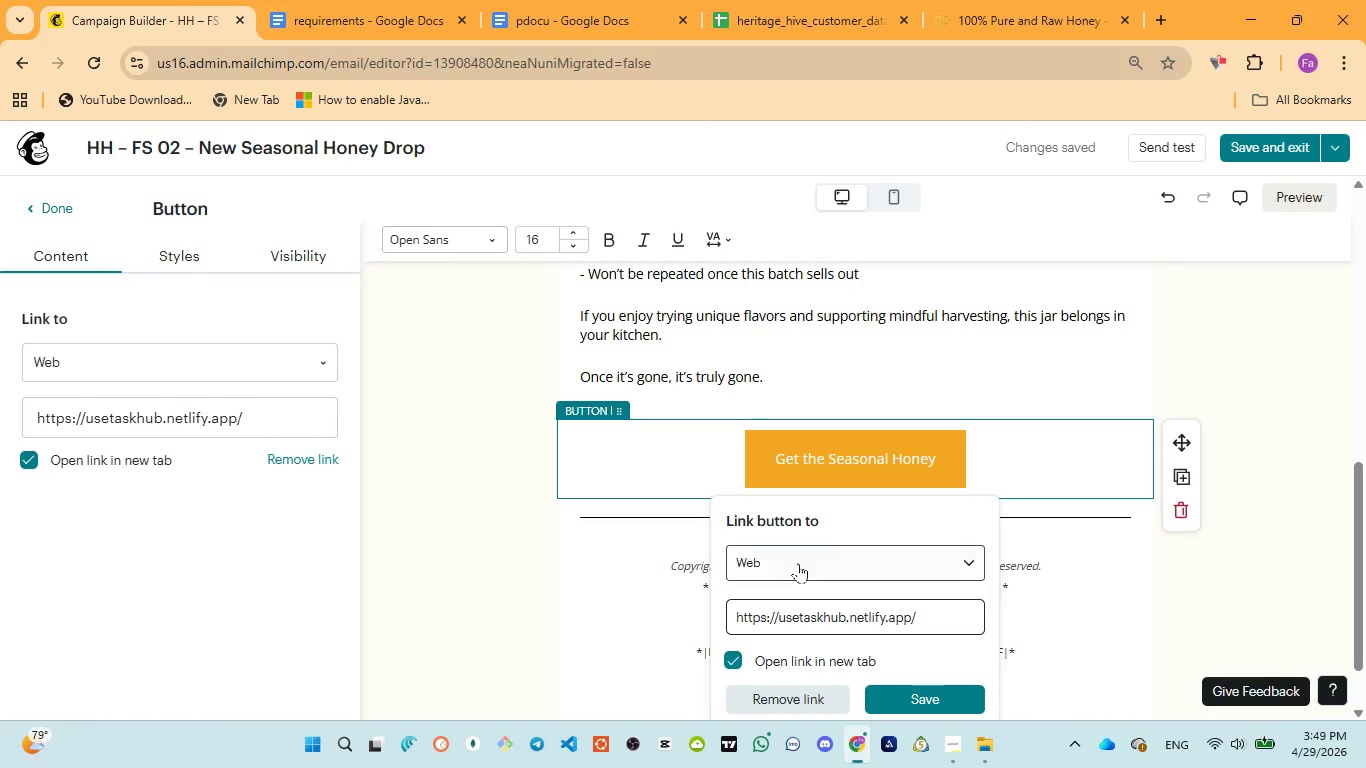 
left_click([819, 614])
 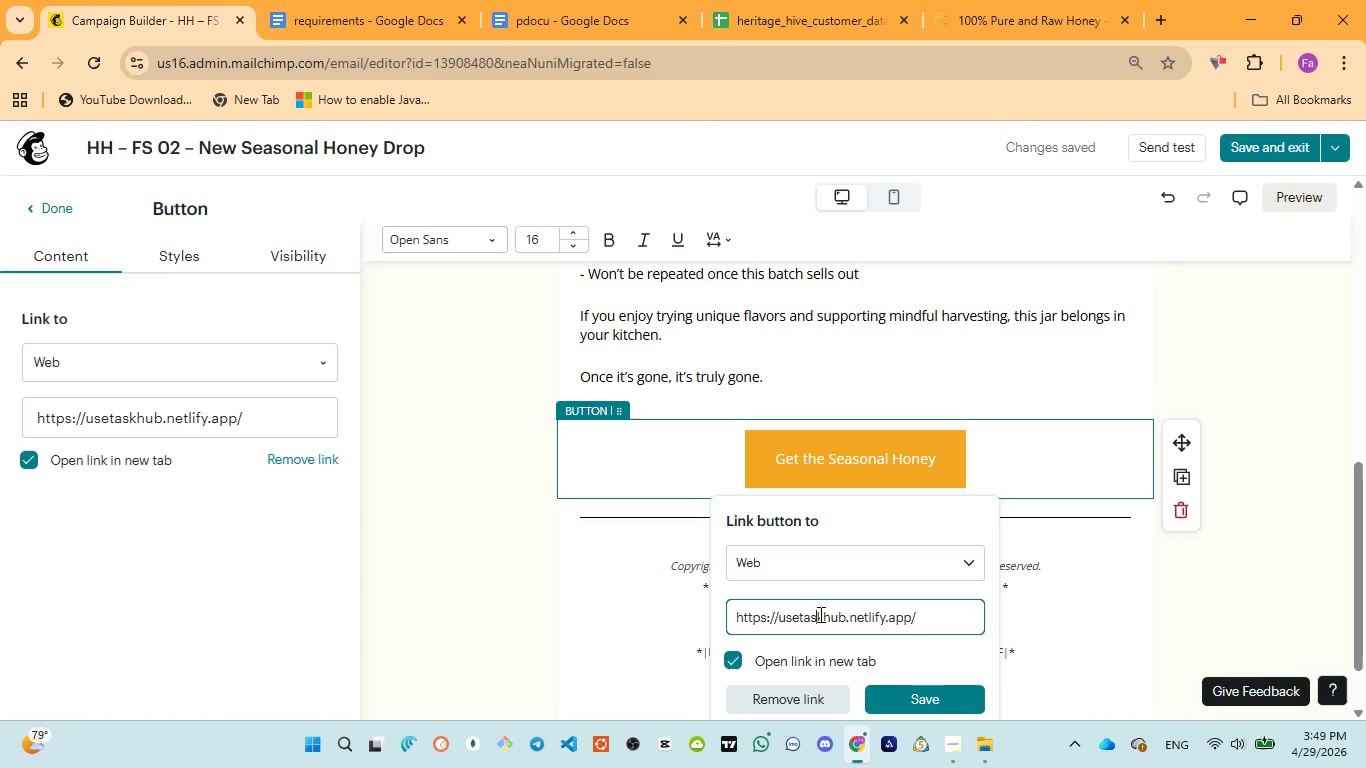 
key(Control+A)
 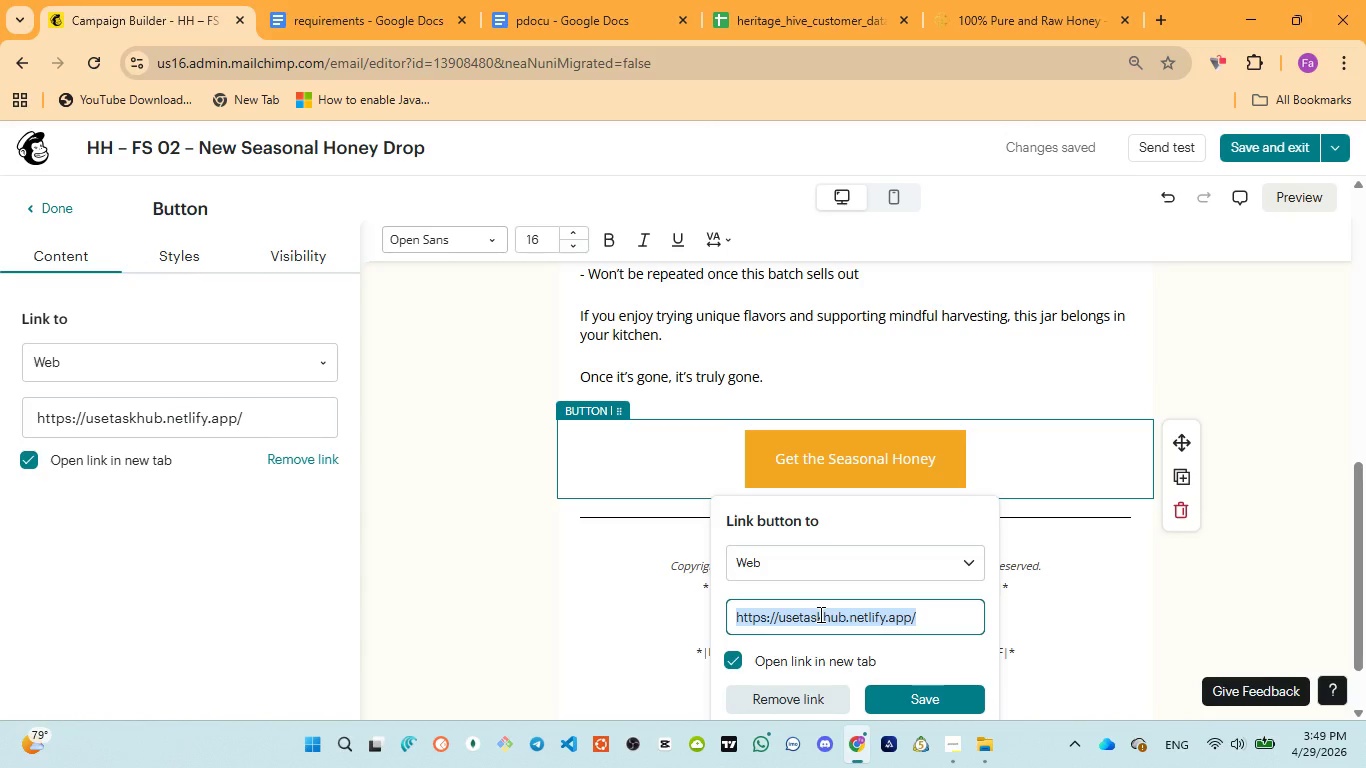 
key(Control+V)
 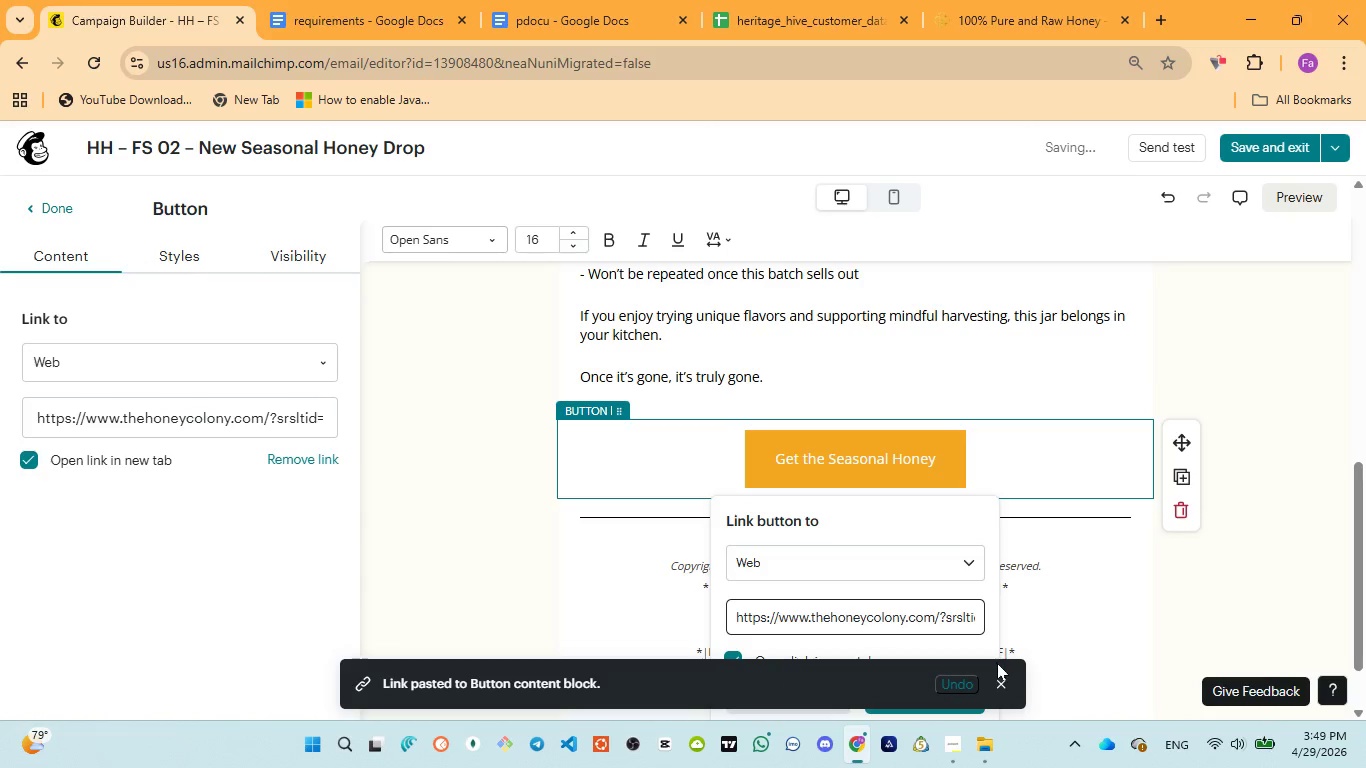 
left_click([1000, 676])
 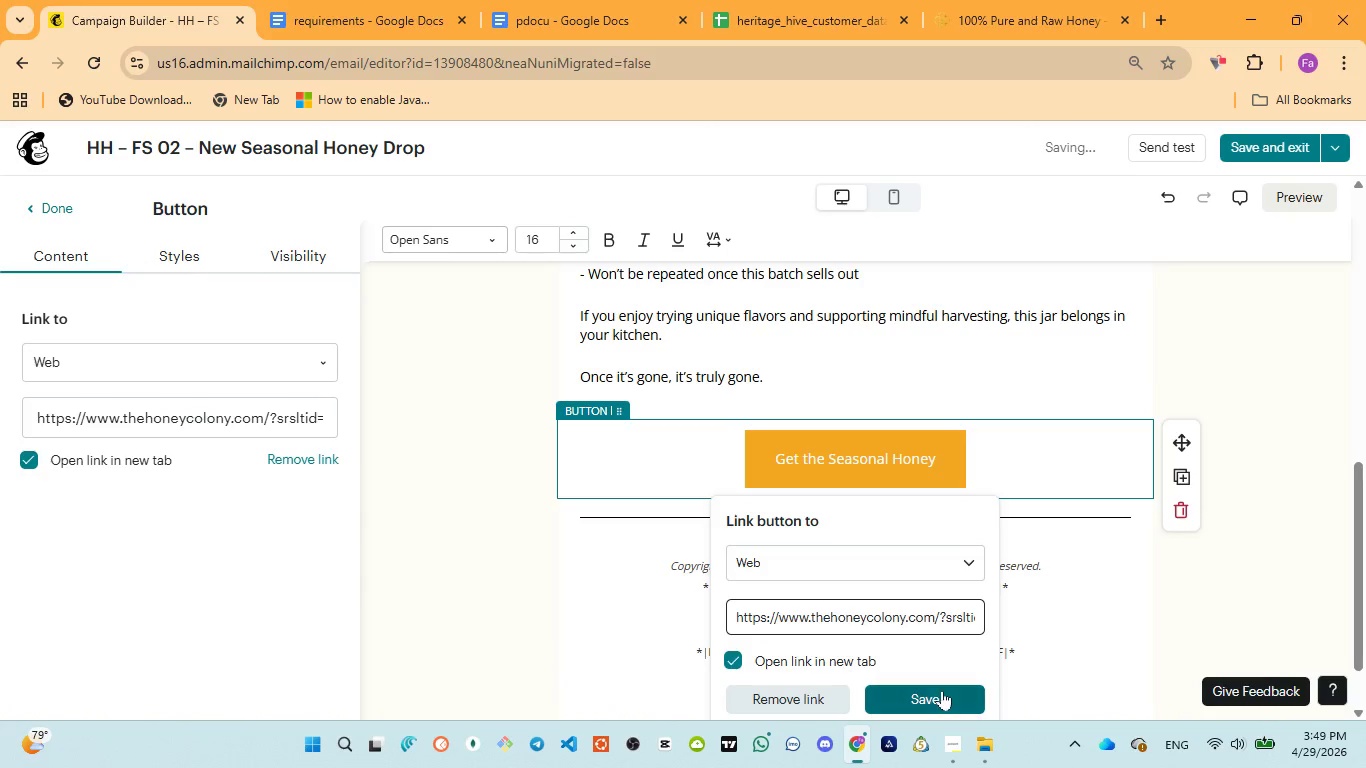 
left_click([942, 691])
 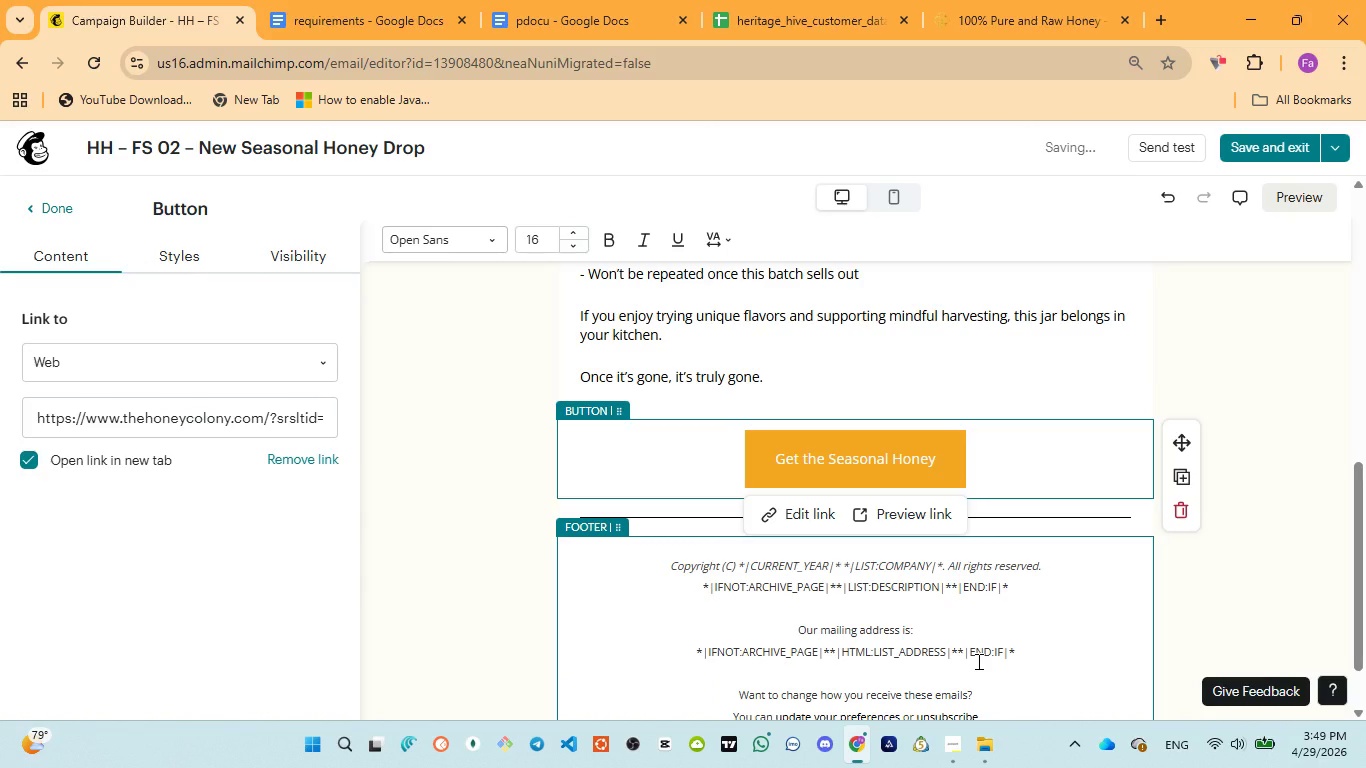 
wait(5.25)
 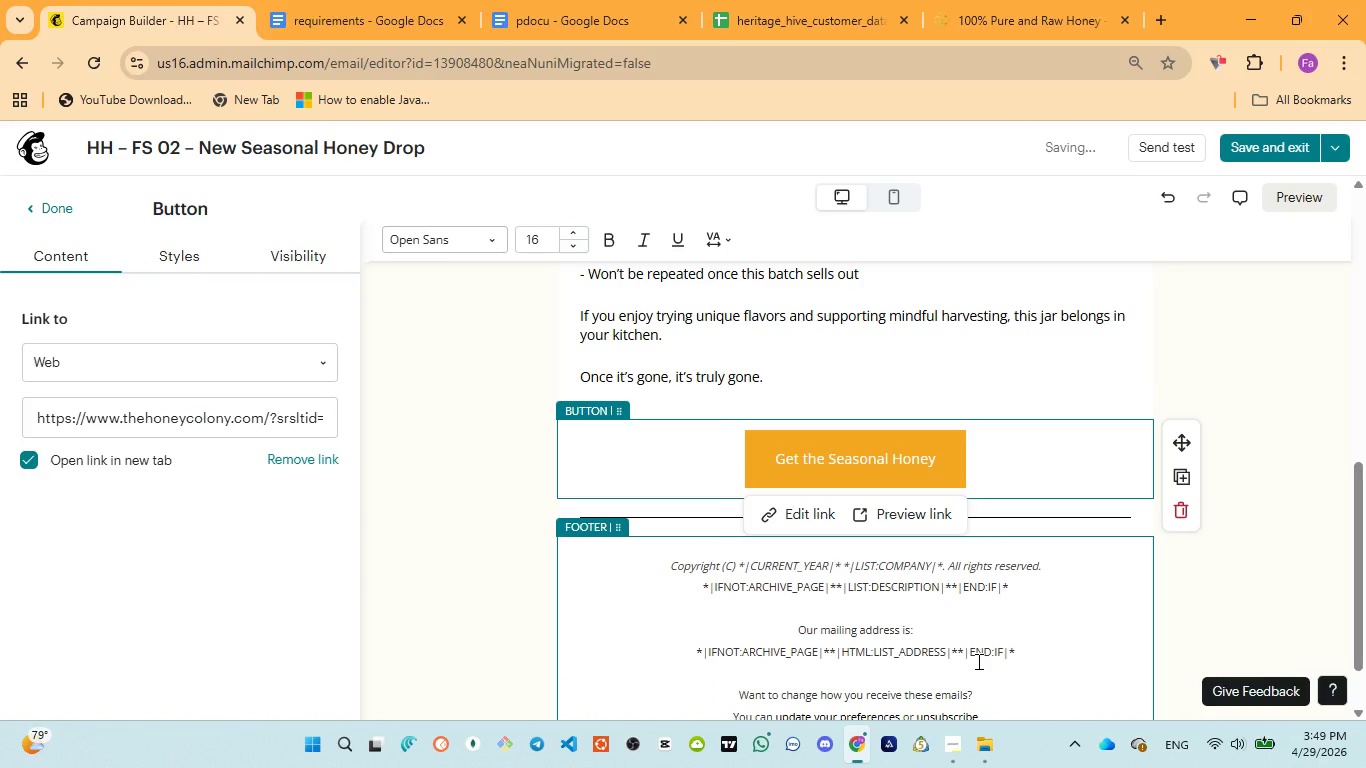 
scroll: coordinate [1055, 487], scroll_direction: up, amount: 14.0
 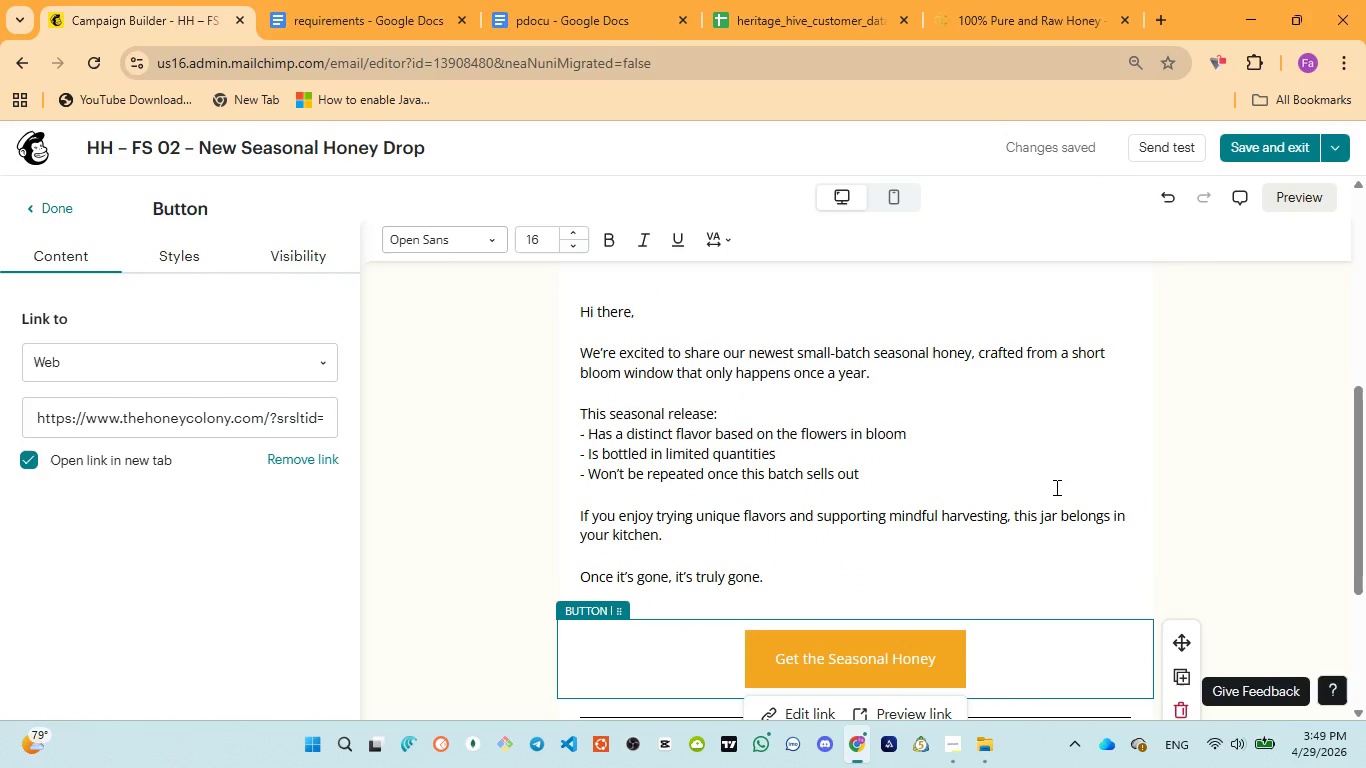 
scroll: coordinate [1054, 487], scroll_direction: down, amount: 3.0
 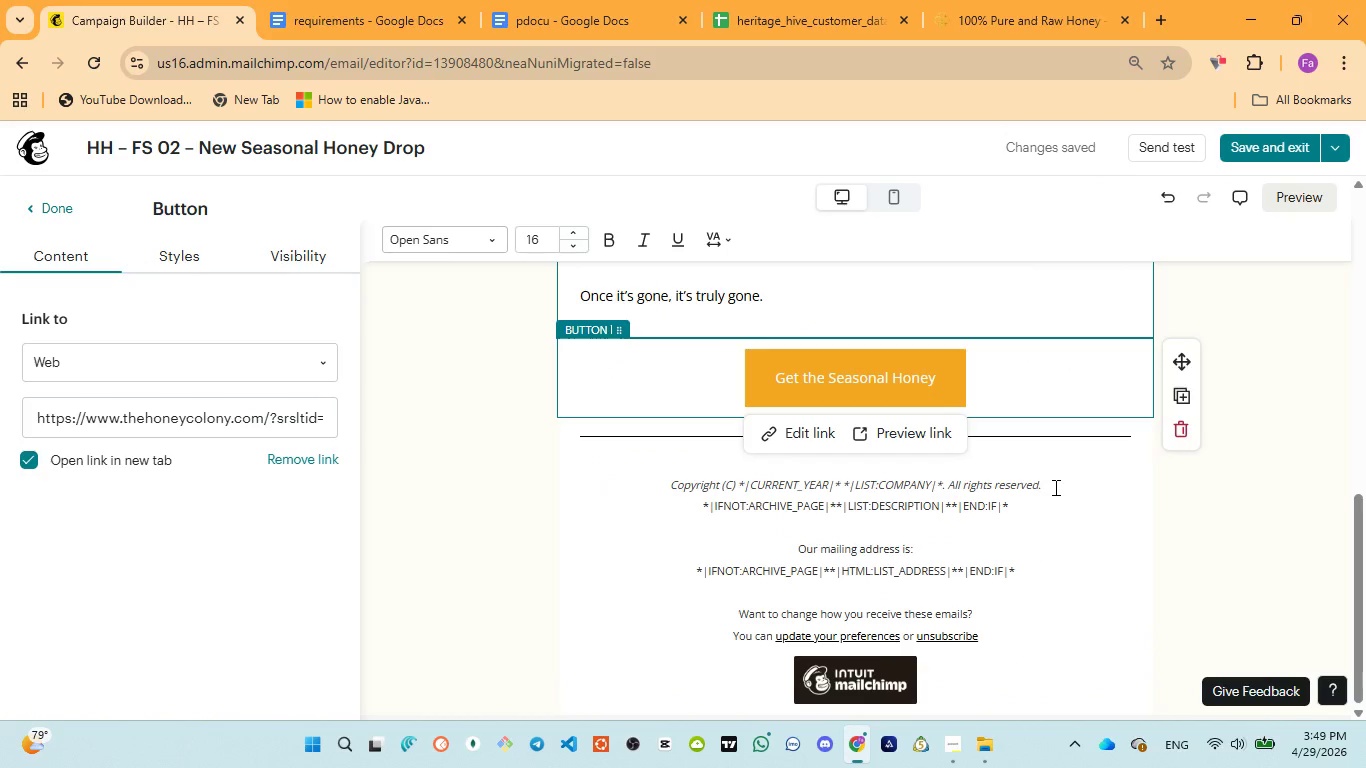 
wait(5.09)
 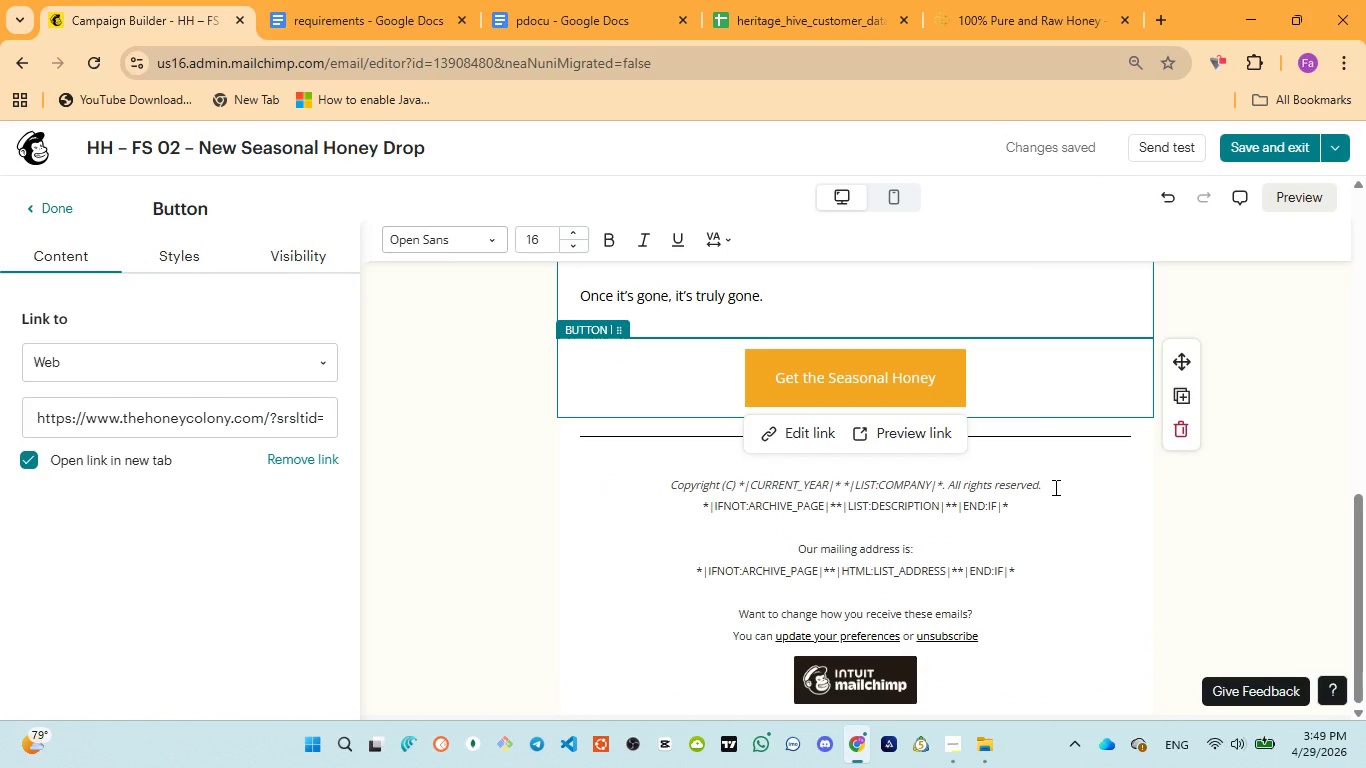 
left_click([1297, 203])
 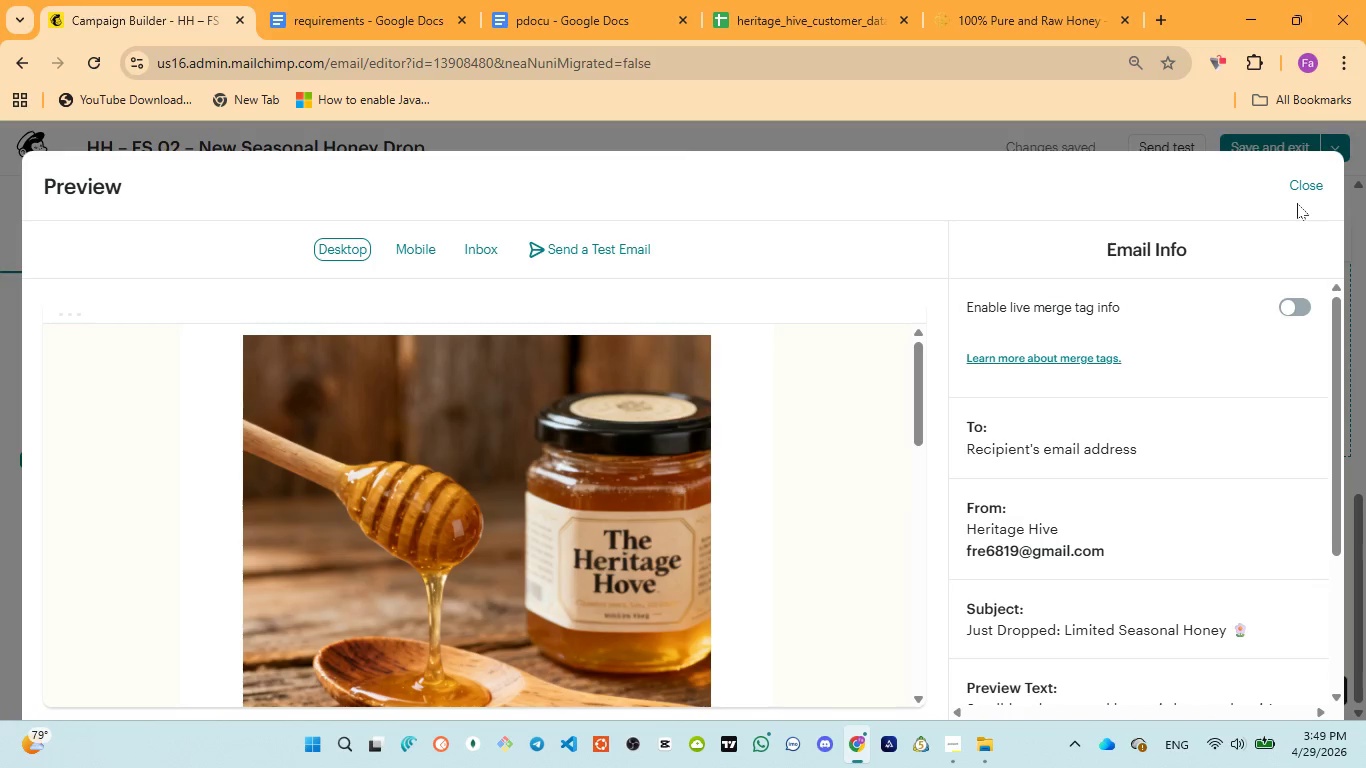 
wait(11.78)
 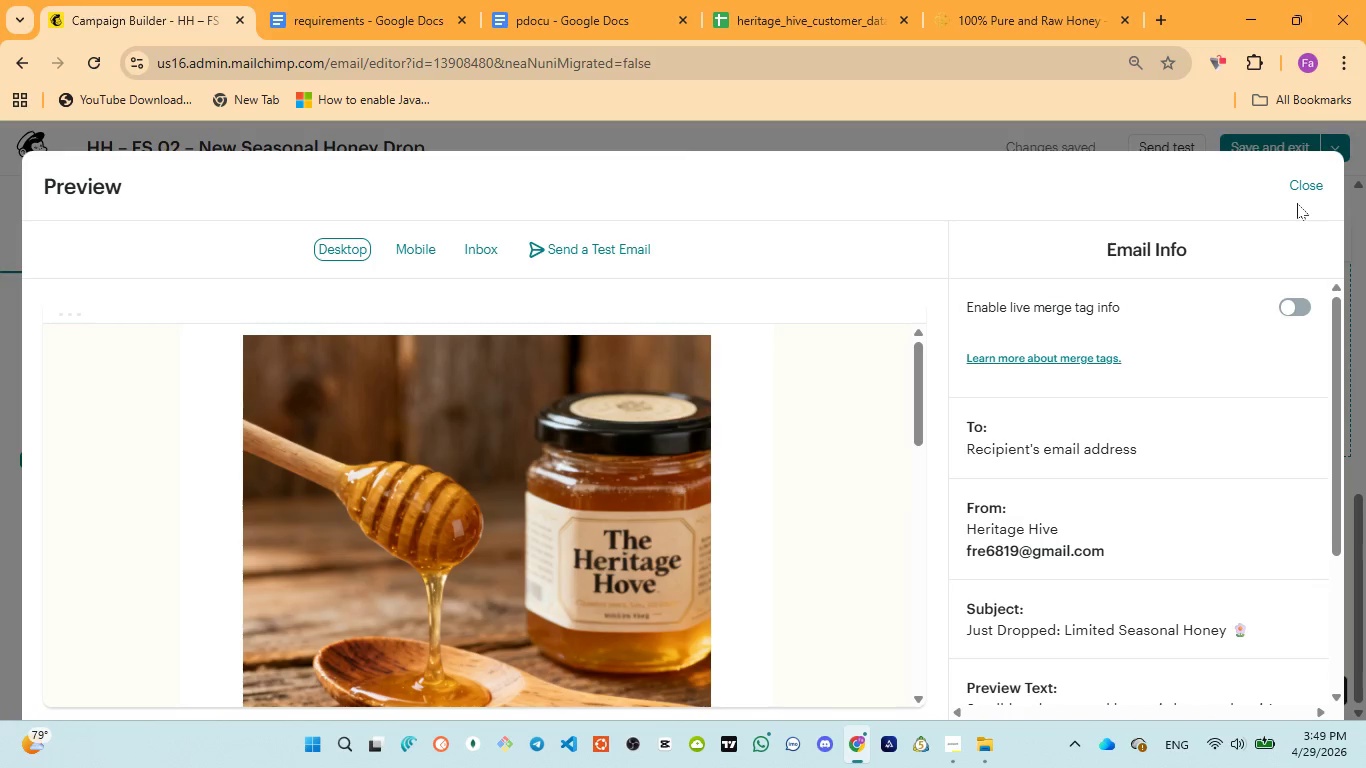 
scroll: coordinate [734, 495], scroll_direction: down, amount: 3.0
 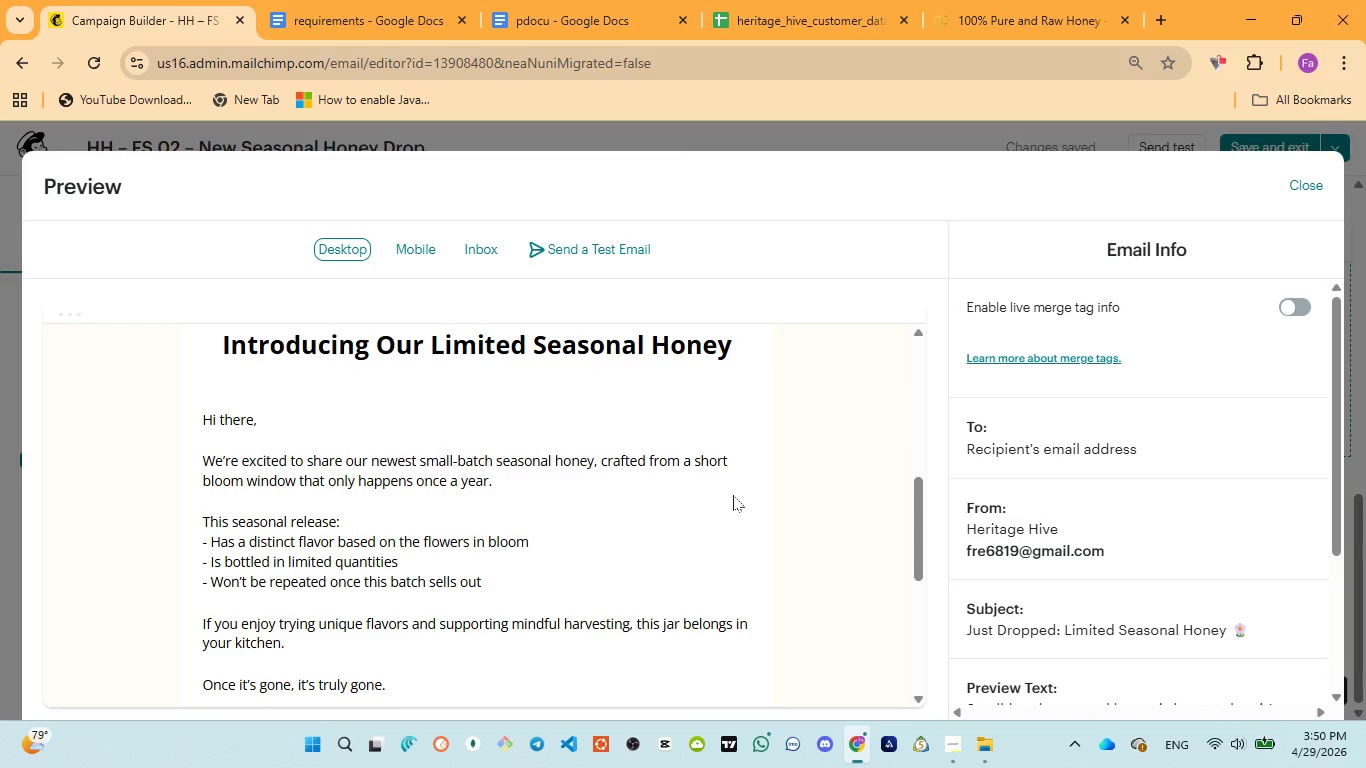 
wait(24.53)
 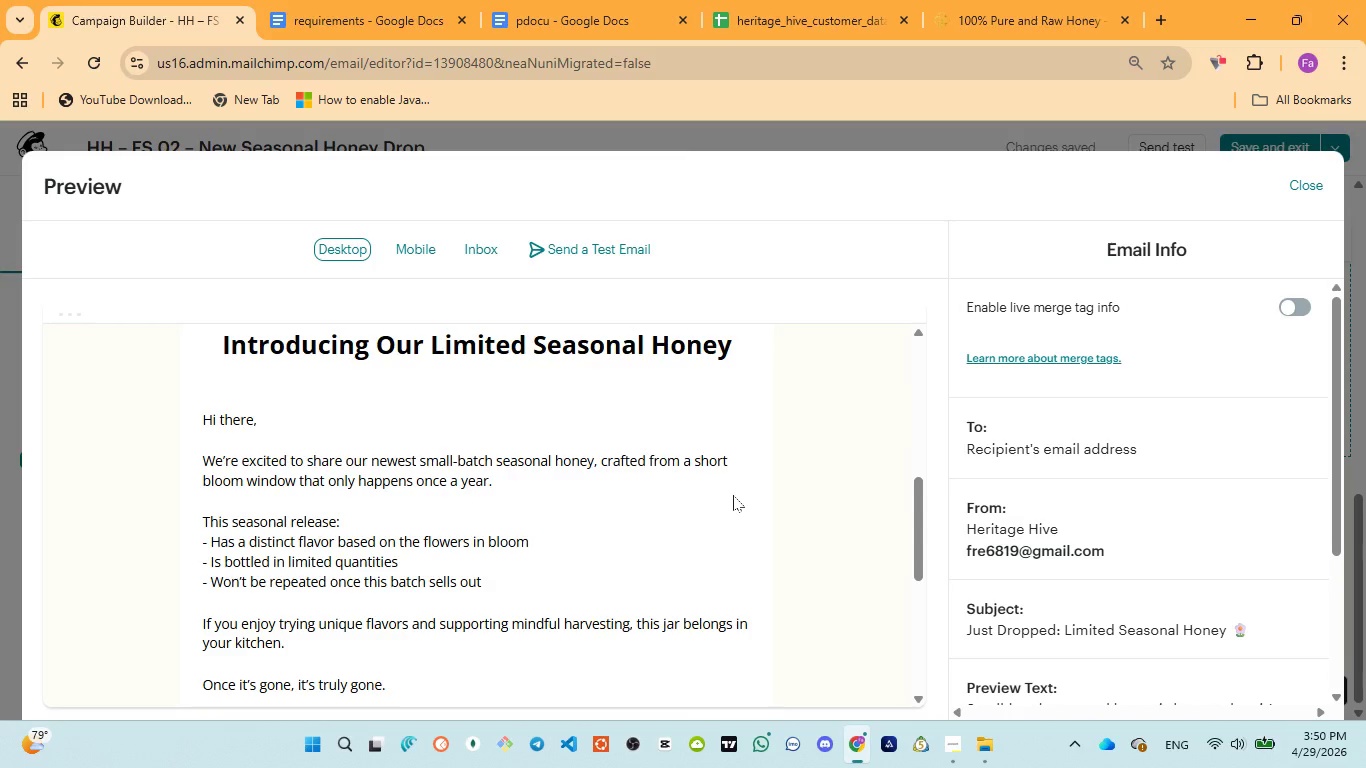 
scroll: coordinate [657, 502], scroll_direction: down, amount: 1.0
 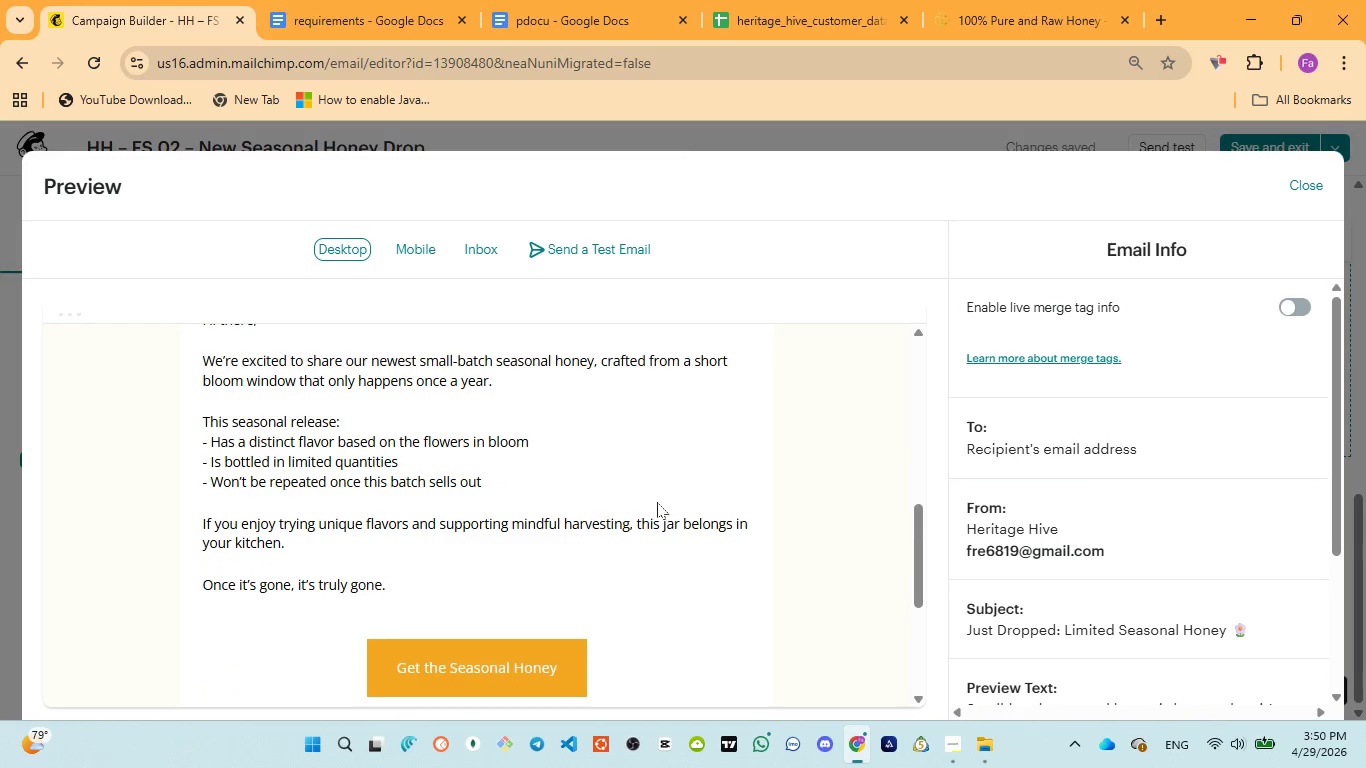 
scroll: coordinate [657, 502], scroll_direction: up, amount: 2.0
 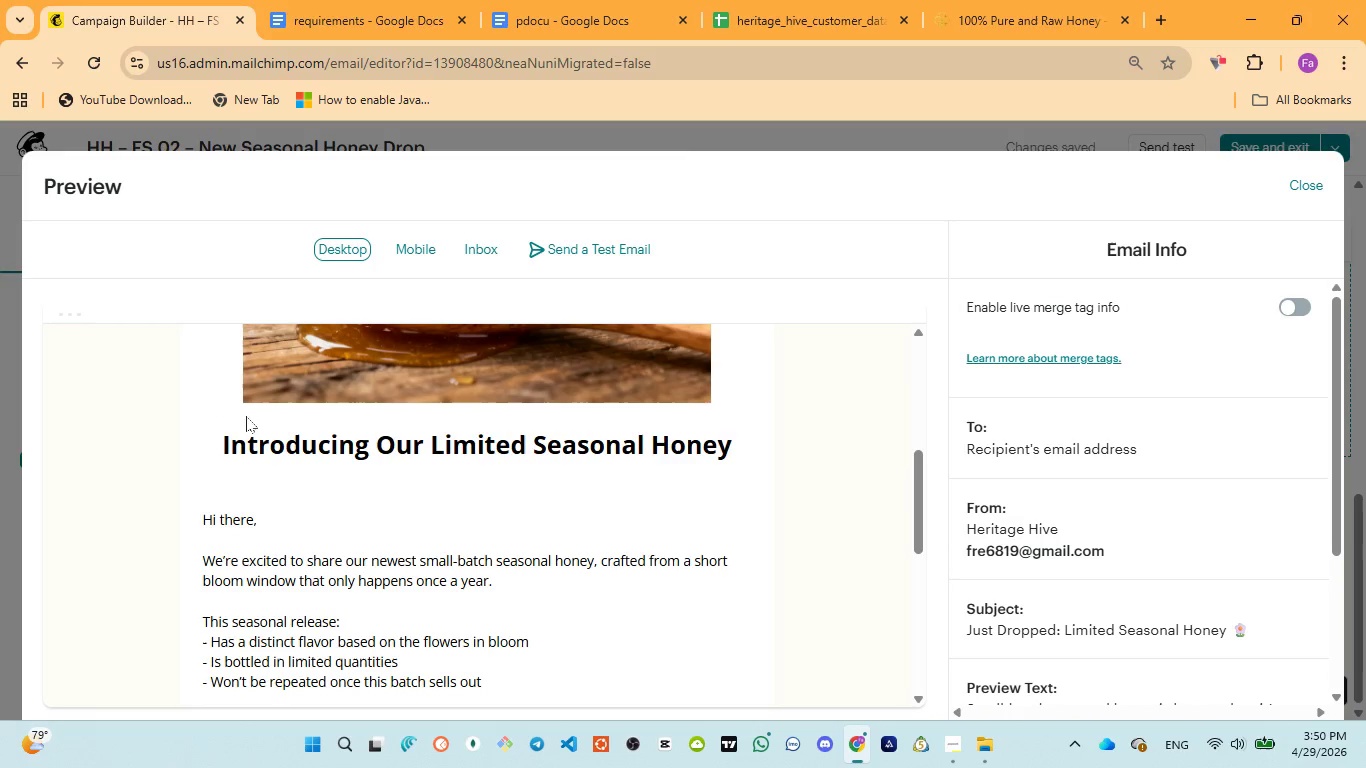 
left_click_drag(start_coordinate=[213, 429], to_coordinate=[711, 477])
 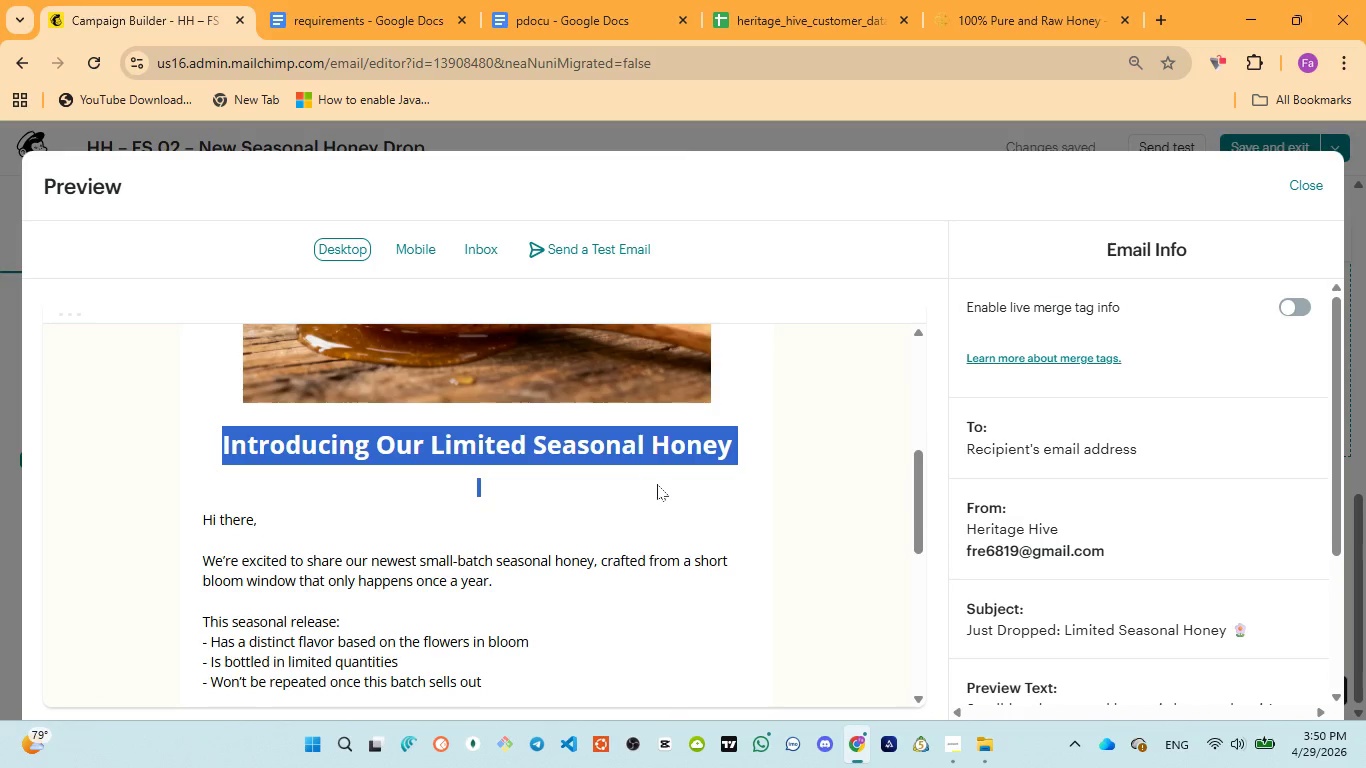 
scroll: coordinate [204, 484], scroll_direction: down, amount: 2.0
 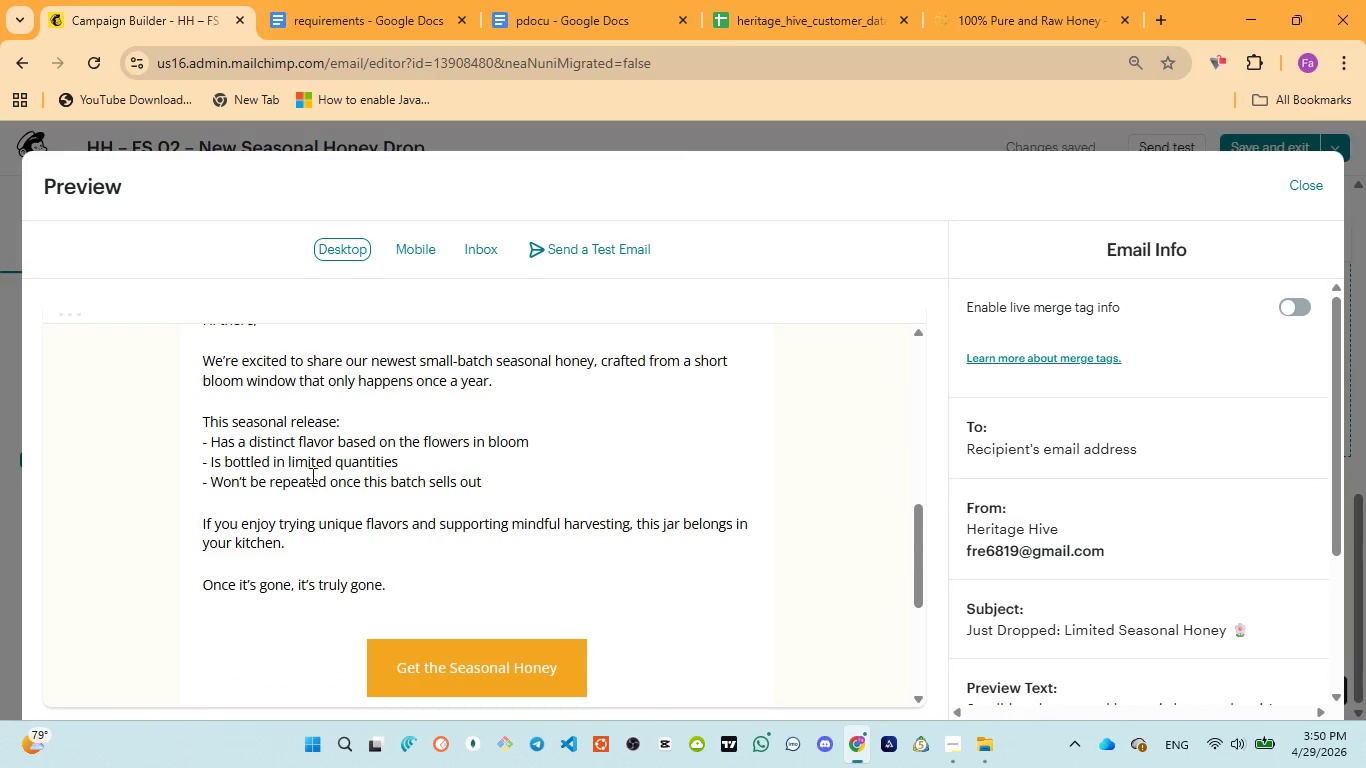 
wait(9.77)
 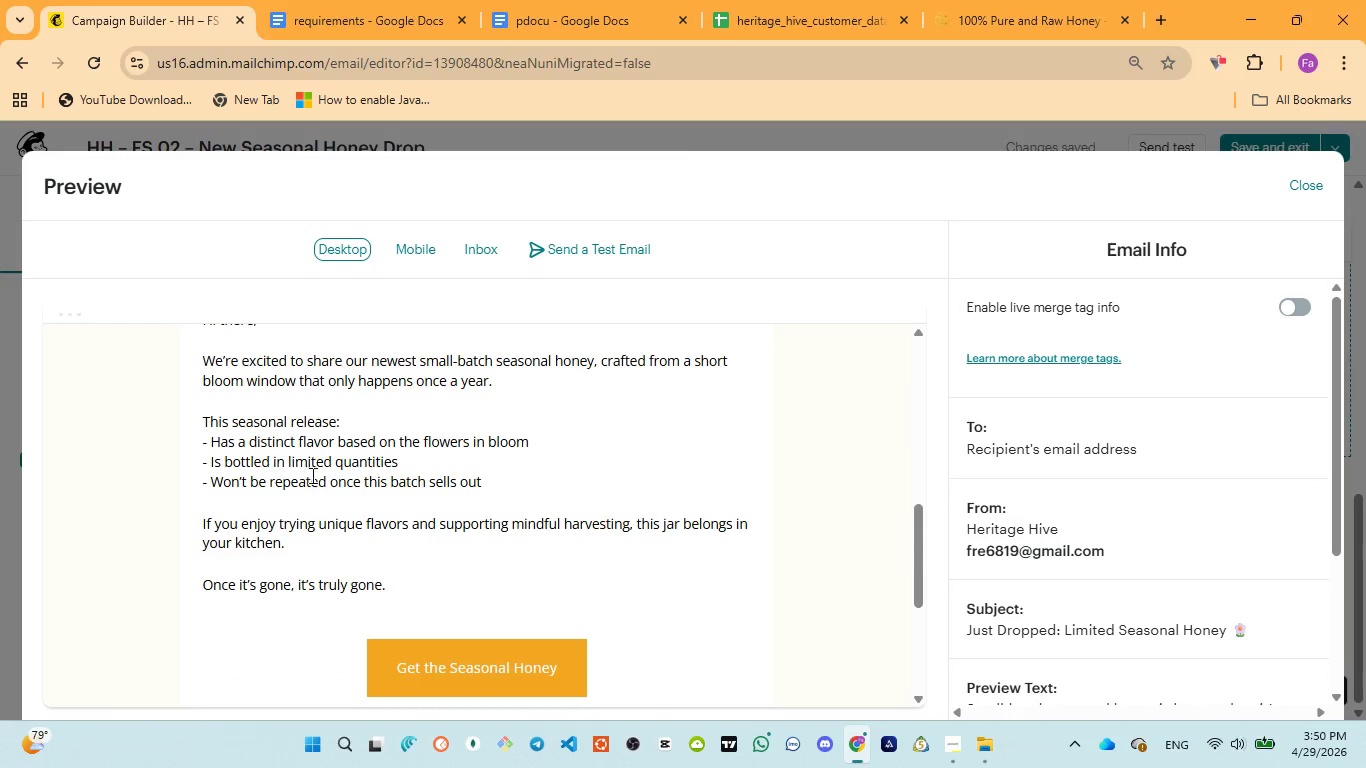 
scroll: coordinate [311, 481], scroll_direction: down, amount: 2.0
 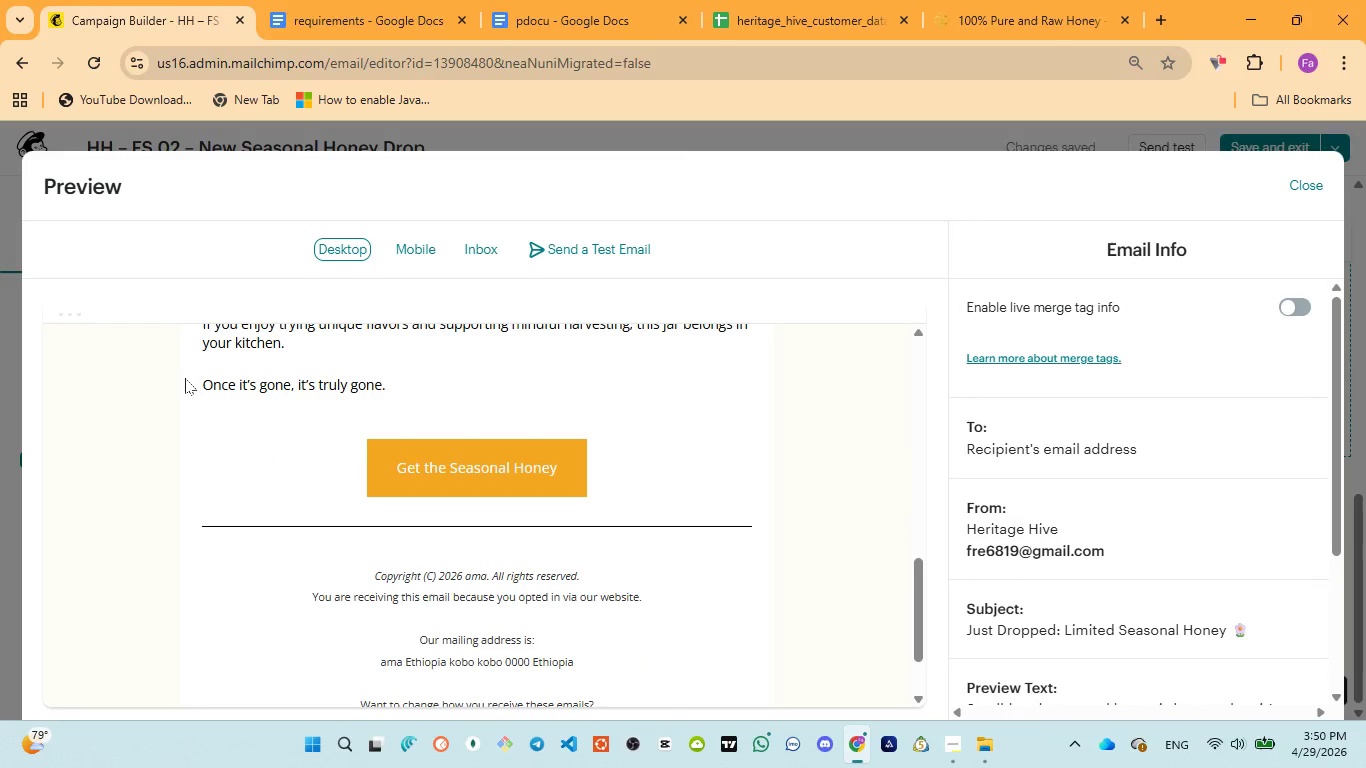 
left_click_drag(start_coordinate=[185, 377], to_coordinate=[402, 390])
 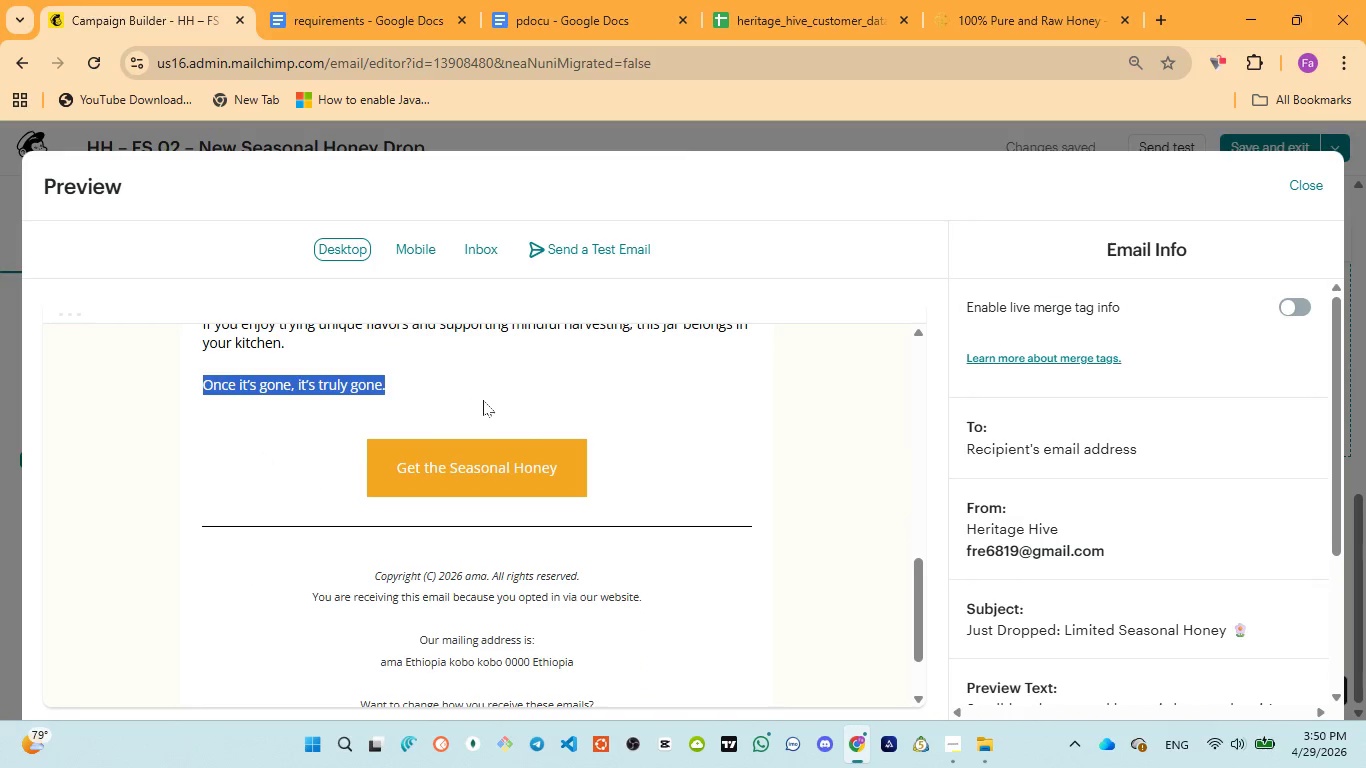 
left_click([485, 400])
 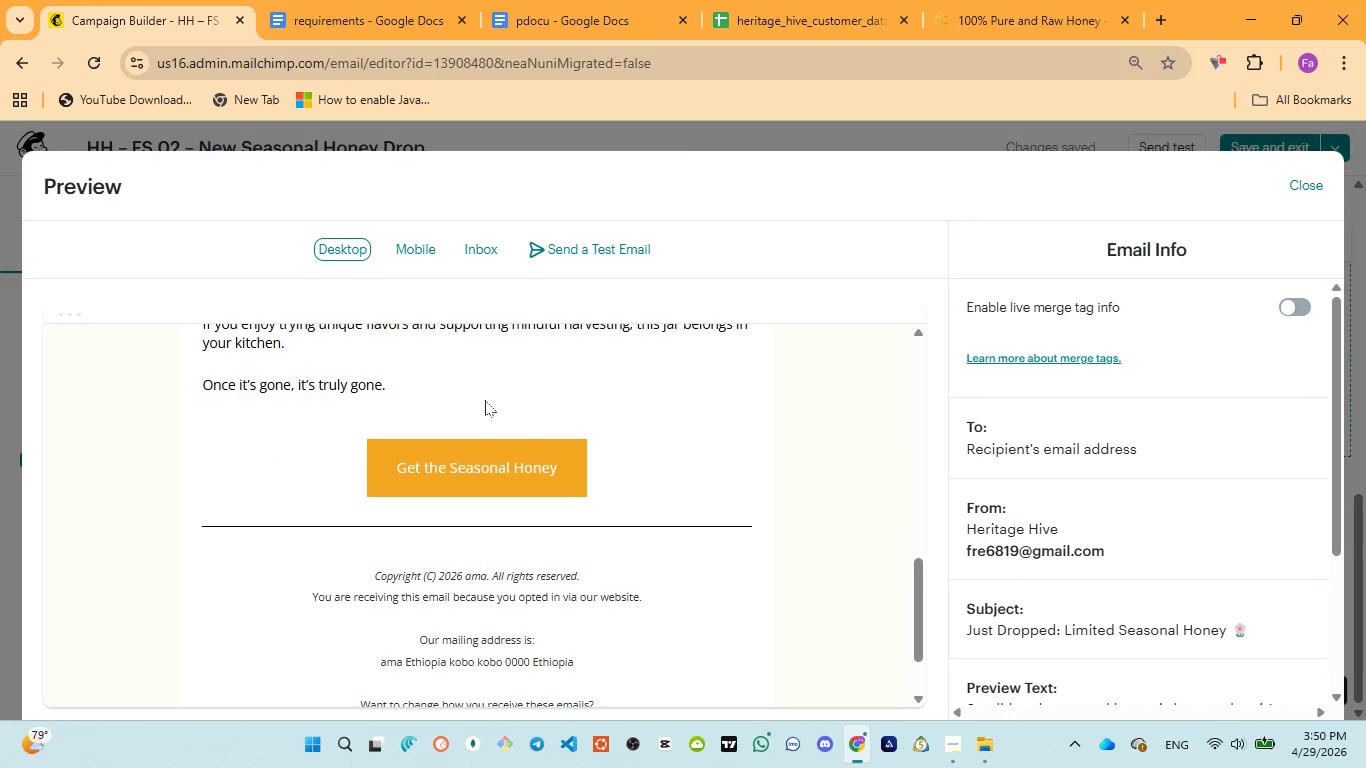 
scroll: coordinate [485, 401], scroll_direction: down, amount: 1.0
 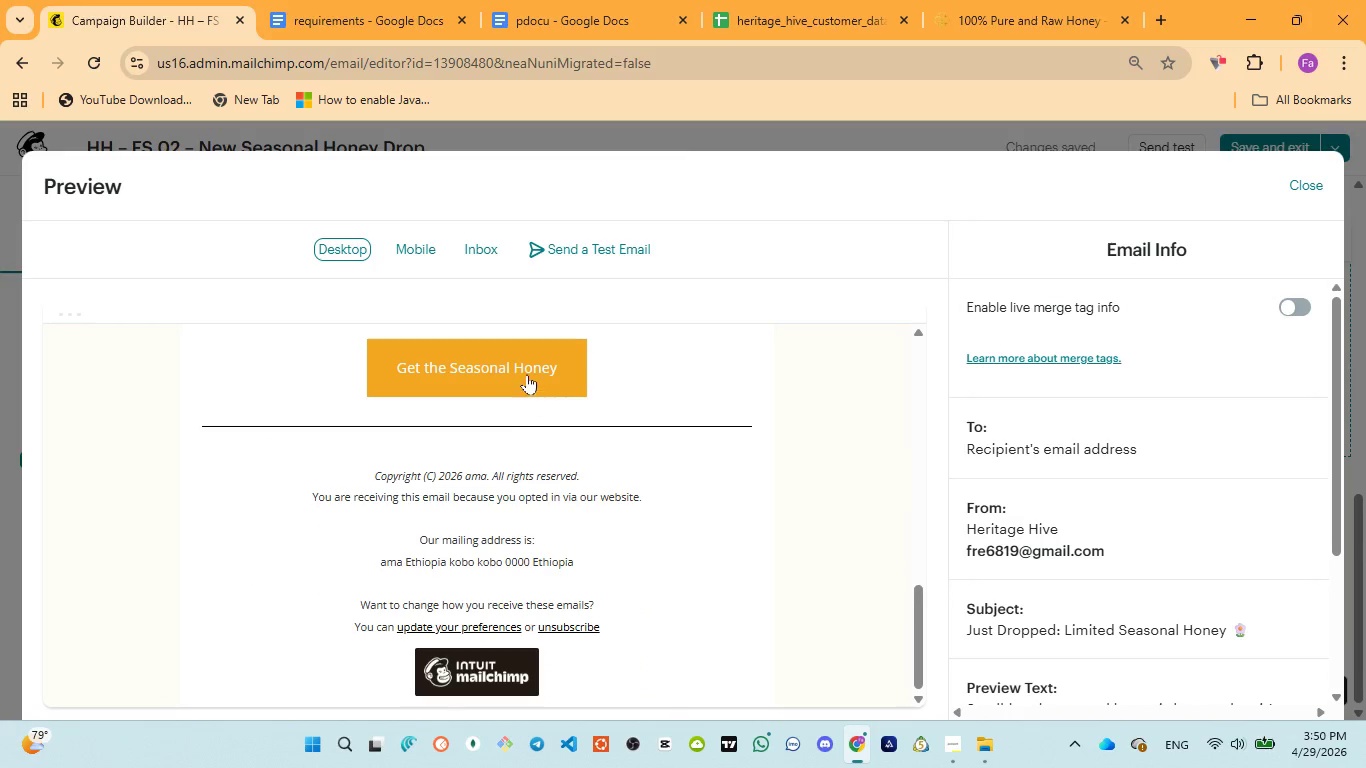 
left_click([528, 374])
 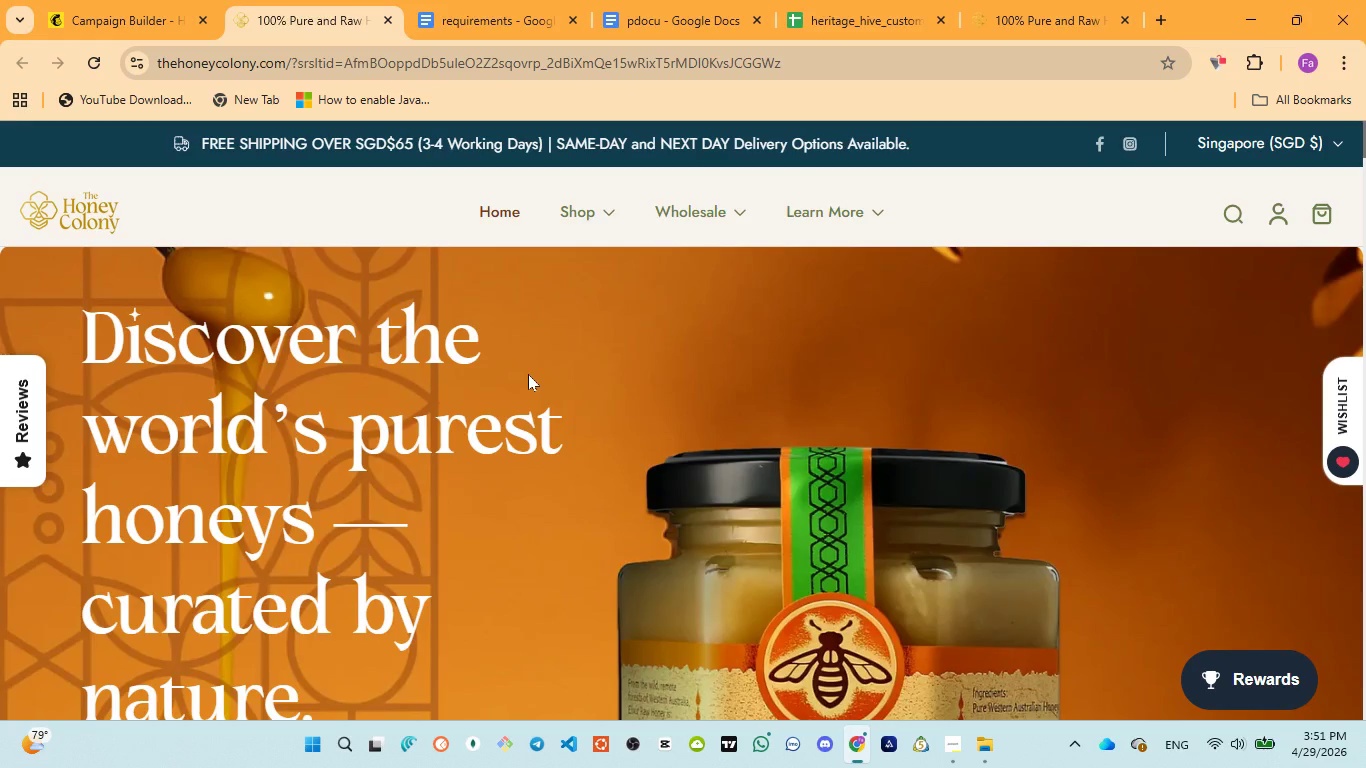 
wait(22.41)
 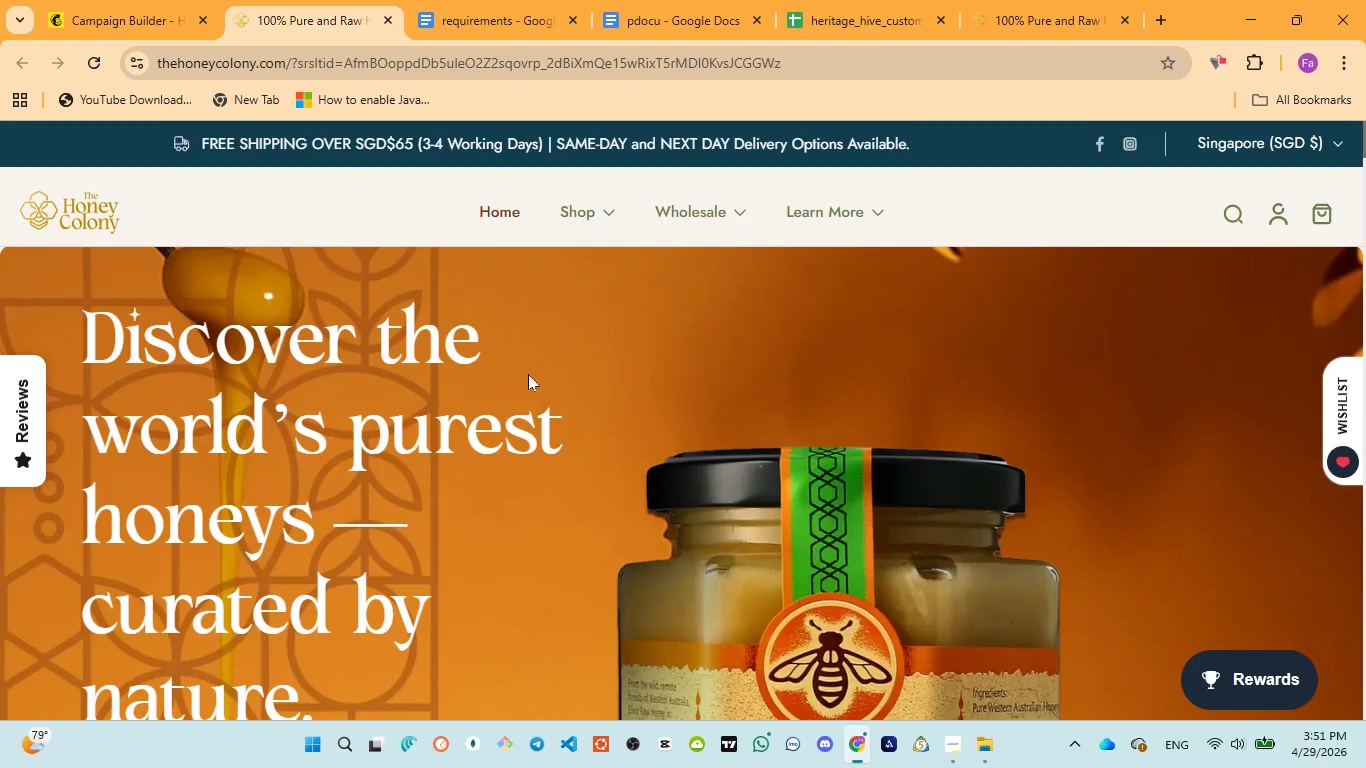 
scroll: coordinate [489, 357], scroll_direction: down, amount: 2.0
 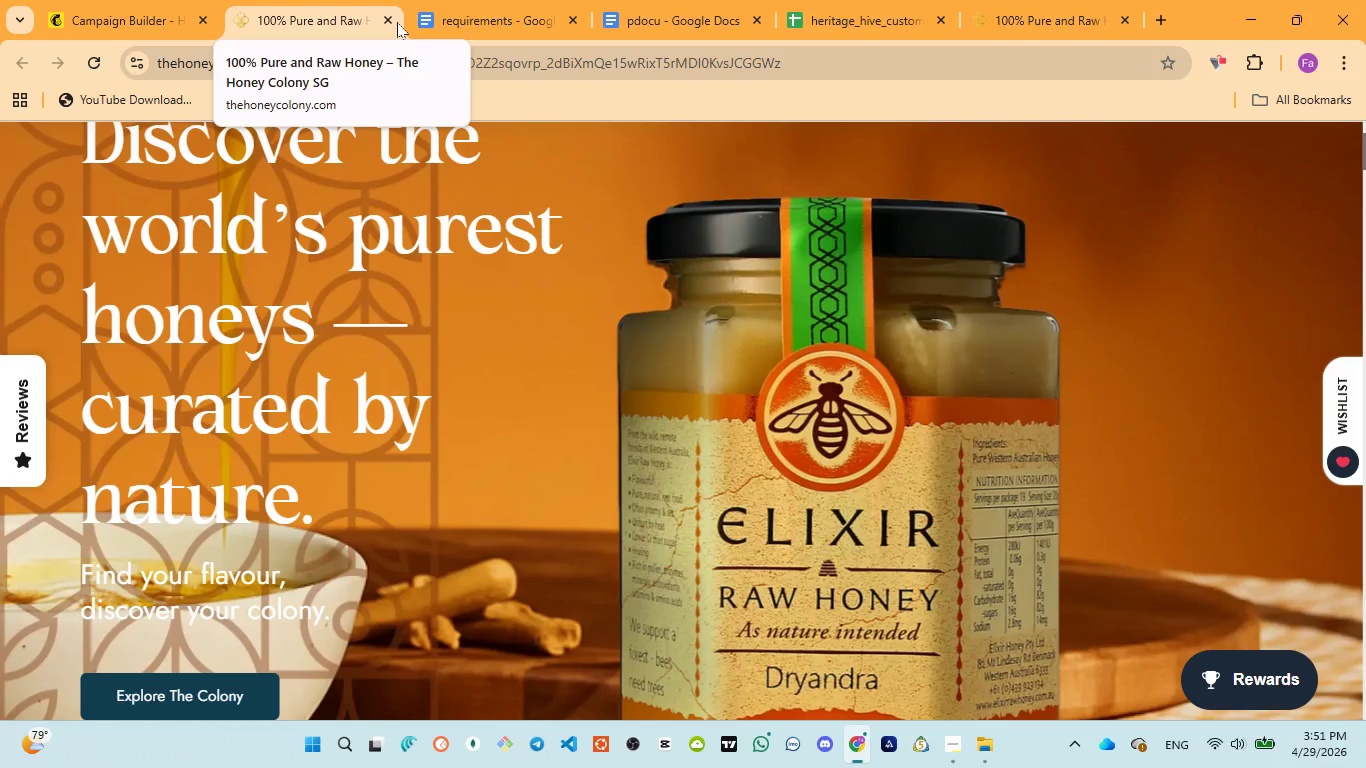 
left_click([382, 12])
 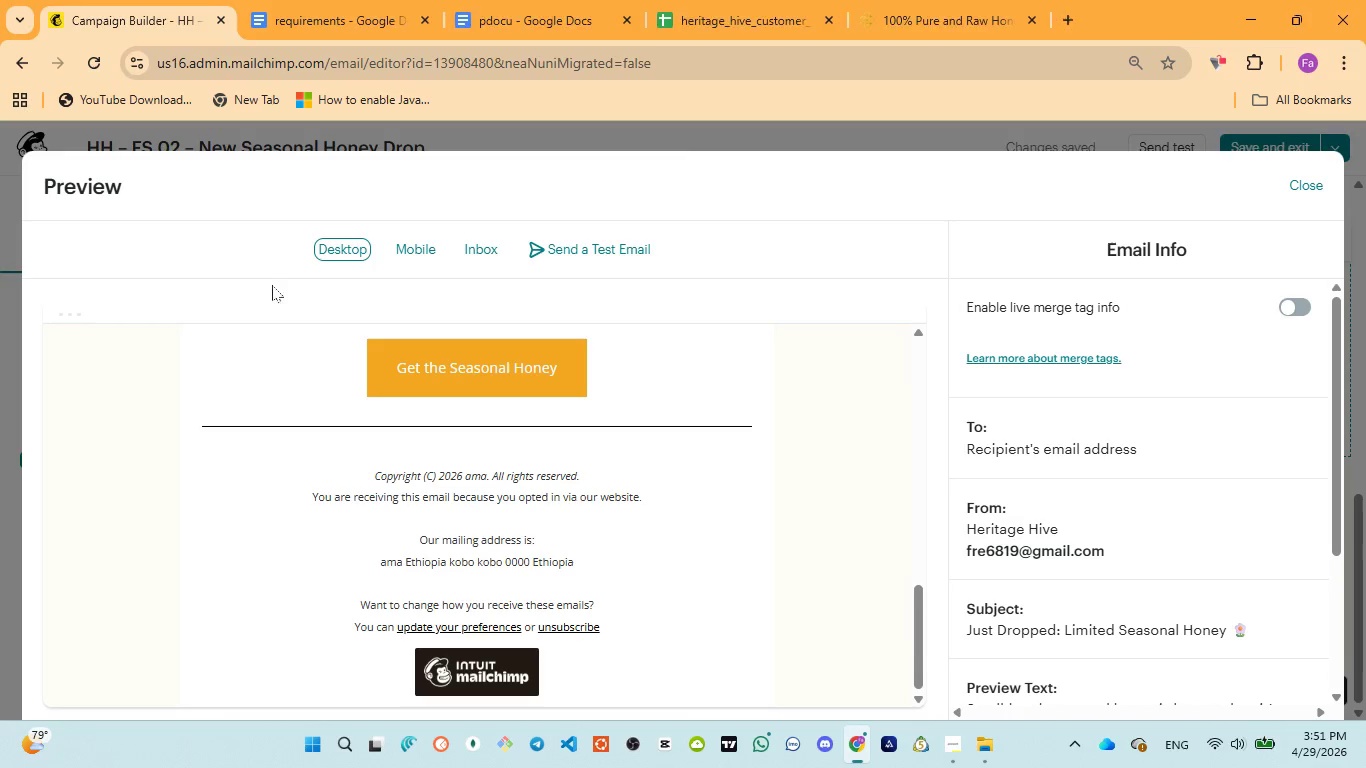 
scroll: coordinate [460, 360], scroll_direction: up, amount: 16.0
 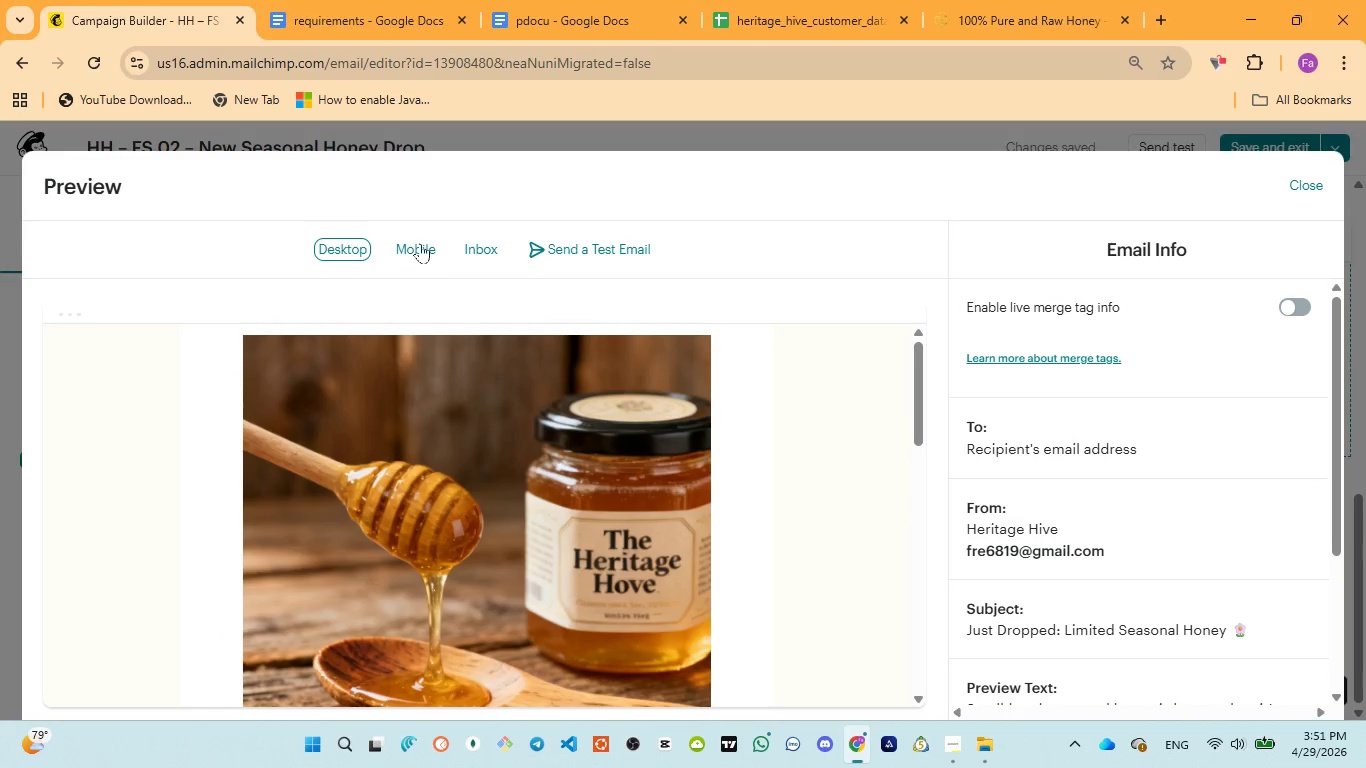 
left_click([417, 241])
 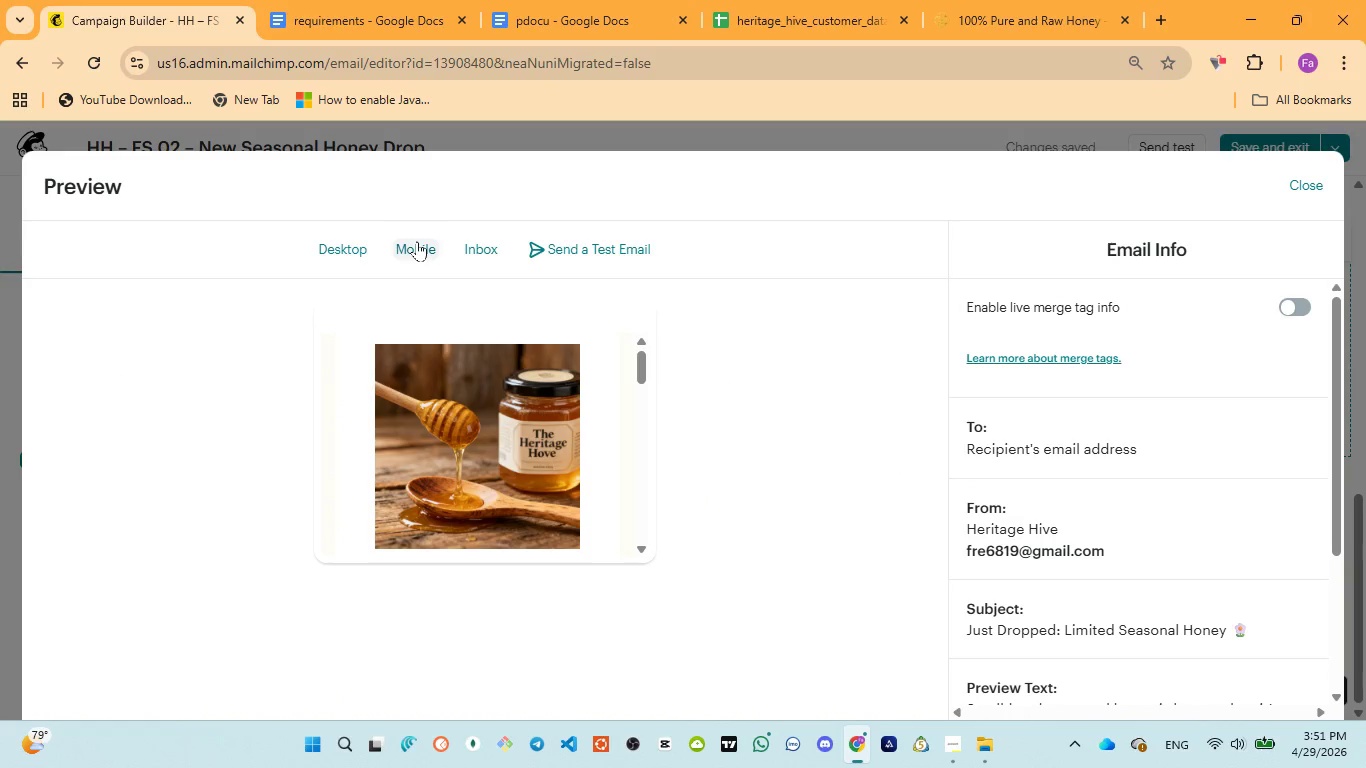 
wait(8.25)
 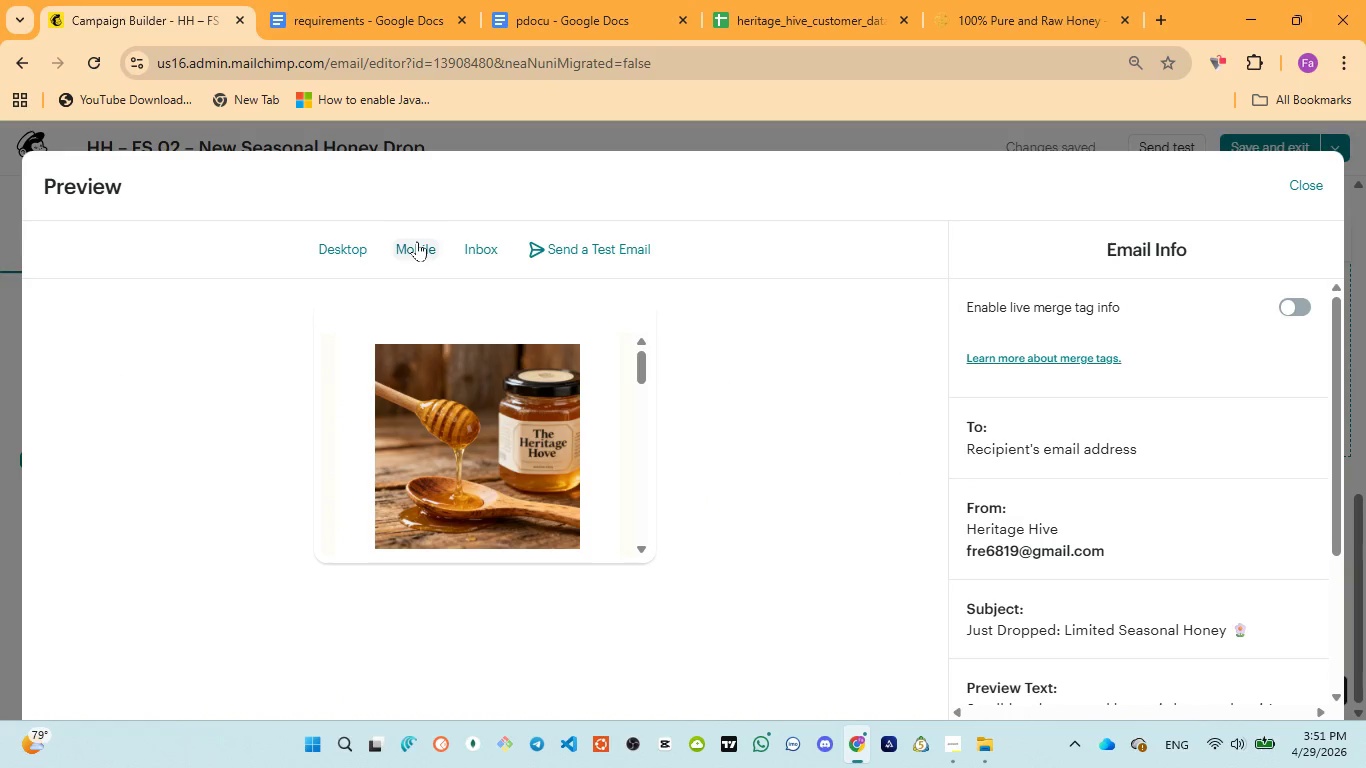 
scroll: coordinate [469, 417], scroll_direction: down, amount: 7.0
 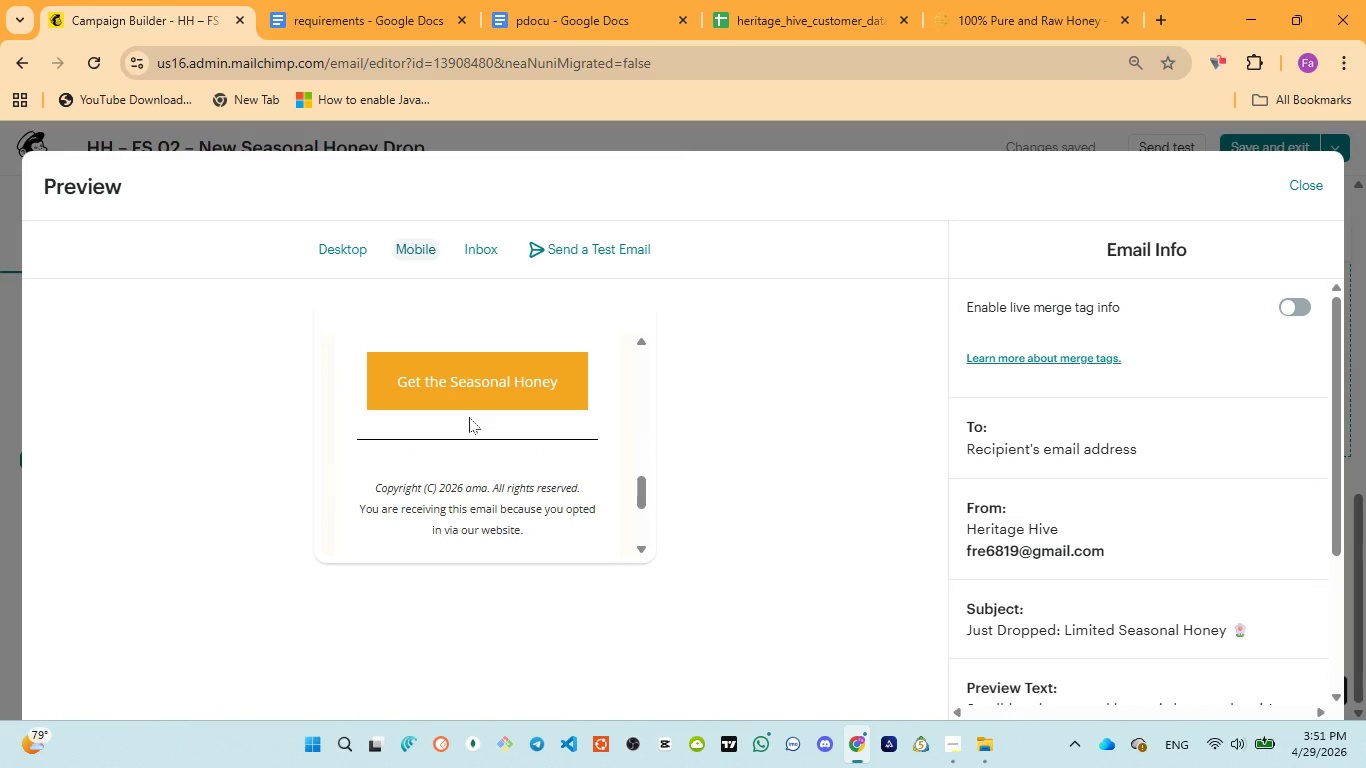 
scroll: coordinate [469, 417], scroll_direction: up, amount: 1.0
 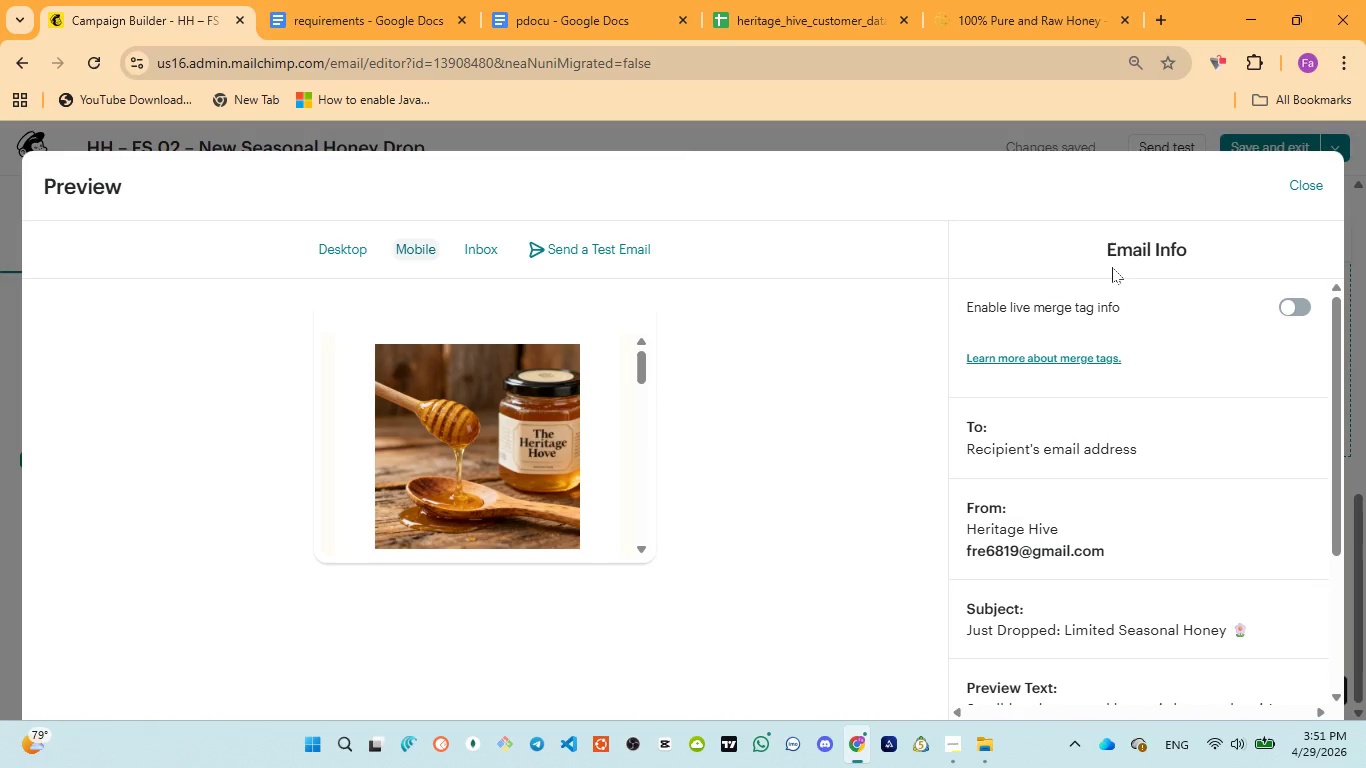 
left_click([1312, 187])
 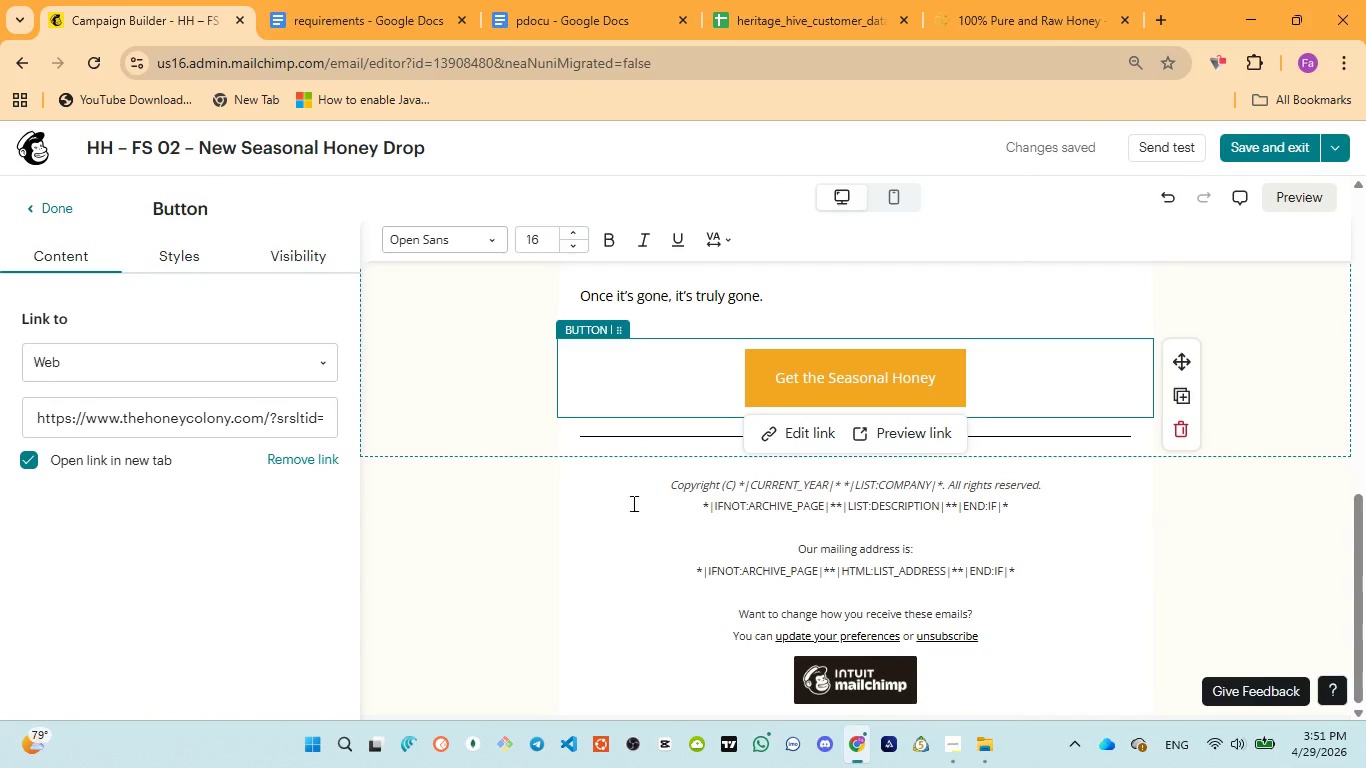 
left_click([528, 519])
 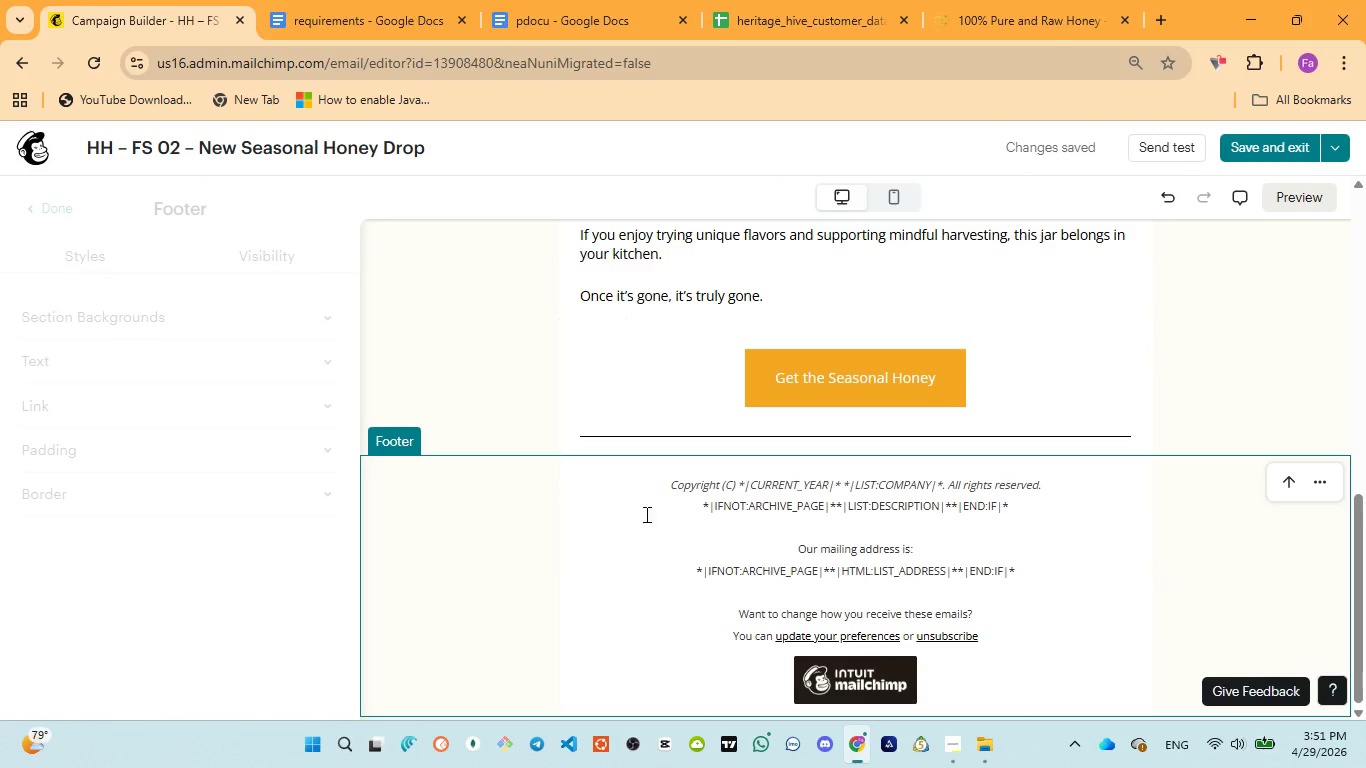 
scroll: coordinate [661, 510], scroll_direction: up, amount: 20.0
 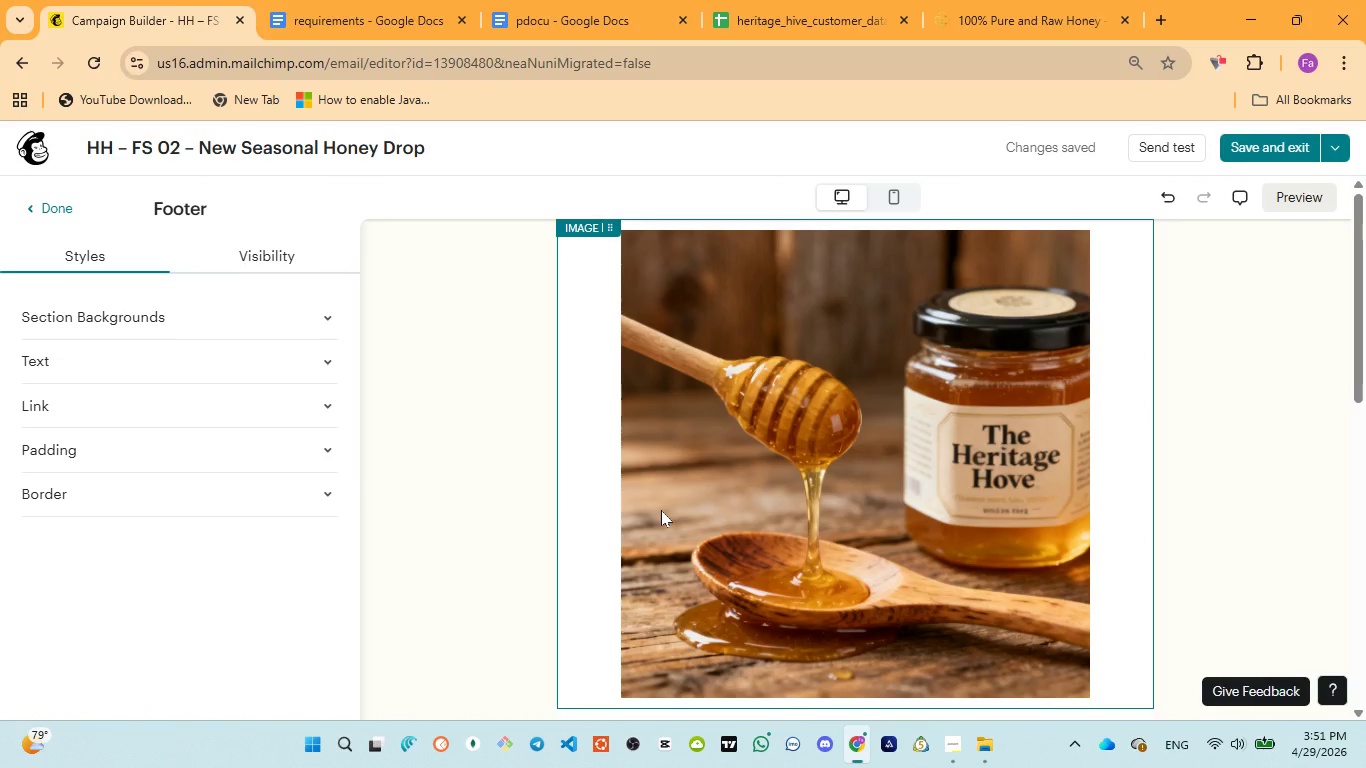 
scroll: coordinate [661, 509], scroll_direction: down, amount: 12.0
 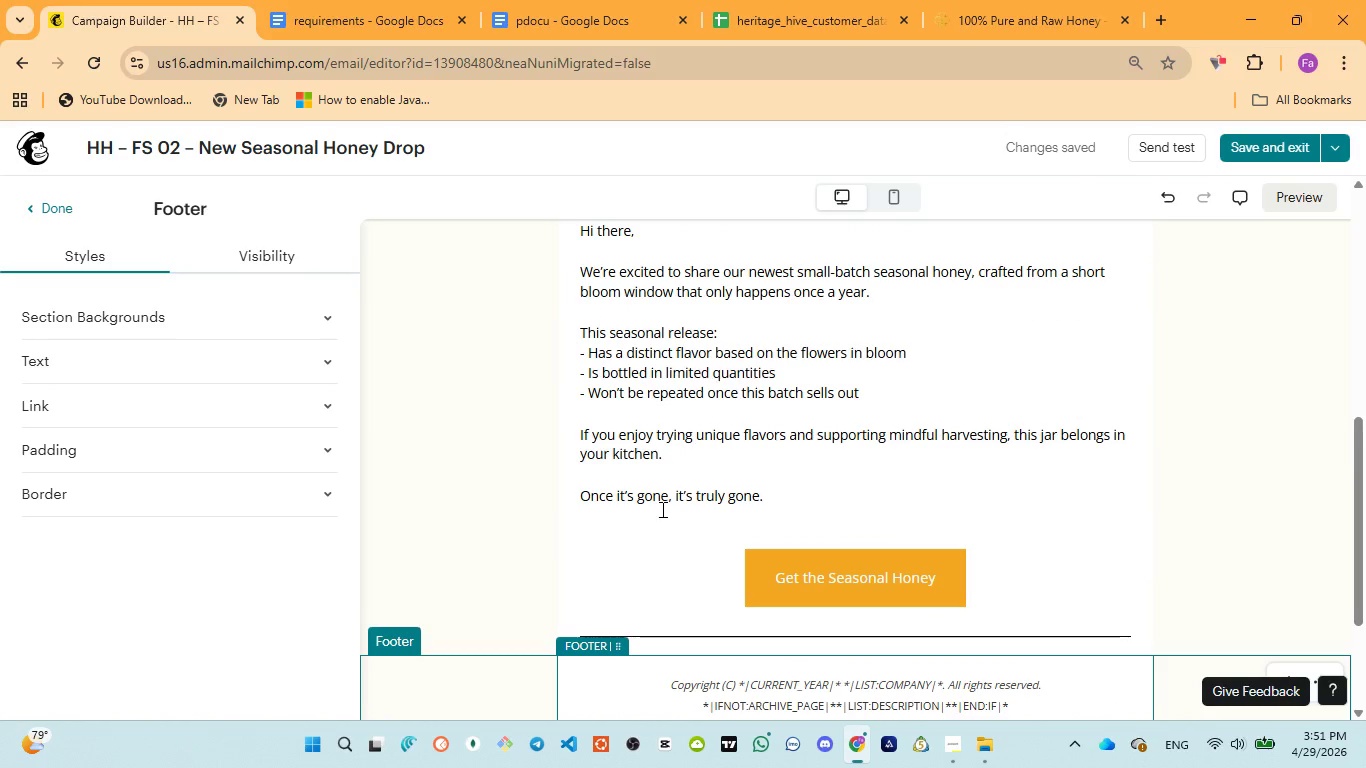 
scroll: coordinate [813, 458], scroll_direction: up, amount: 16.0
 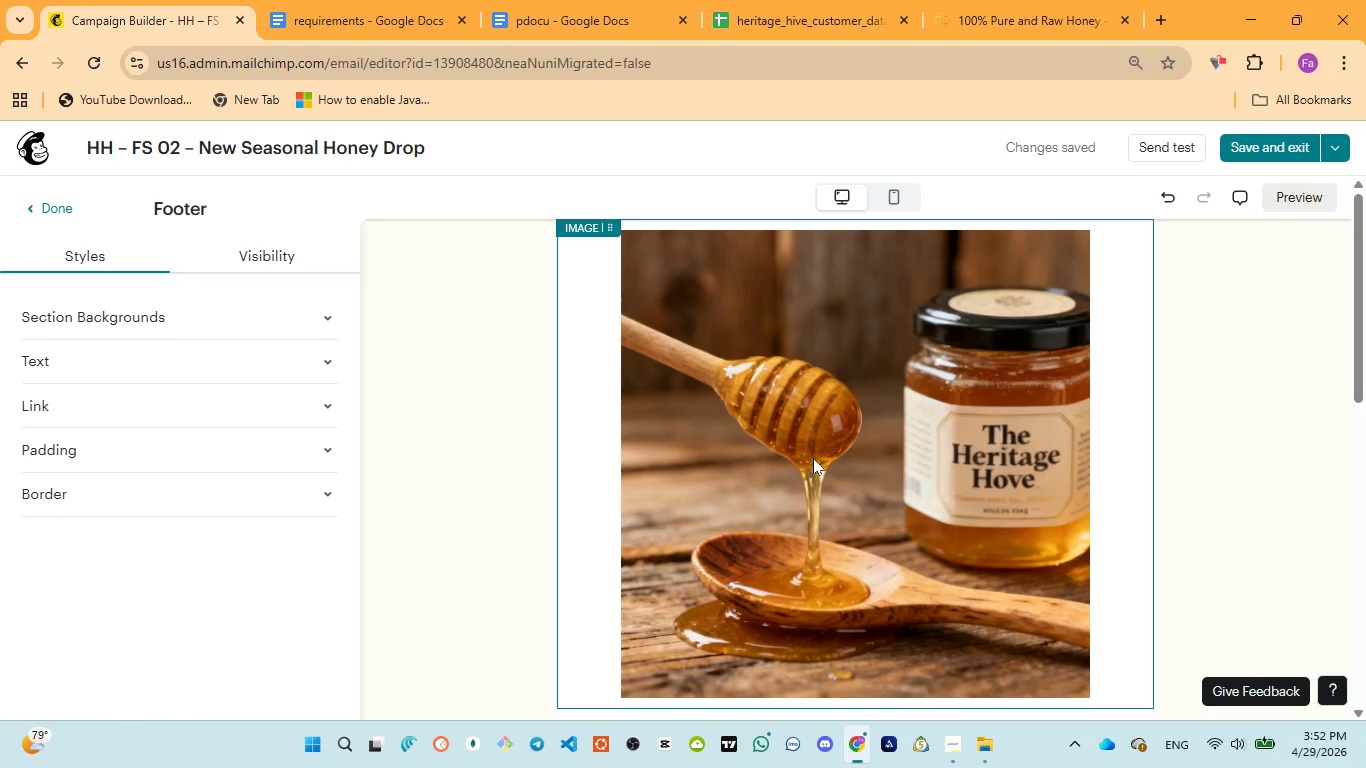 
scroll: coordinate [813, 458], scroll_direction: down, amount: 2.0
 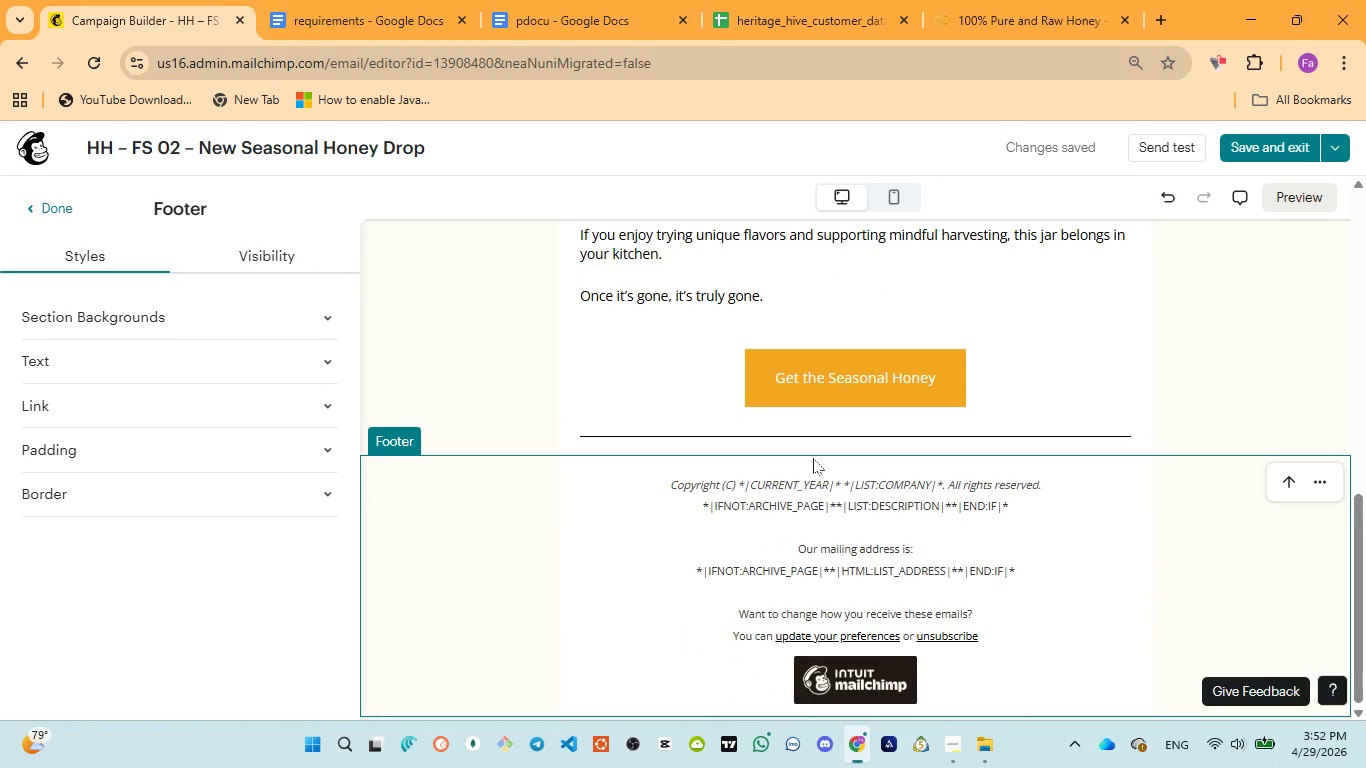 
left_click([890, 208])
 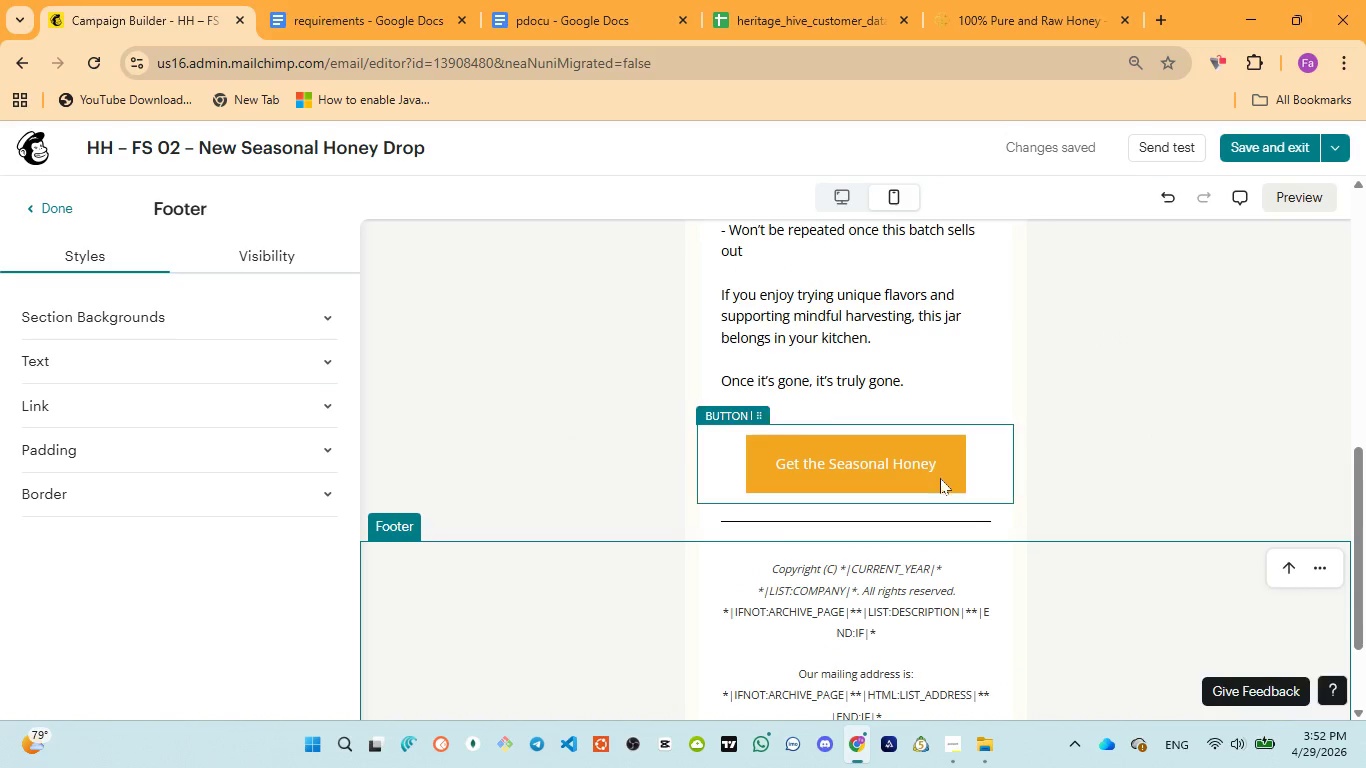 
scroll: coordinate [940, 482], scroll_direction: up, amount: 4.0
 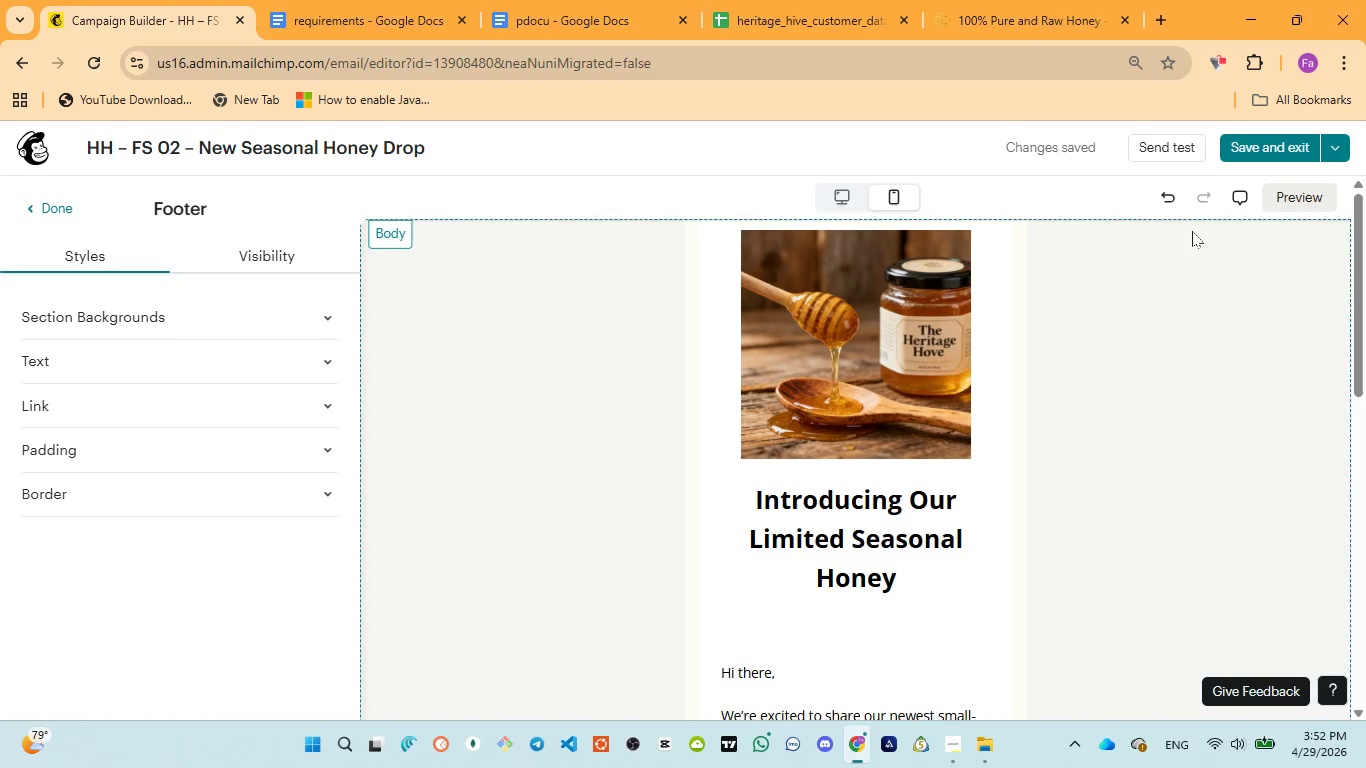 
left_click([1253, 146])
 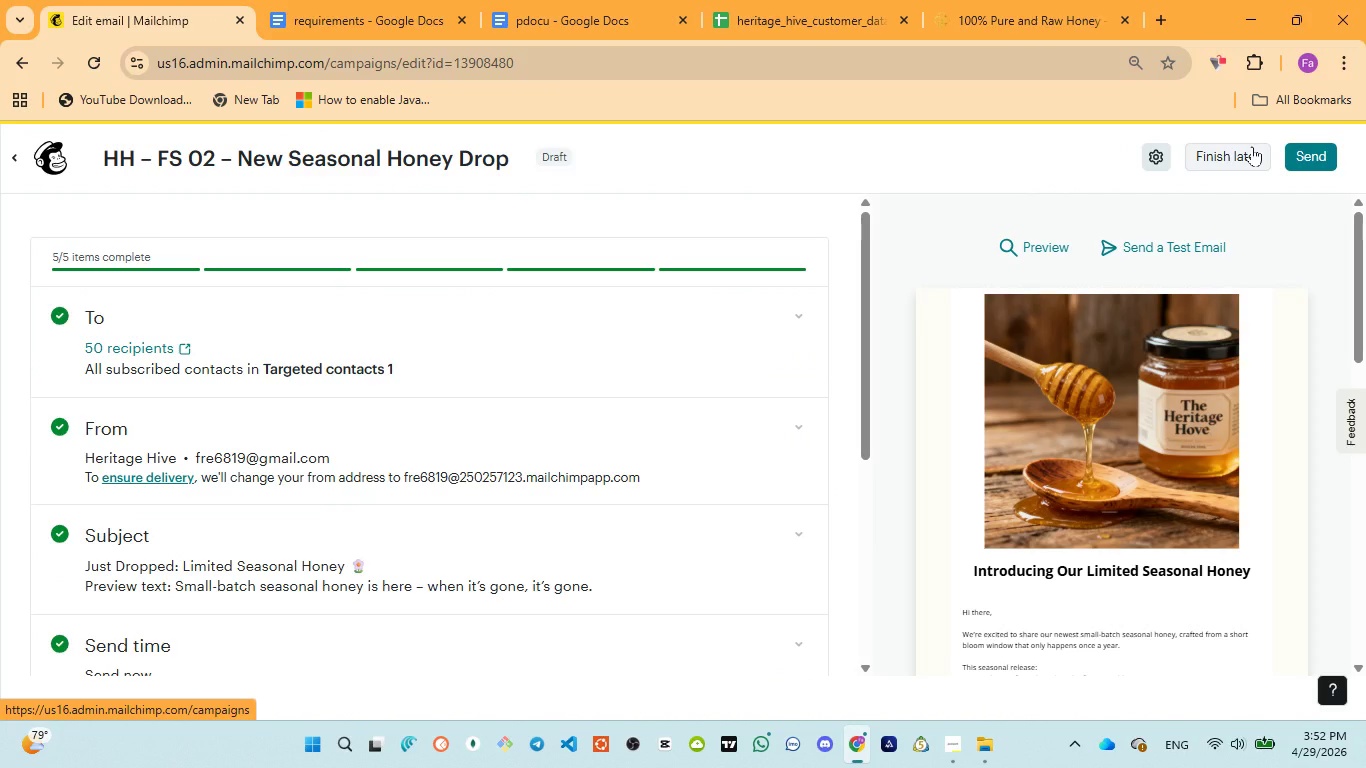 
wait(9.14)
 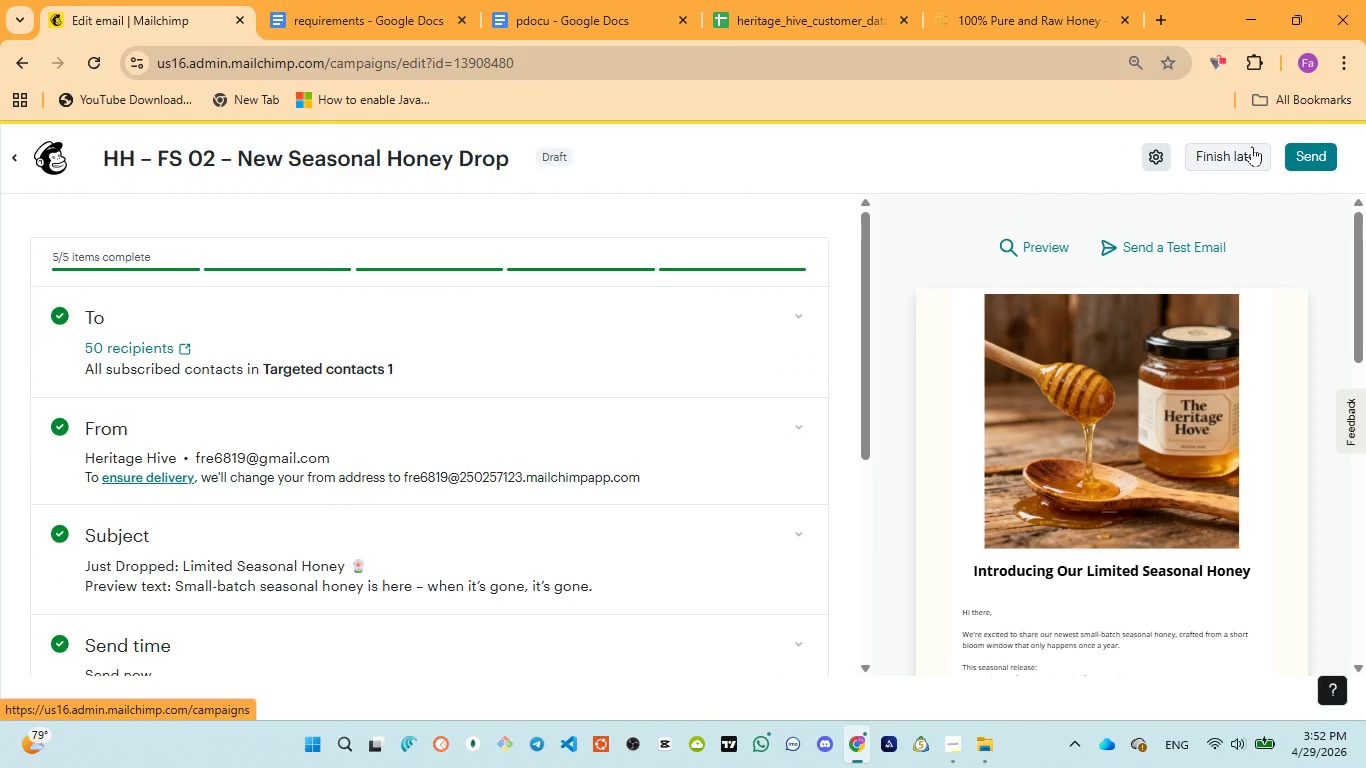 
left_click([12, 156])
 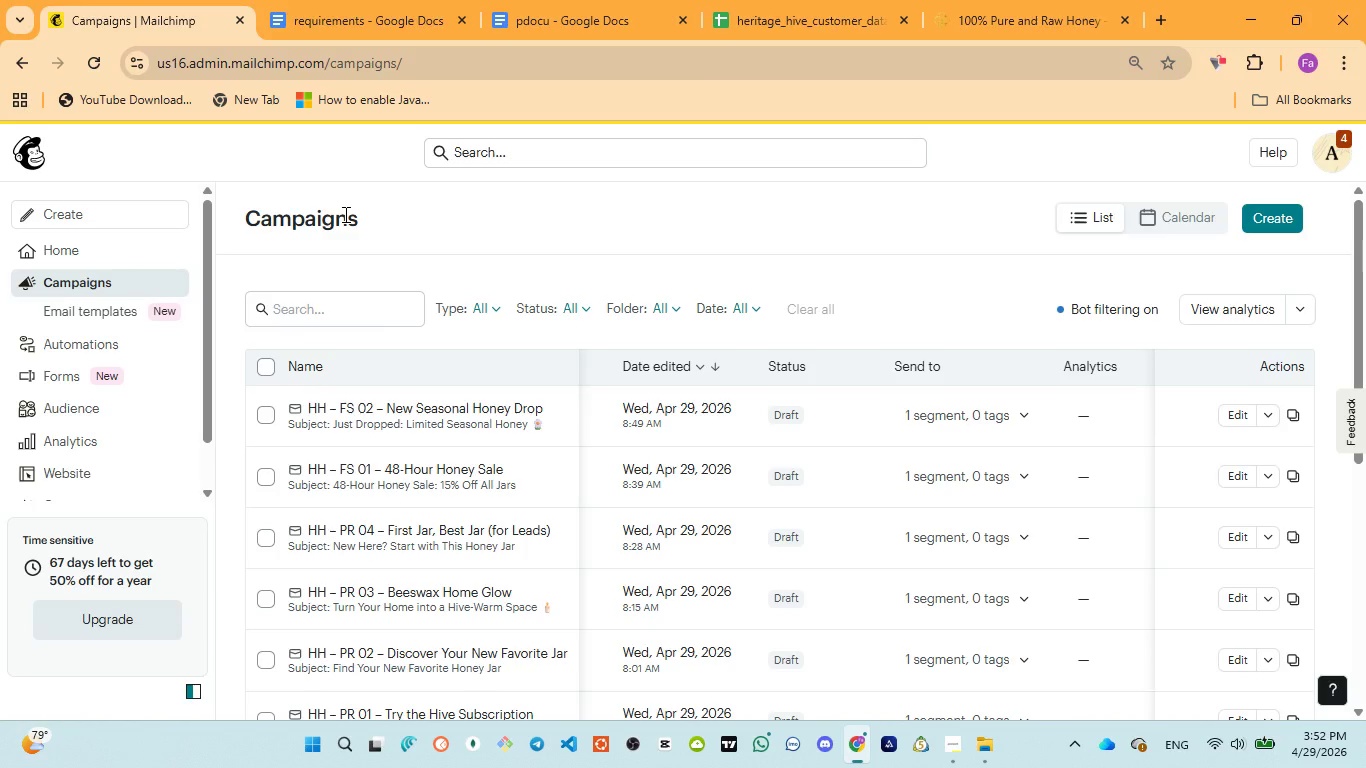 
wait(26.83)
 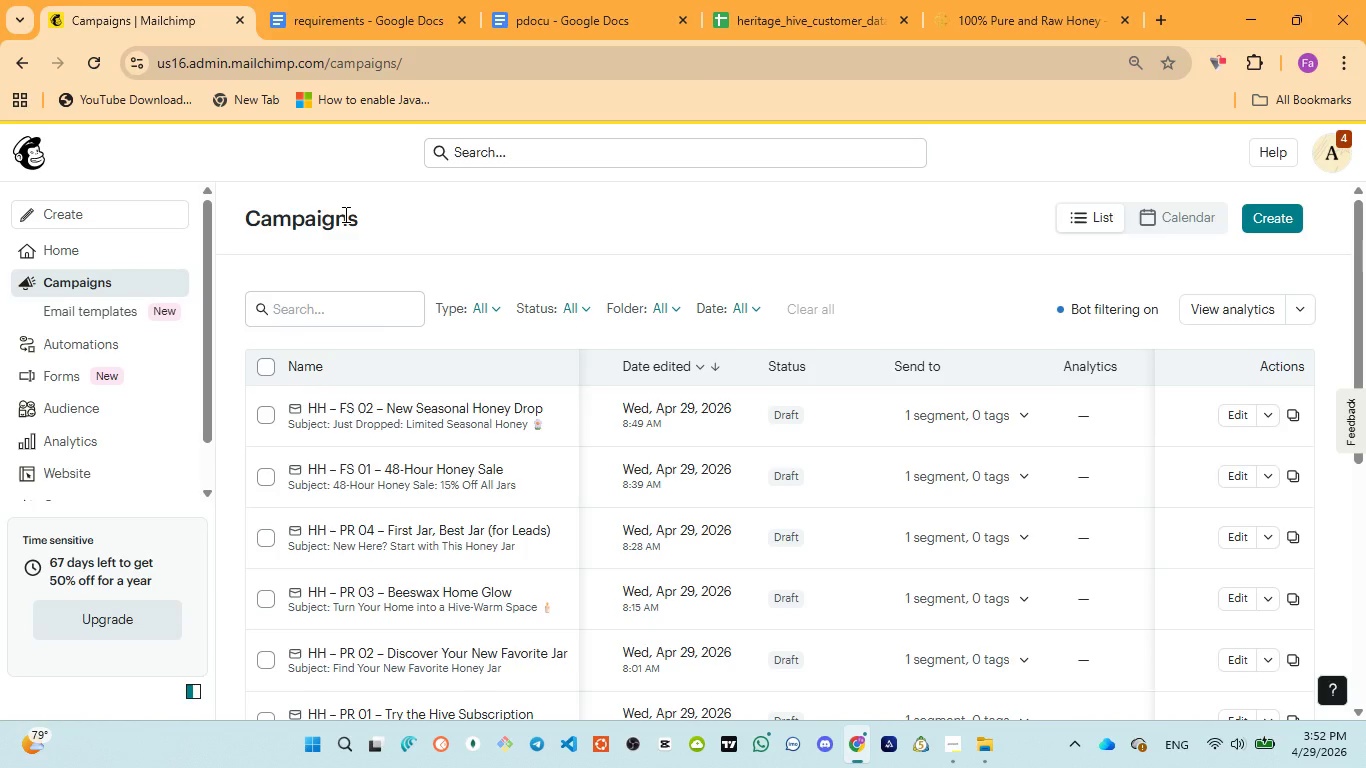 
left_click([536, 21])
 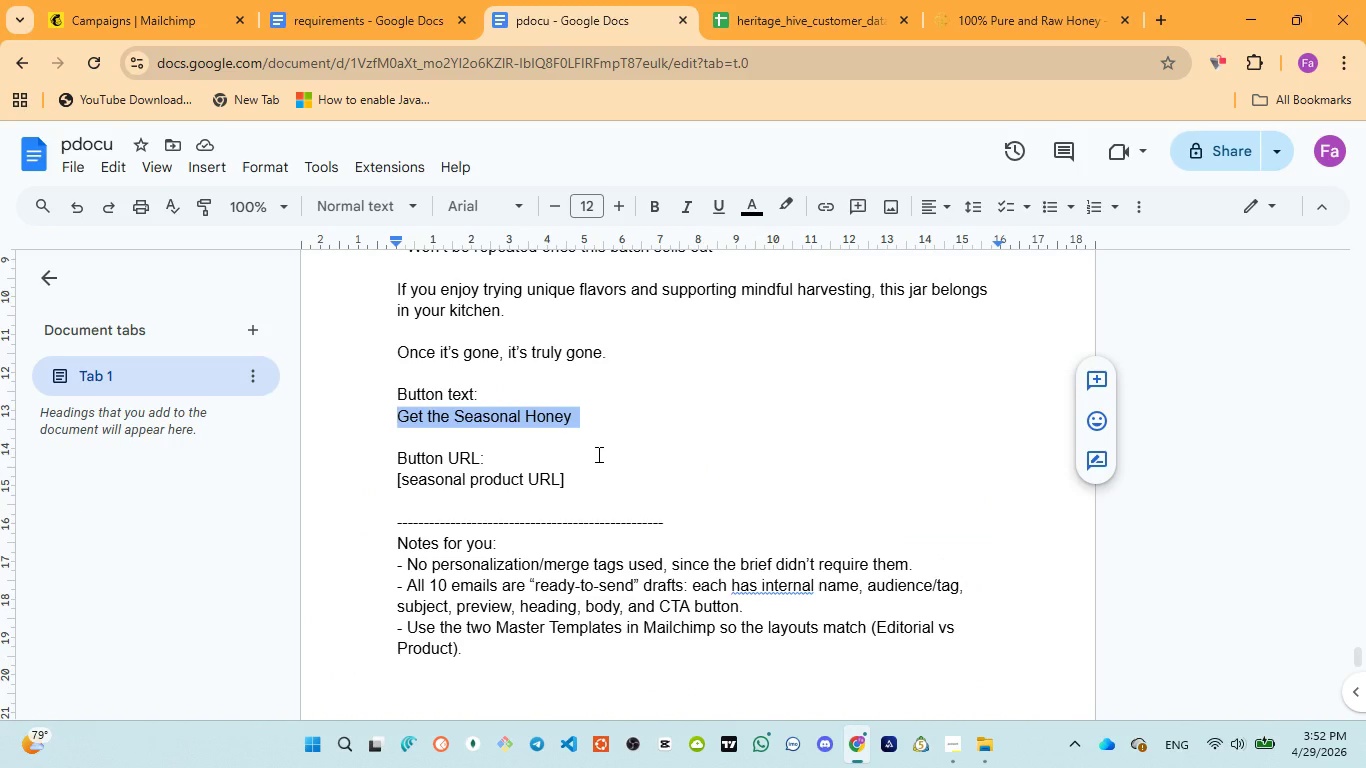 
scroll: coordinate [596, 454], scroll_direction: down, amount: 3.0
 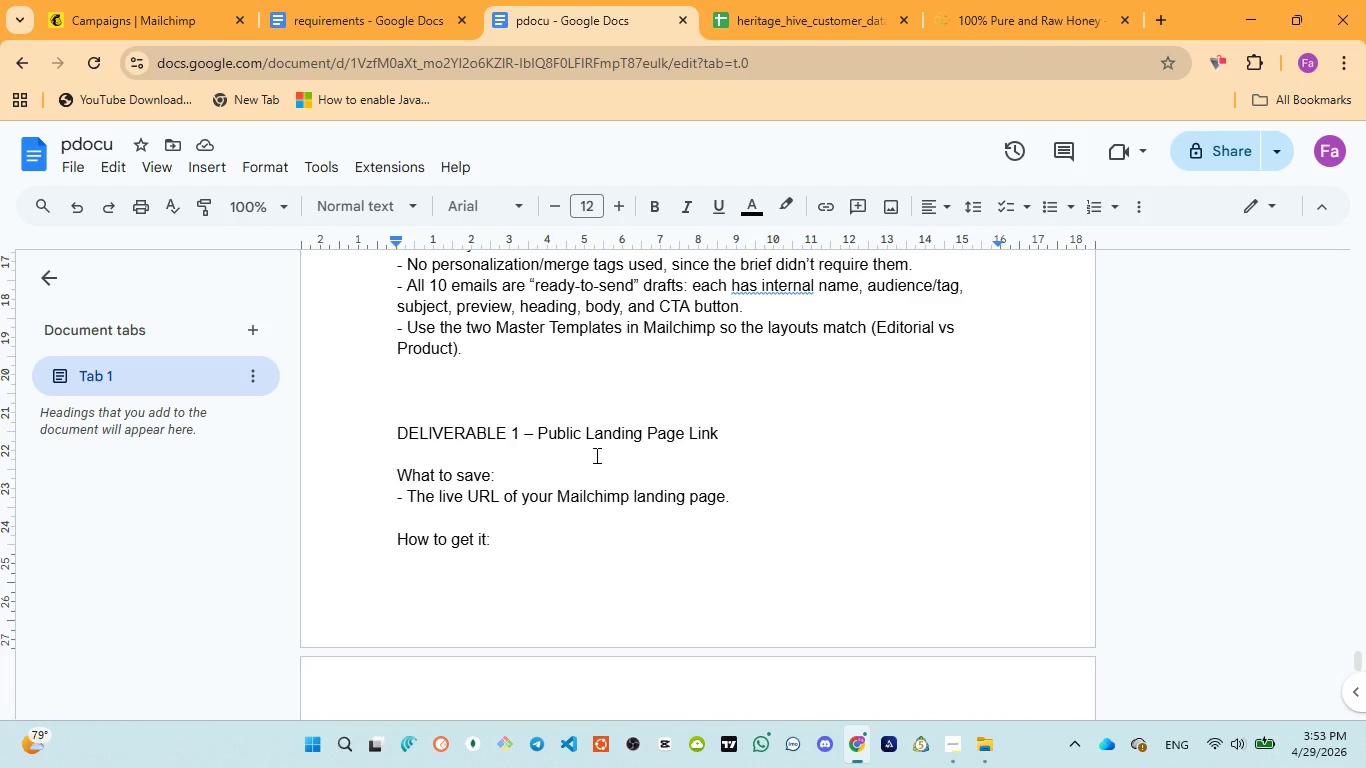 
wait(8.11)
 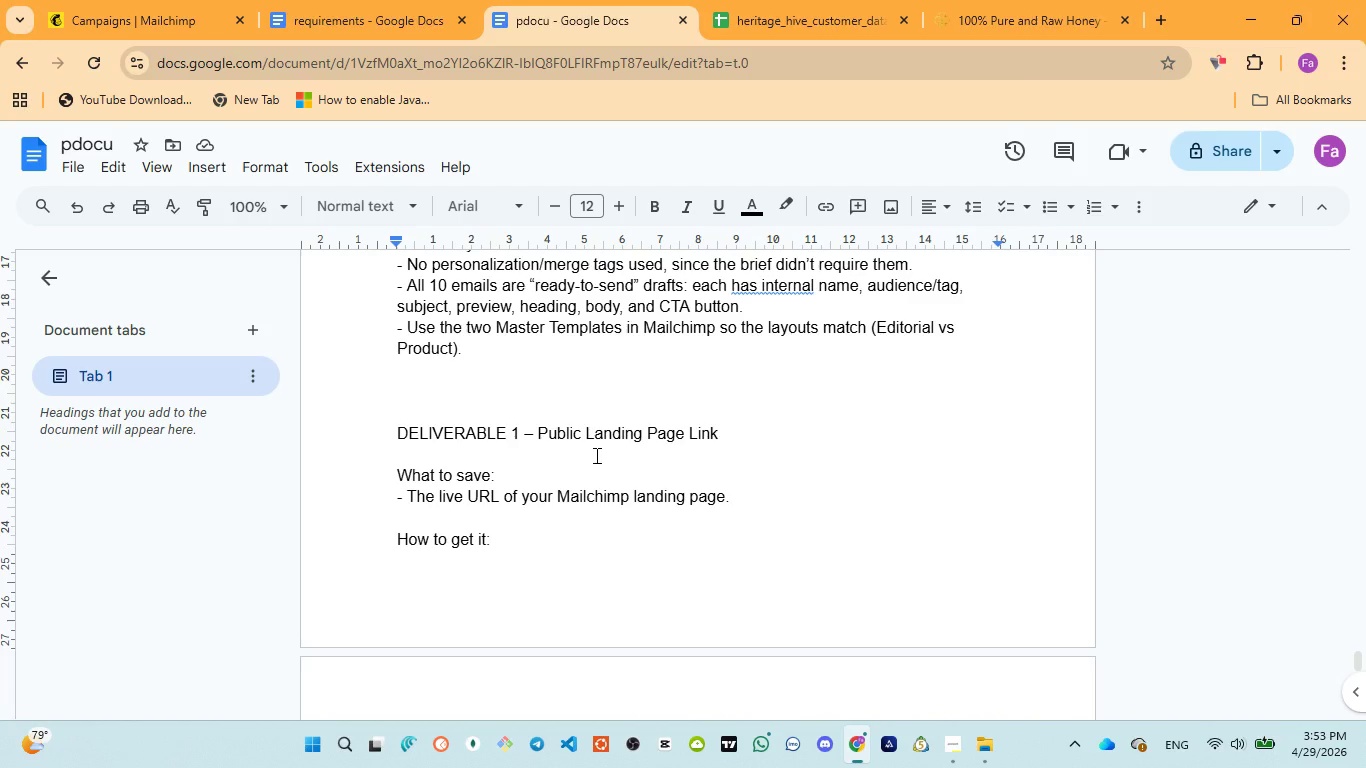 
scroll: coordinate [595, 455], scroll_direction: down, amount: 1.0
 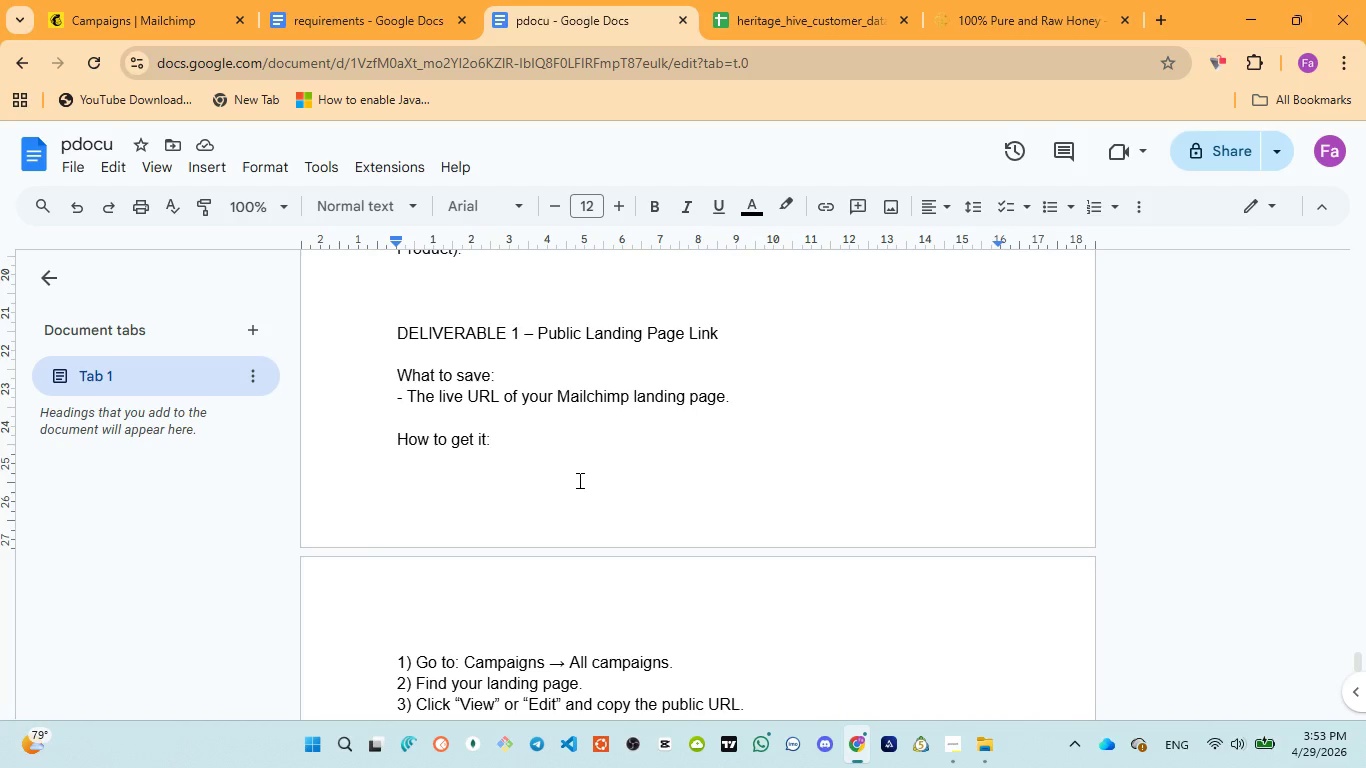 
wait(10.28)
 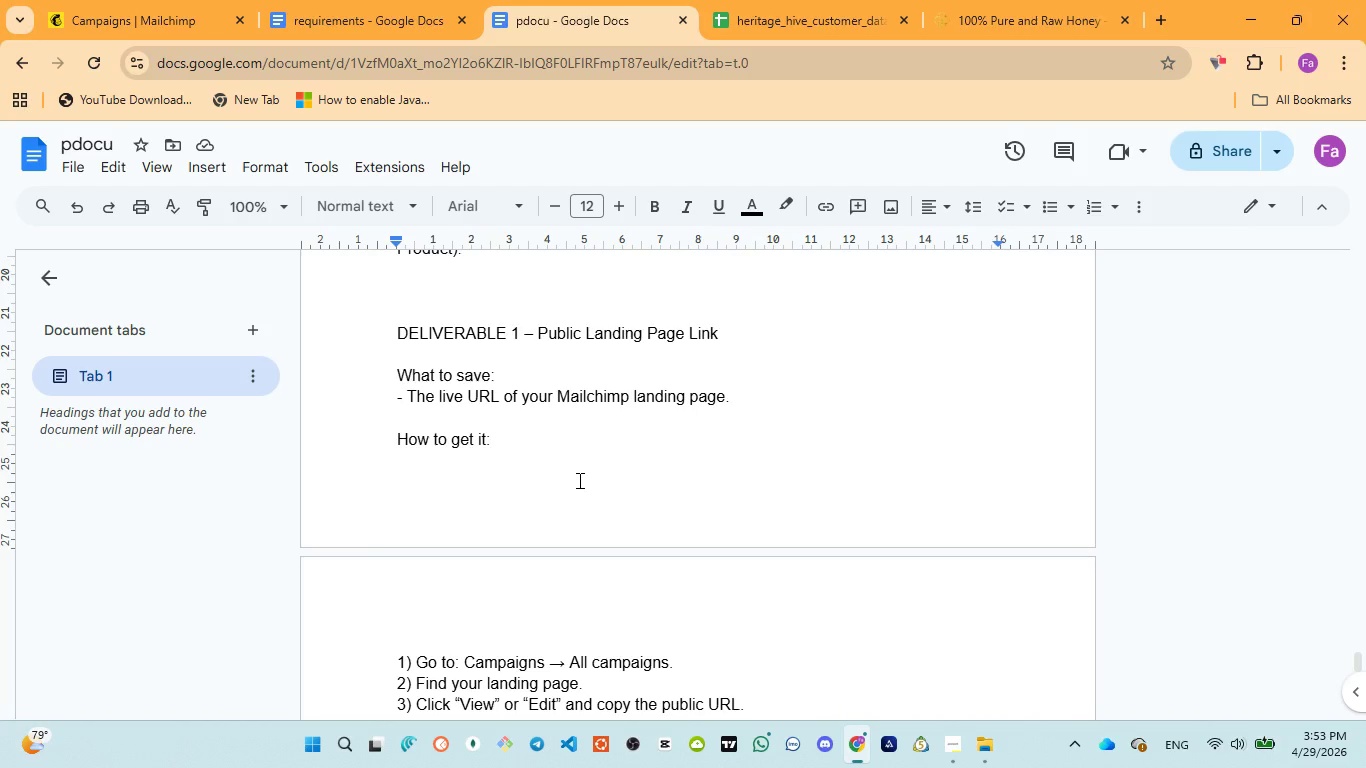 
scroll: coordinate [580, 526], scroll_direction: down, amount: 3.0
 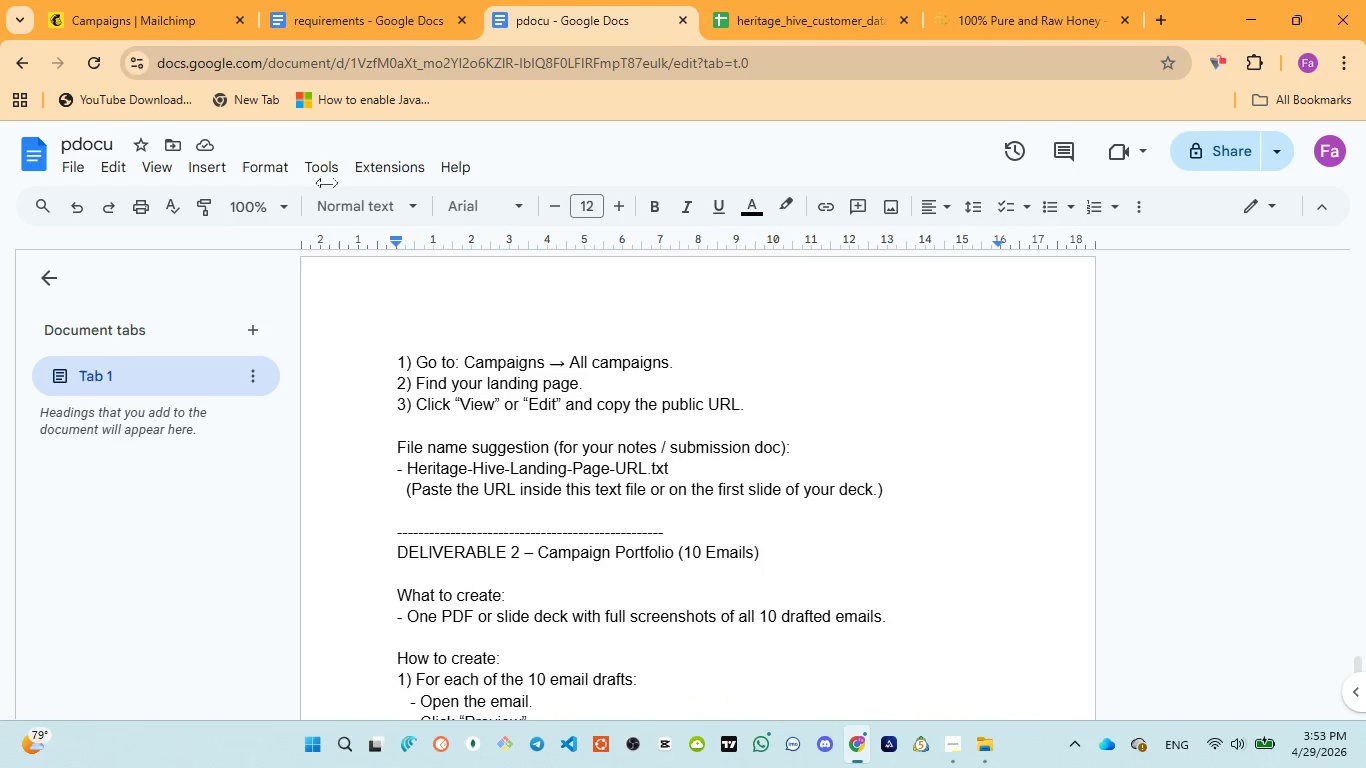 
left_click([287, 7])
 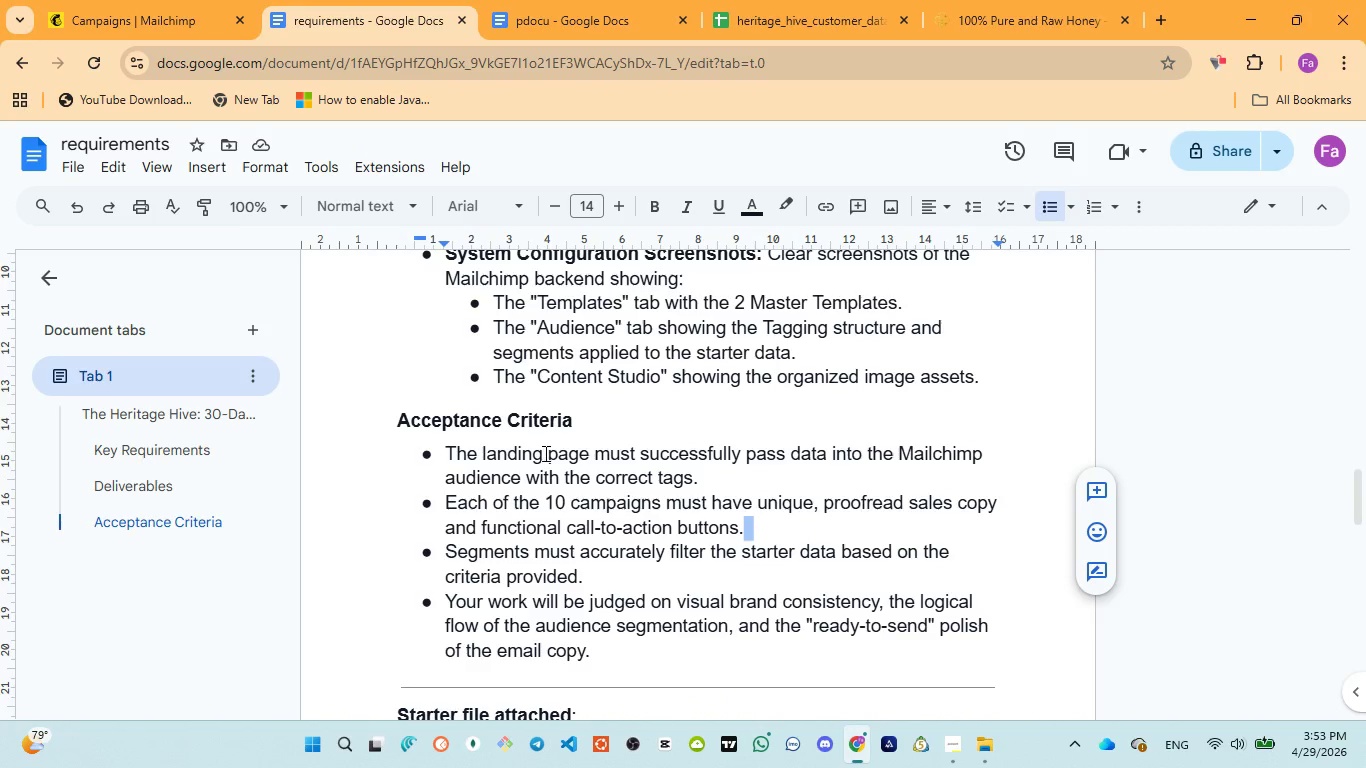 
scroll: coordinate [544, 453], scroll_direction: up, amount: 4.0
 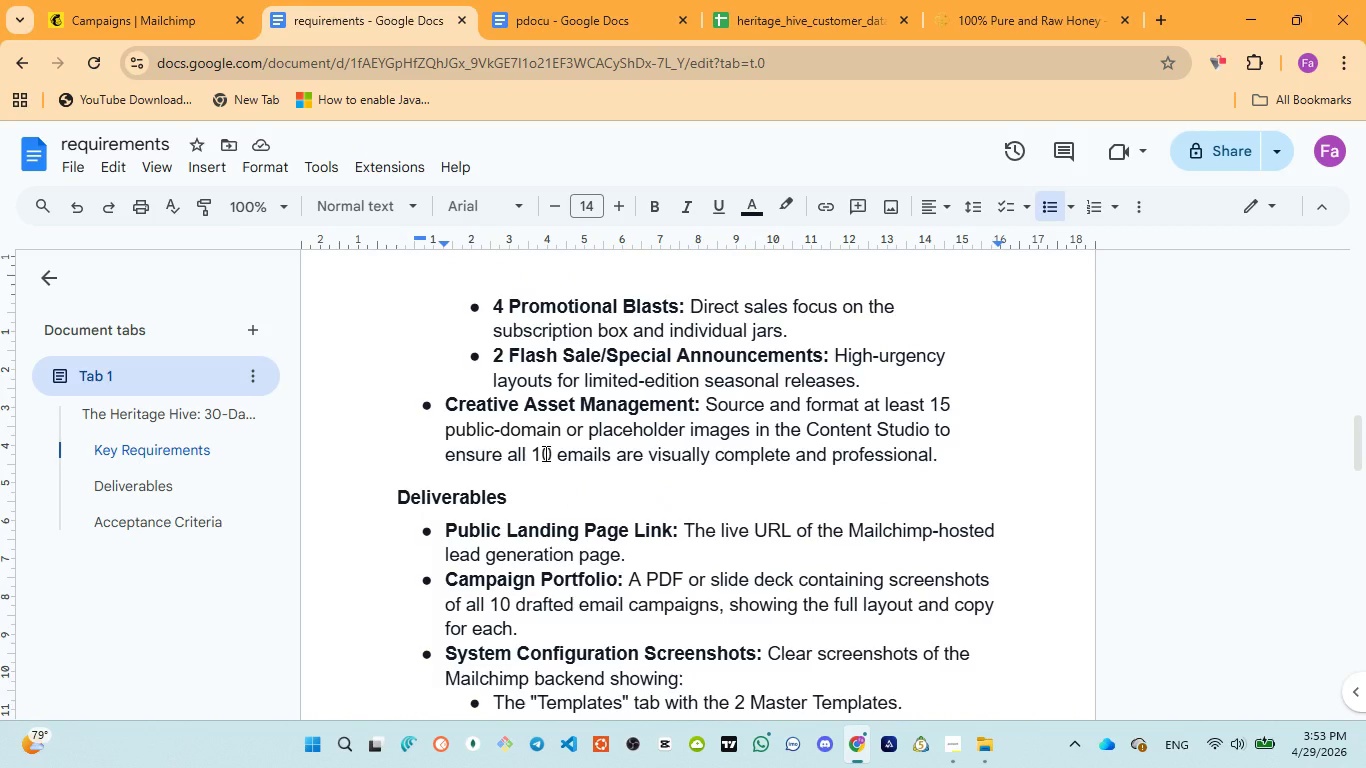 
scroll: coordinate [544, 453], scroll_direction: down, amount: 1.0
 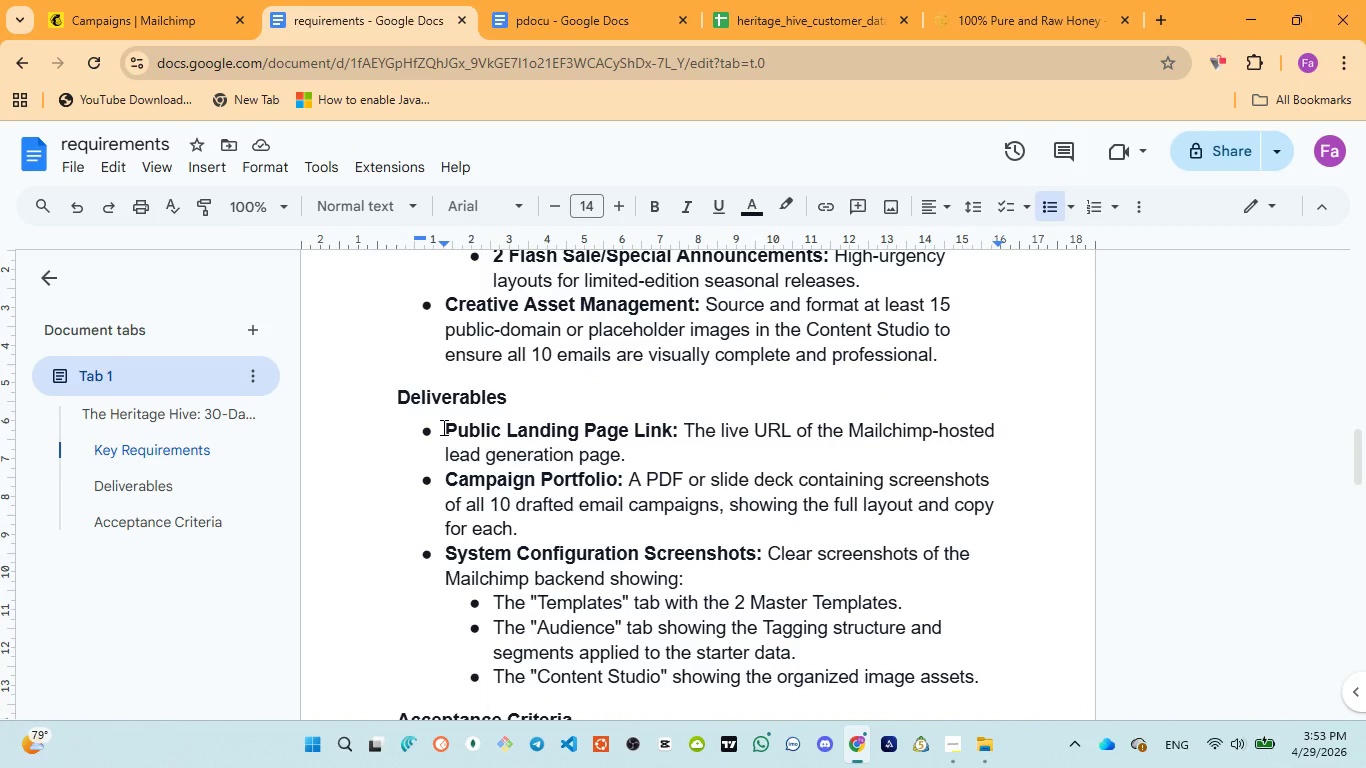 
left_click_drag(start_coordinate=[442, 427], to_coordinate=[634, 457])
 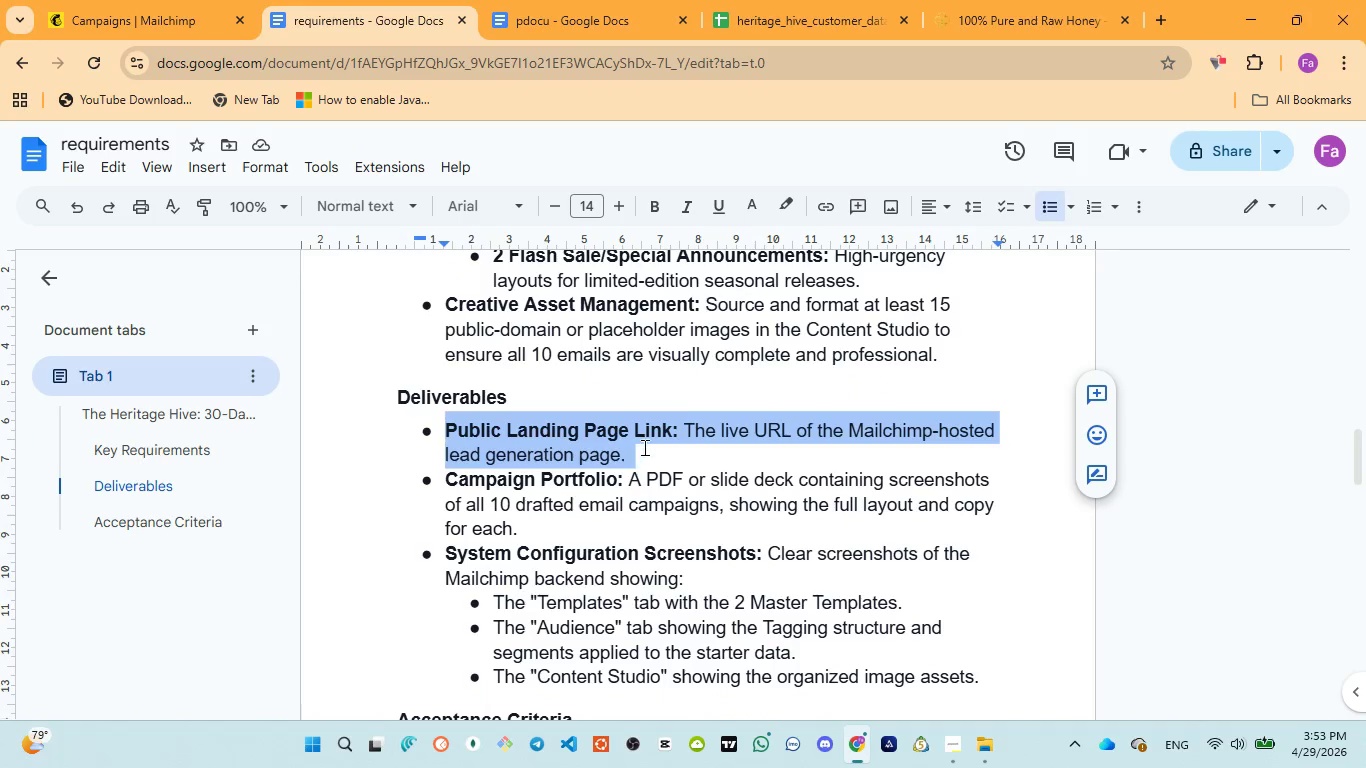 
wait(17.02)
 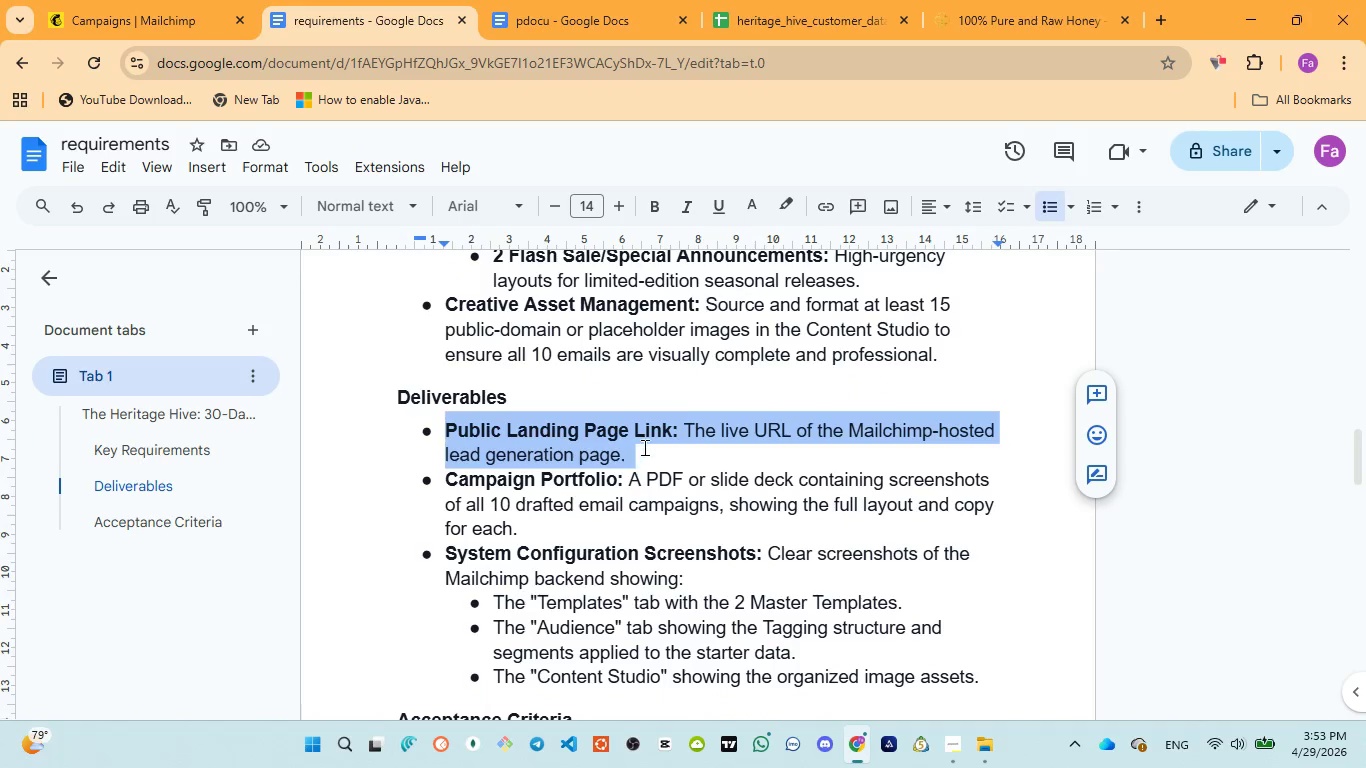 
scroll: coordinate [601, 460], scroll_direction: down, amount: 1.0
 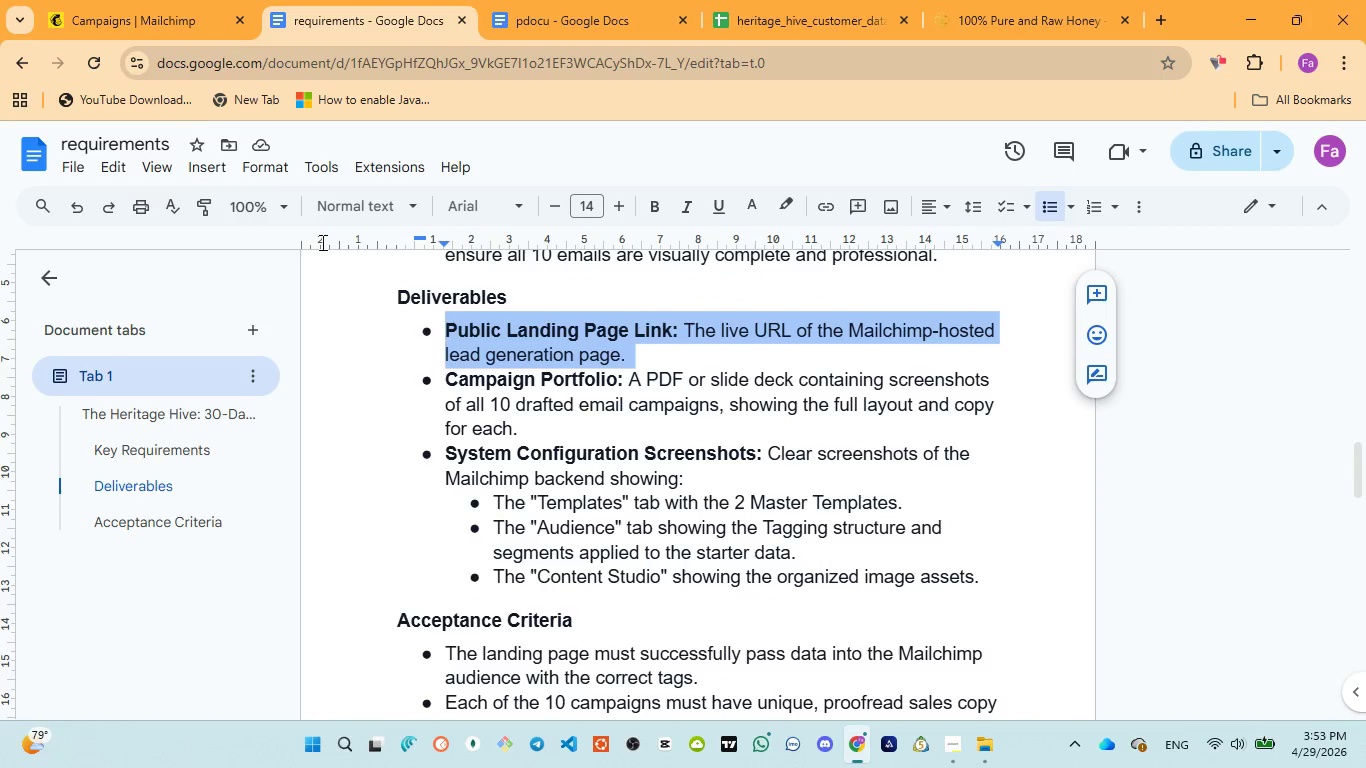 
left_click([157, 16])
 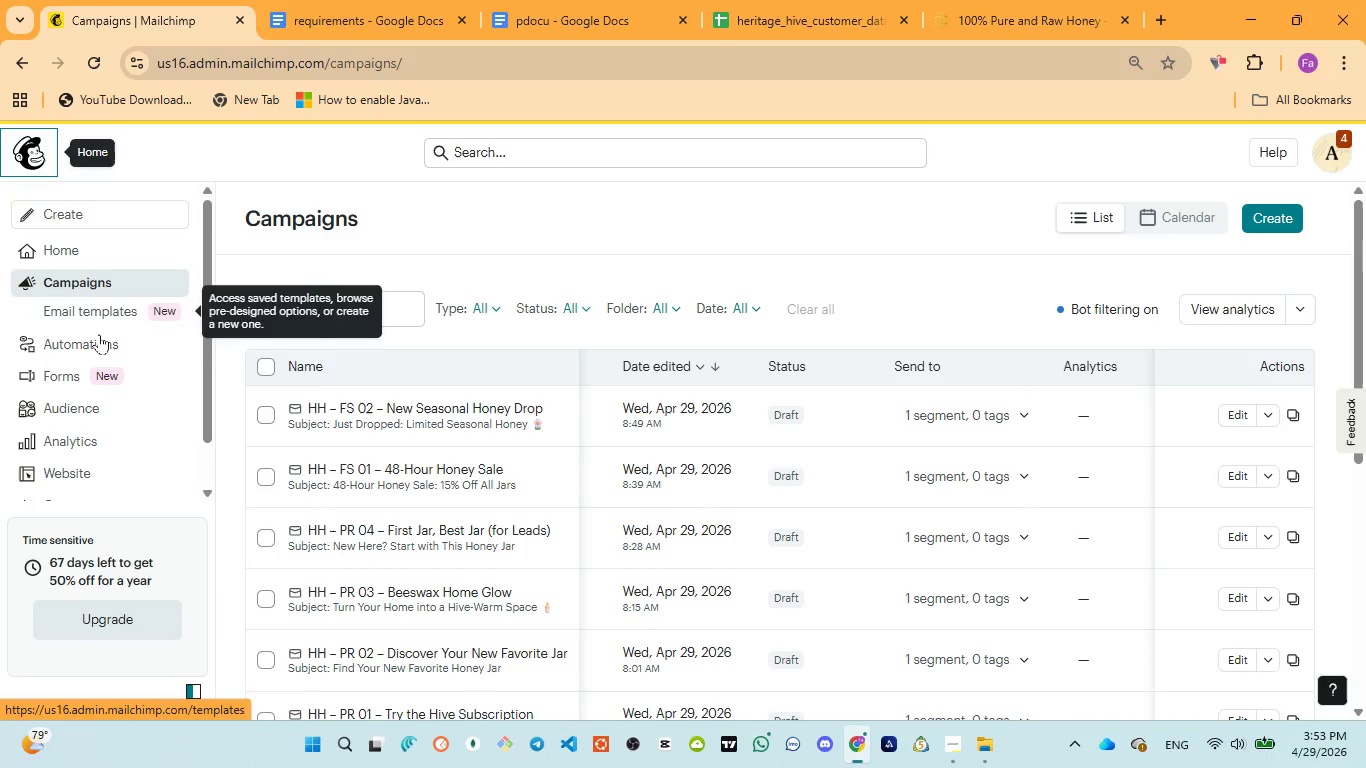 
scroll: coordinate [612, 450], scroll_direction: down, amount: 6.0
 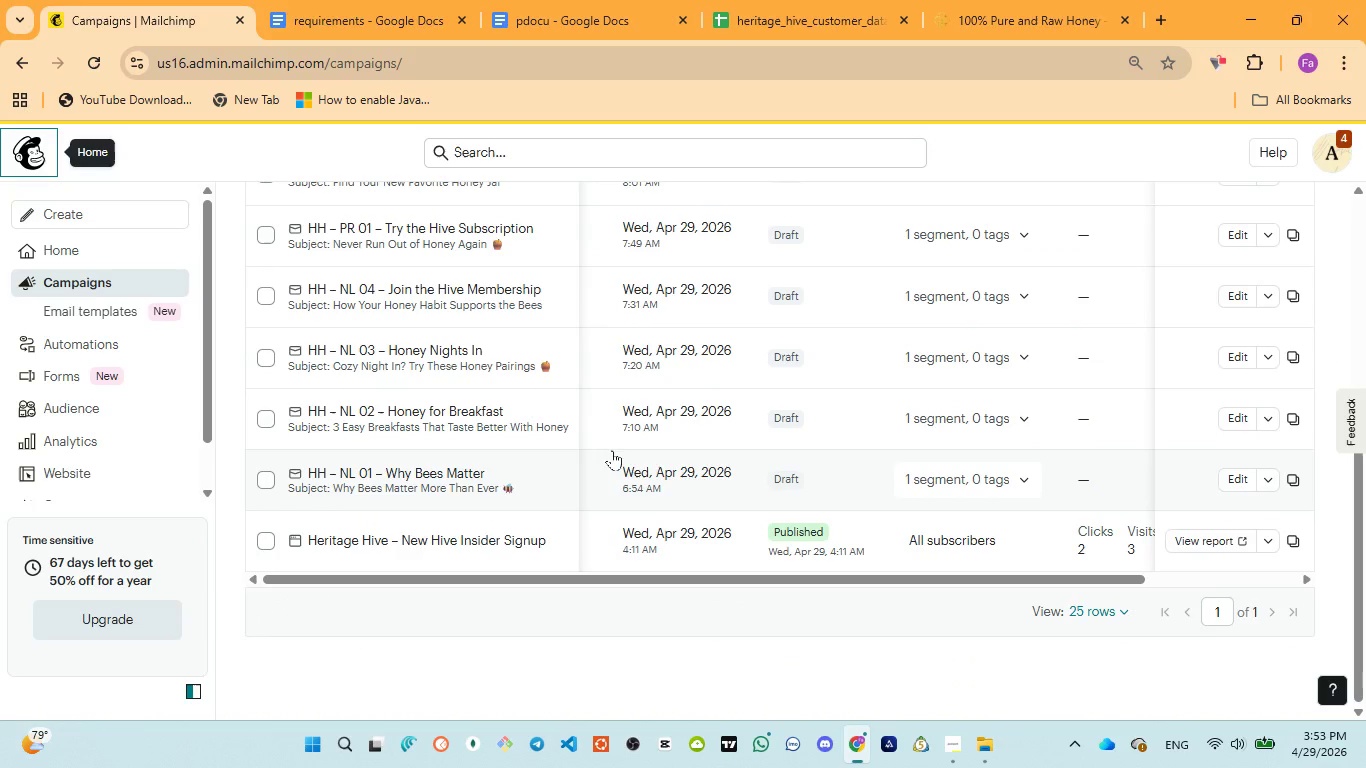 
wait(6.02)
 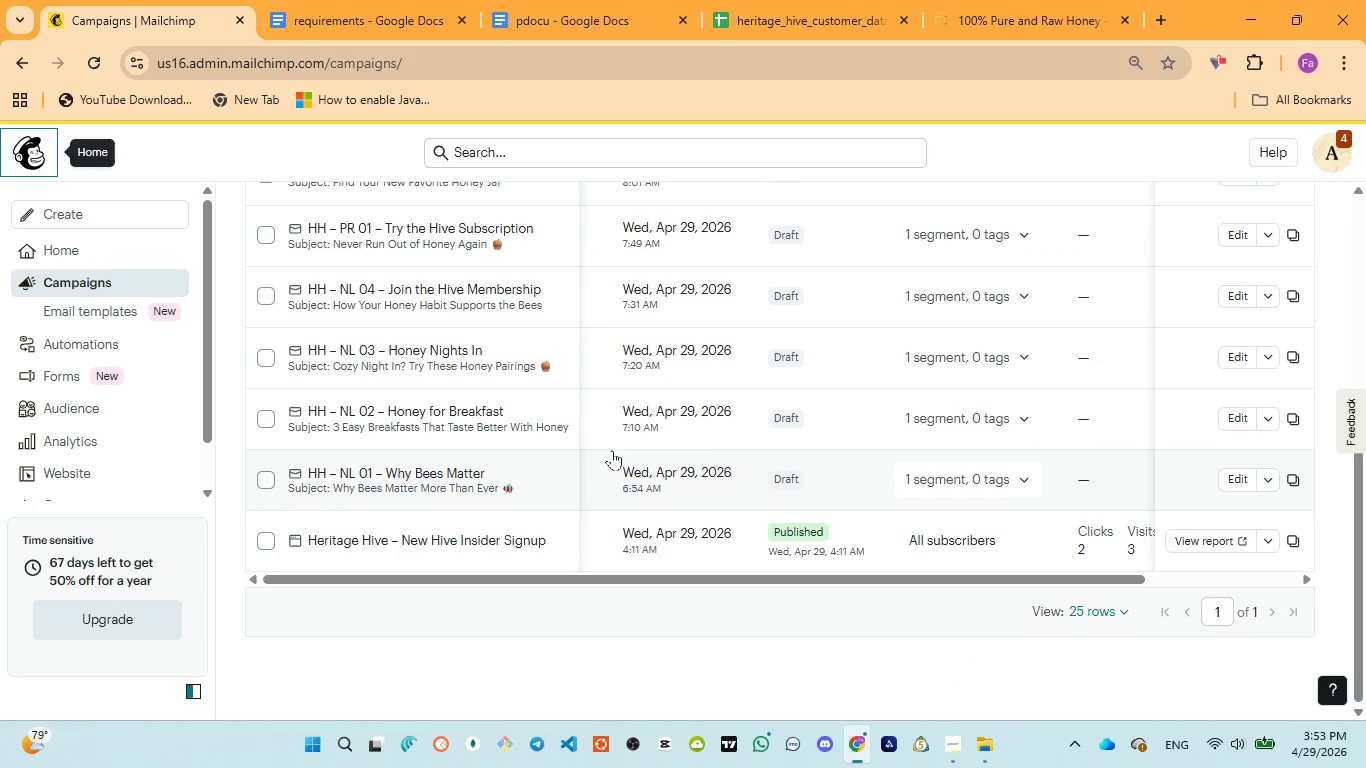 
left_click([735, 530])
 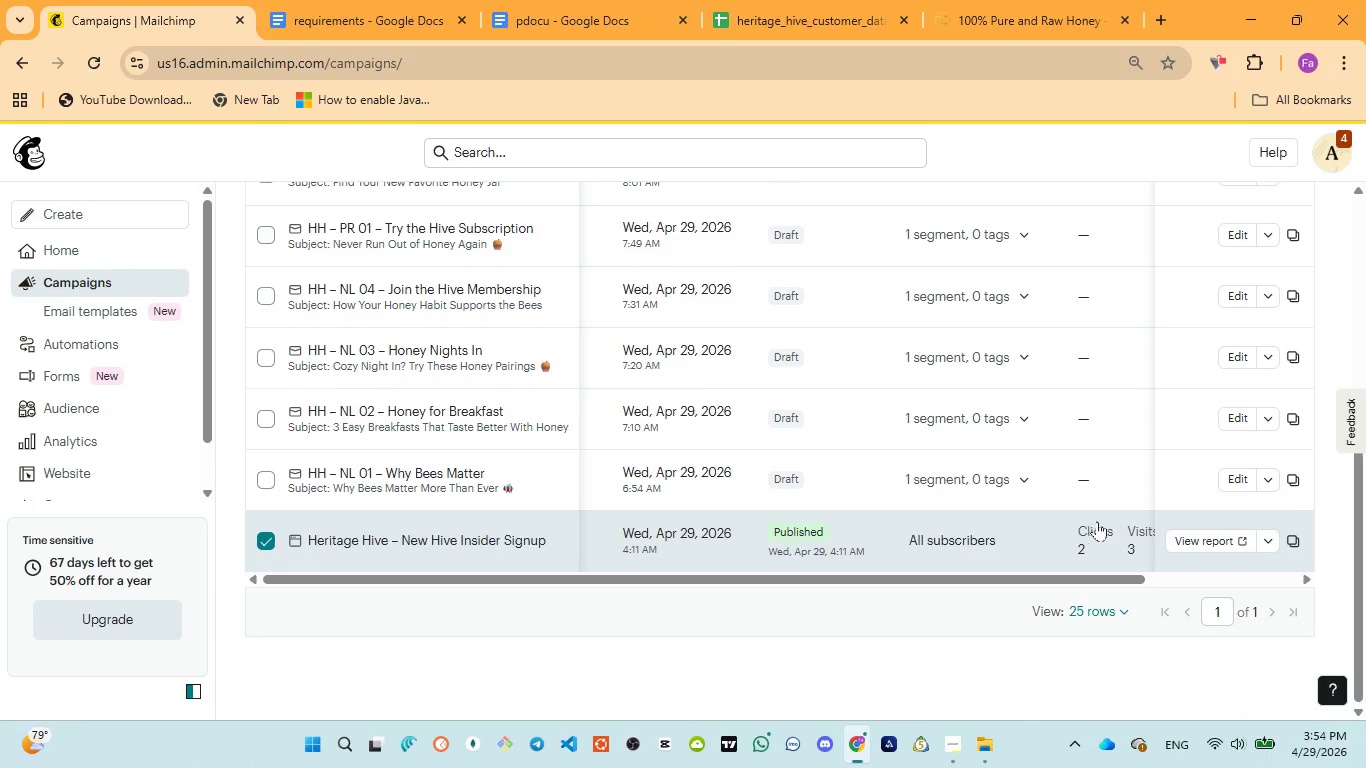 
left_click([1210, 536])
 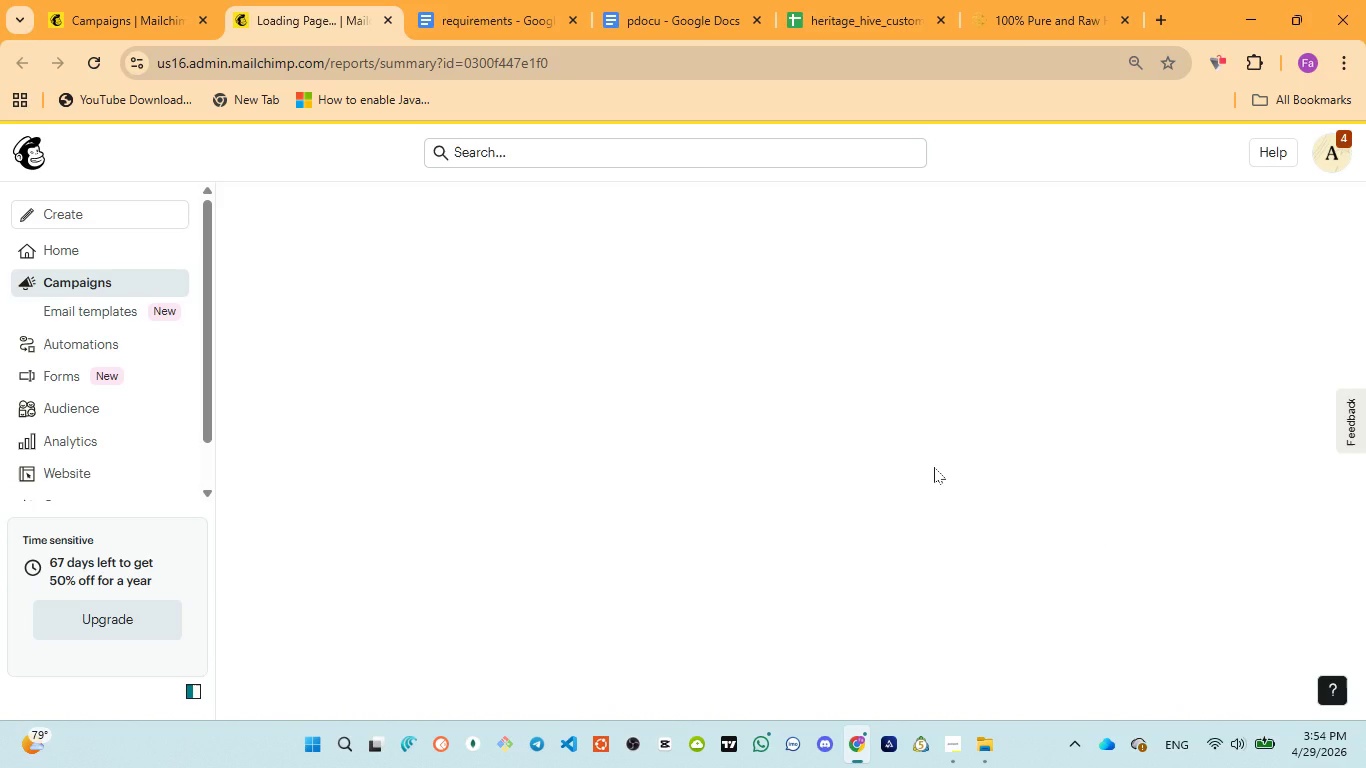 
wait(45.75)
 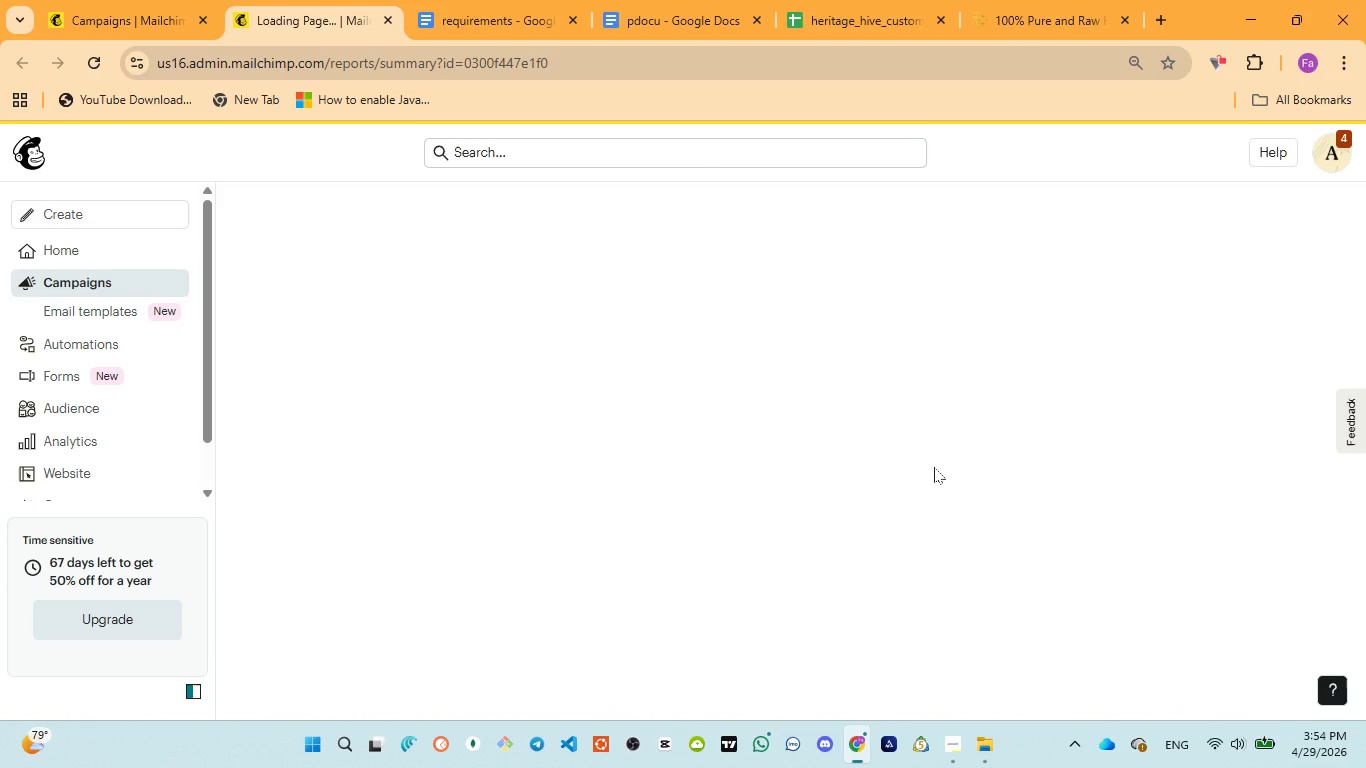 
left_click([100, 282])
 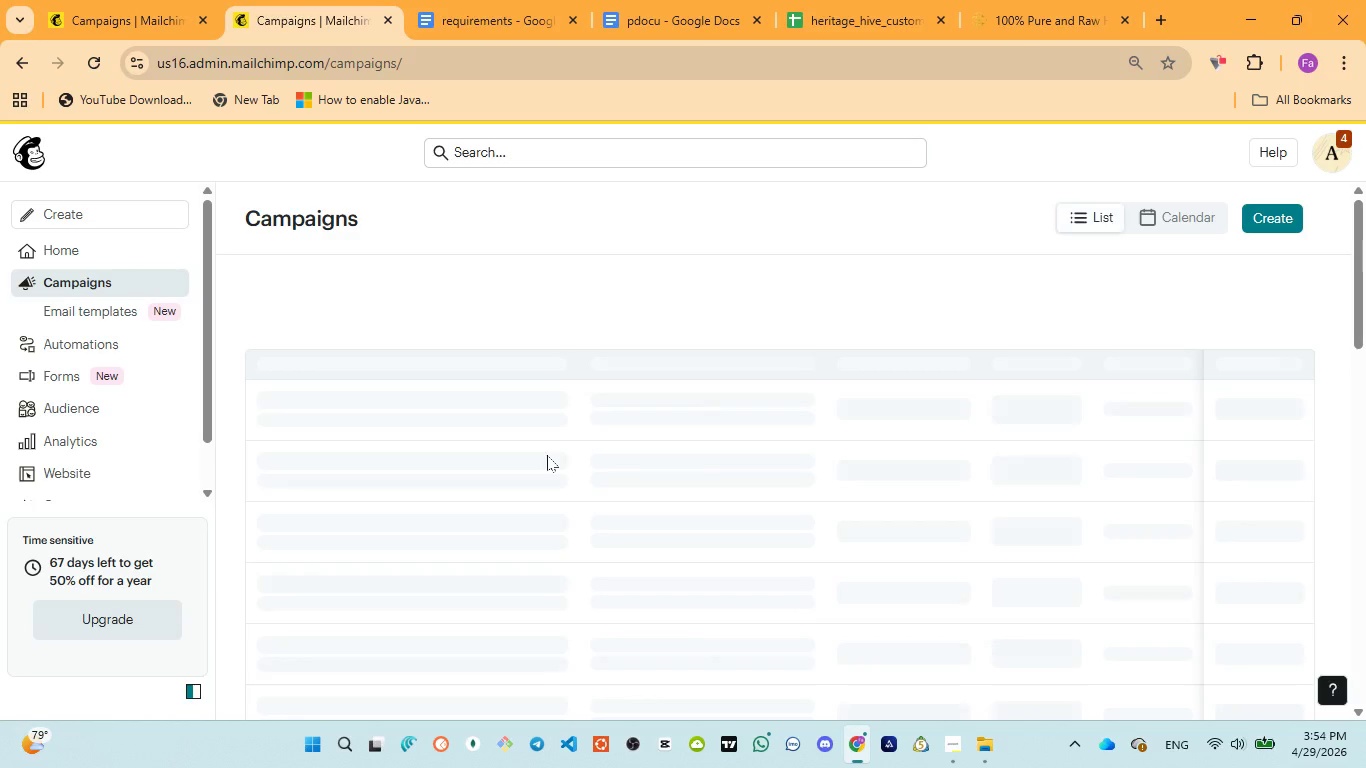 
scroll: coordinate [547, 457], scroll_direction: down, amount: 3.0
 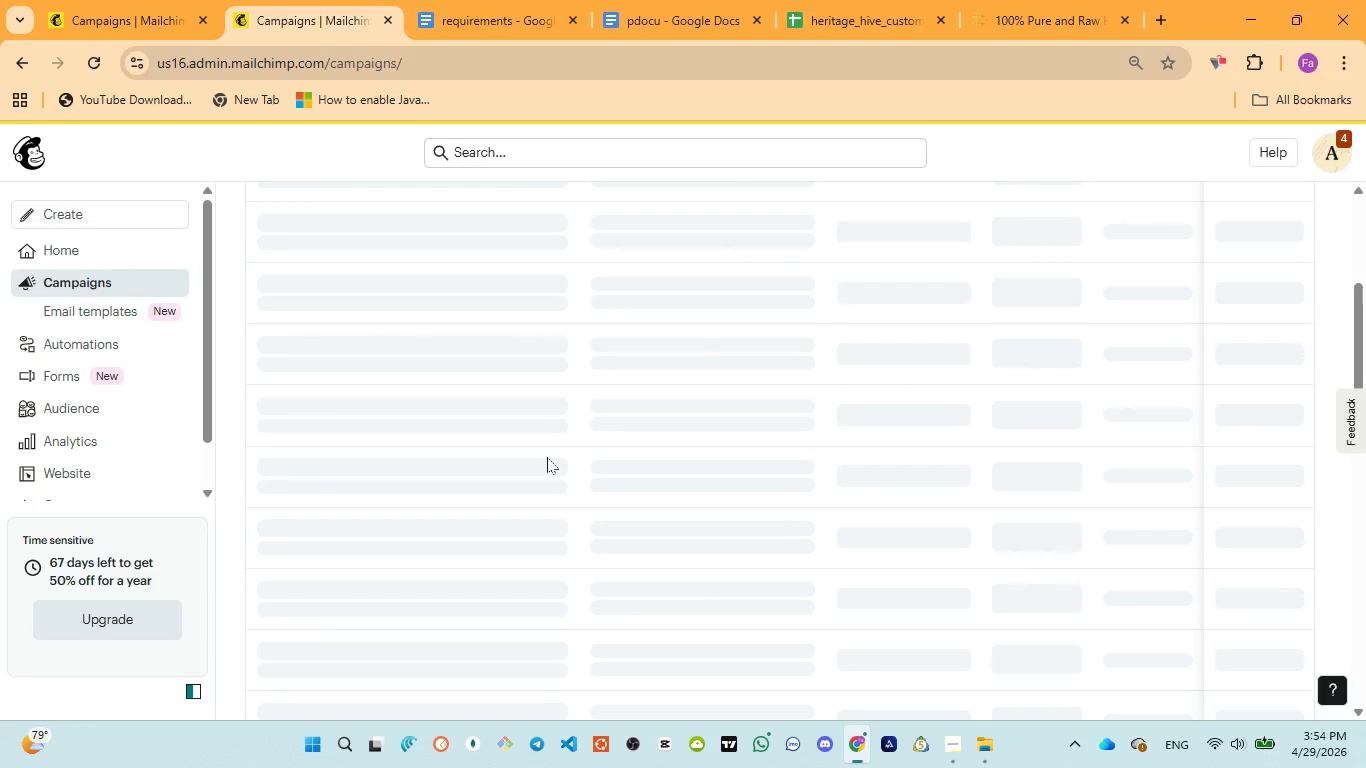 
scroll: coordinate [547, 457], scroll_direction: up, amount: 4.0
 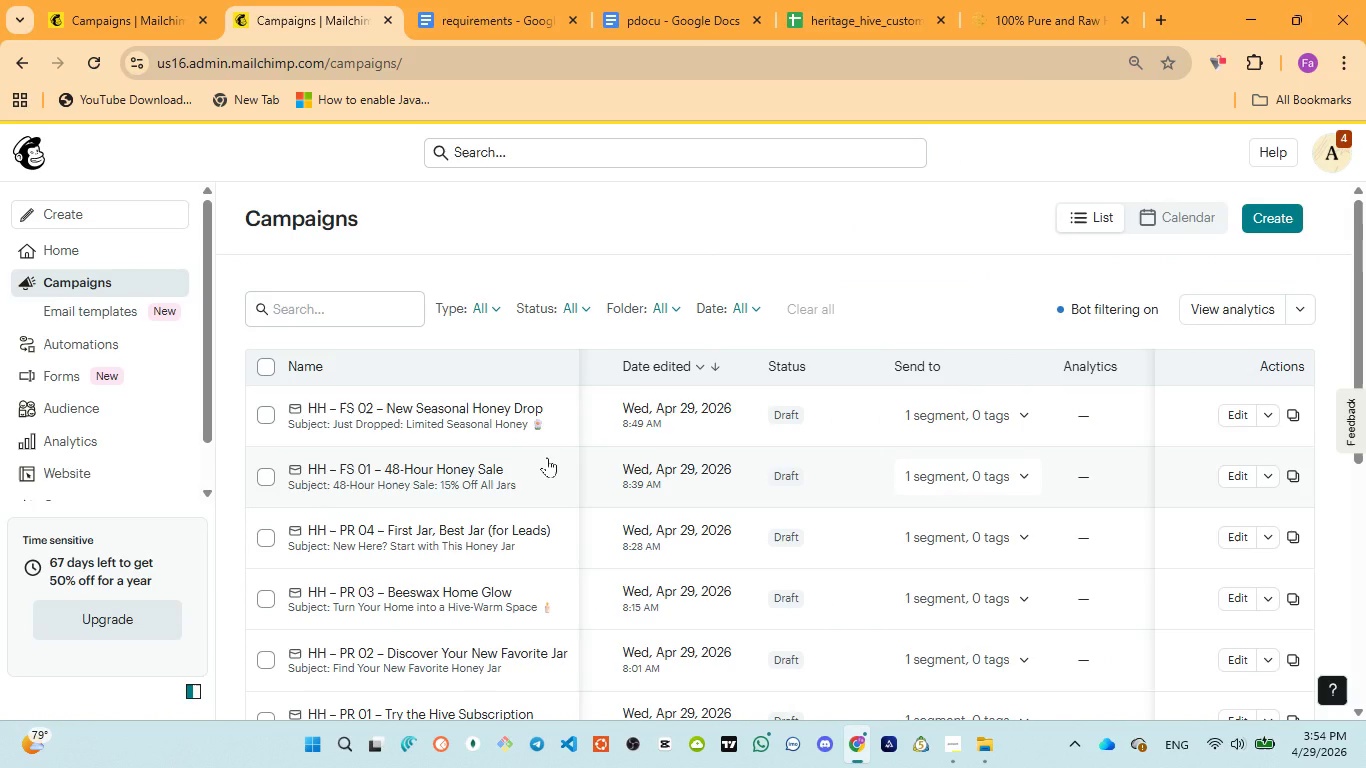 
scroll: coordinate [584, 613], scroll_direction: down, amount: 6.0
 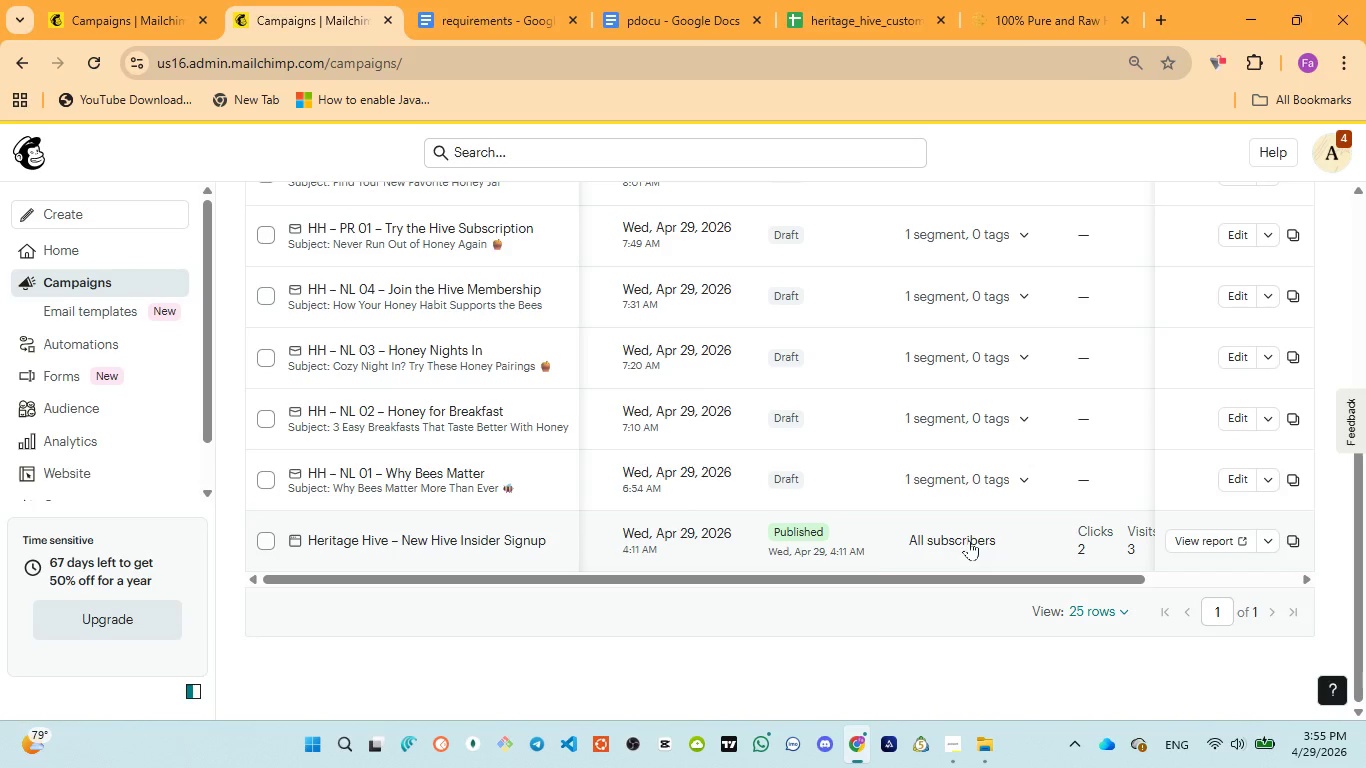 
left_click([738, 530])
 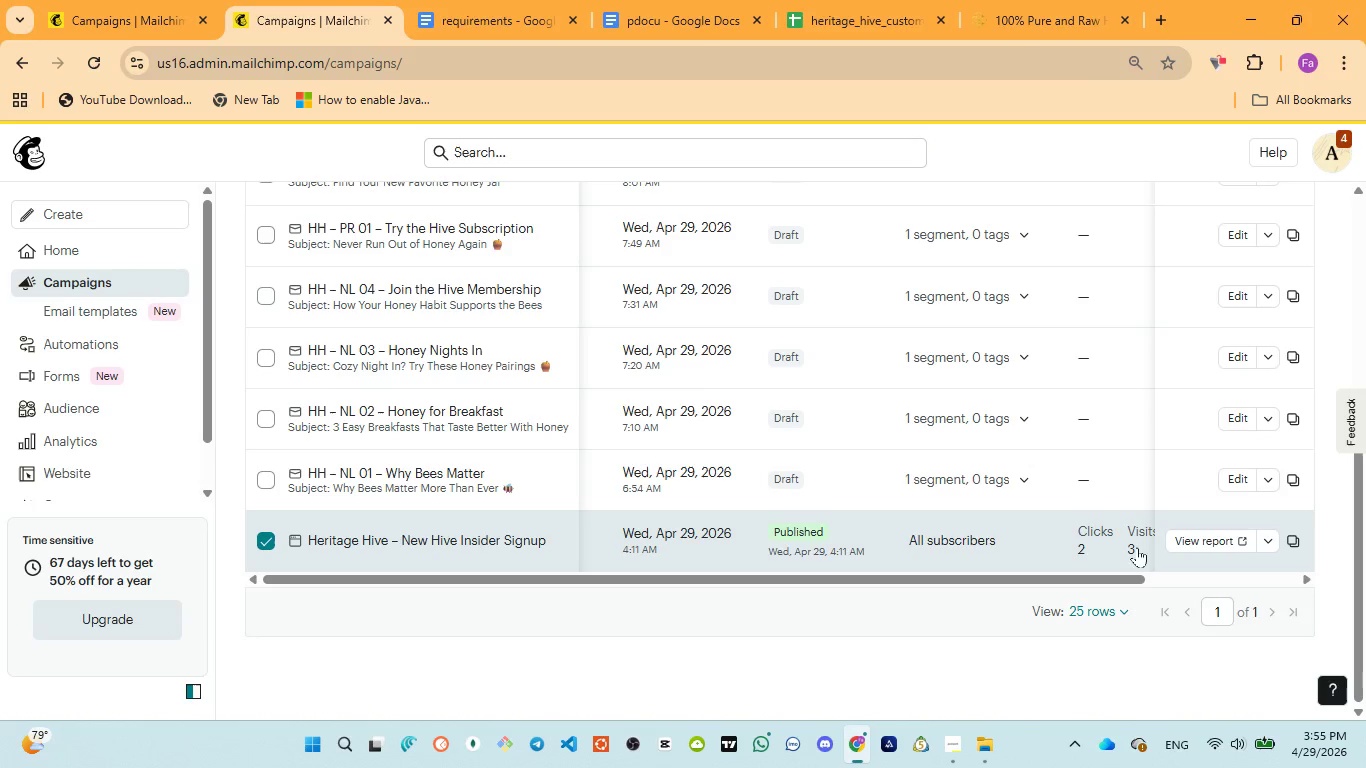 
left_click_drag(start_coordinate=[1106, 577], to_coordinate=[1356, 542])
 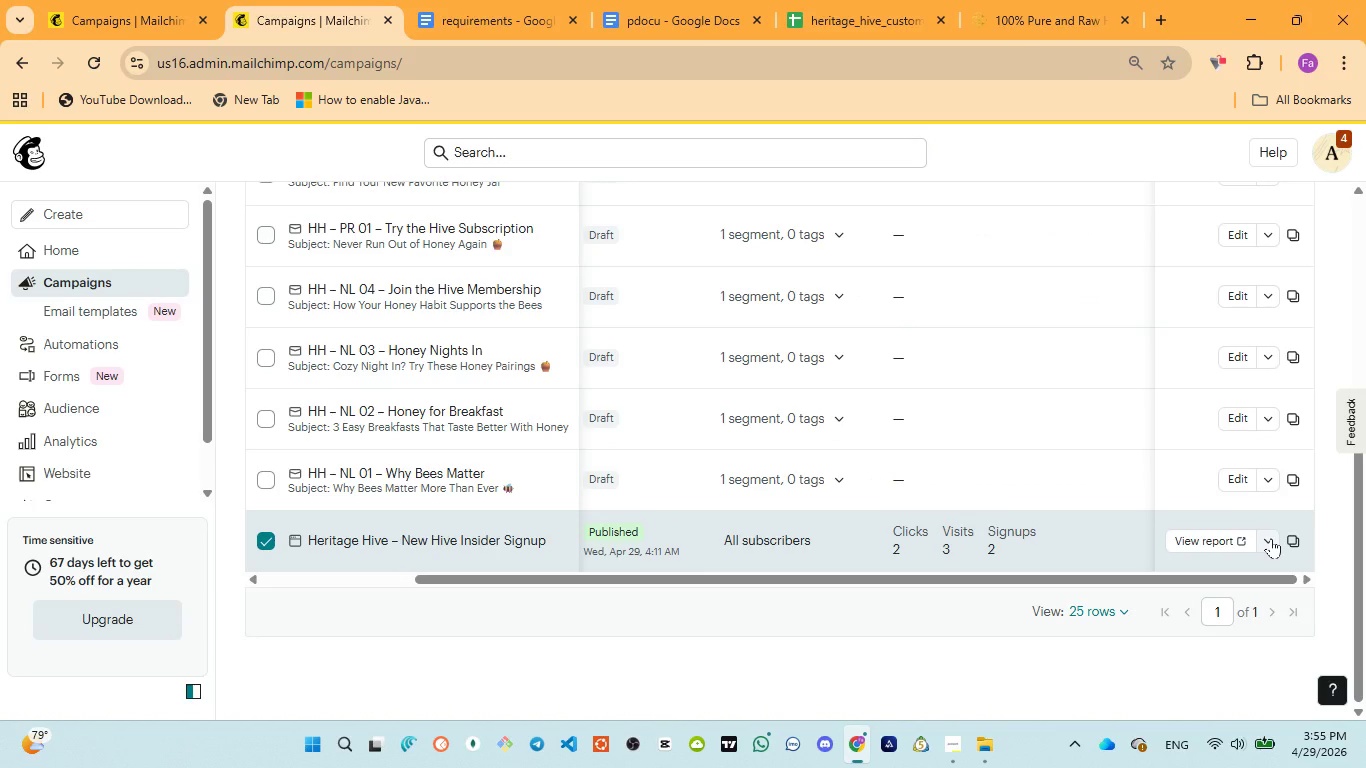 
left_click([1270, 537])
 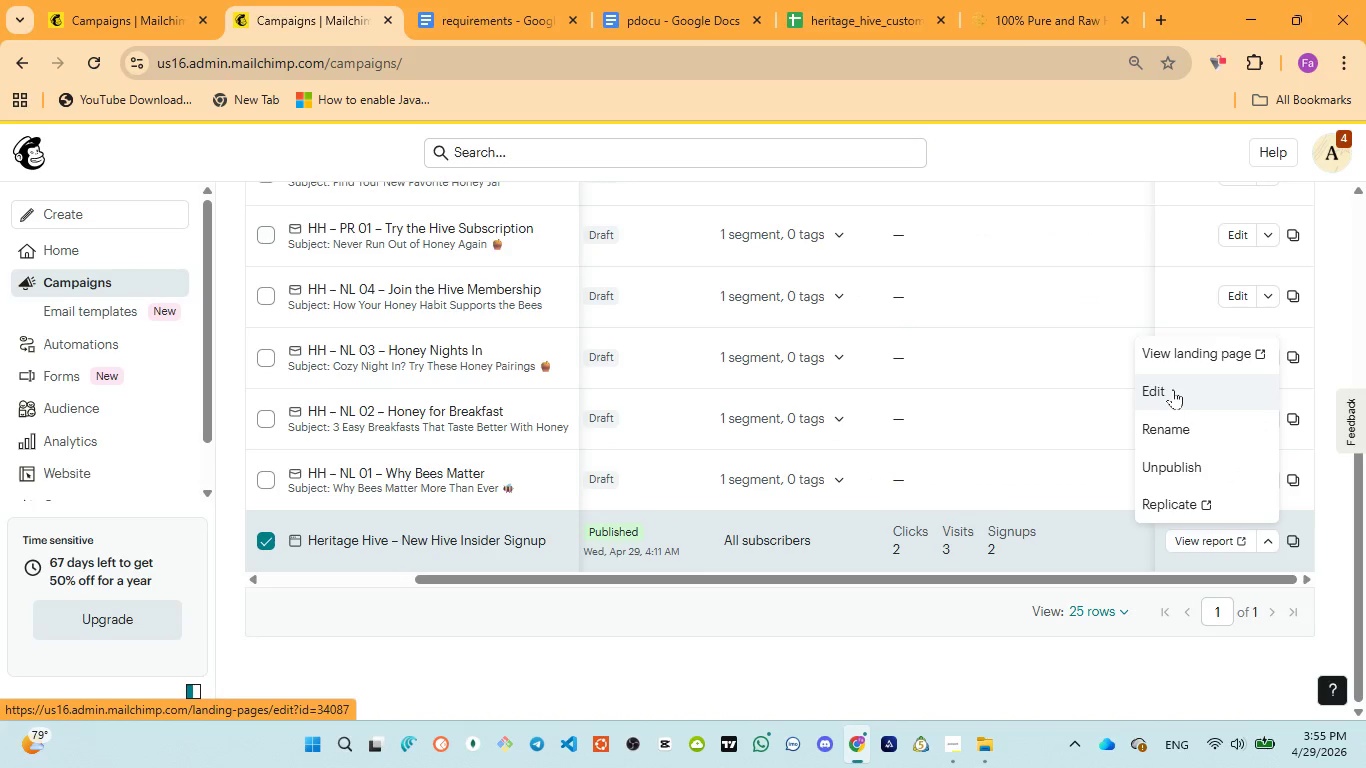 
left_click([1176, 359])
 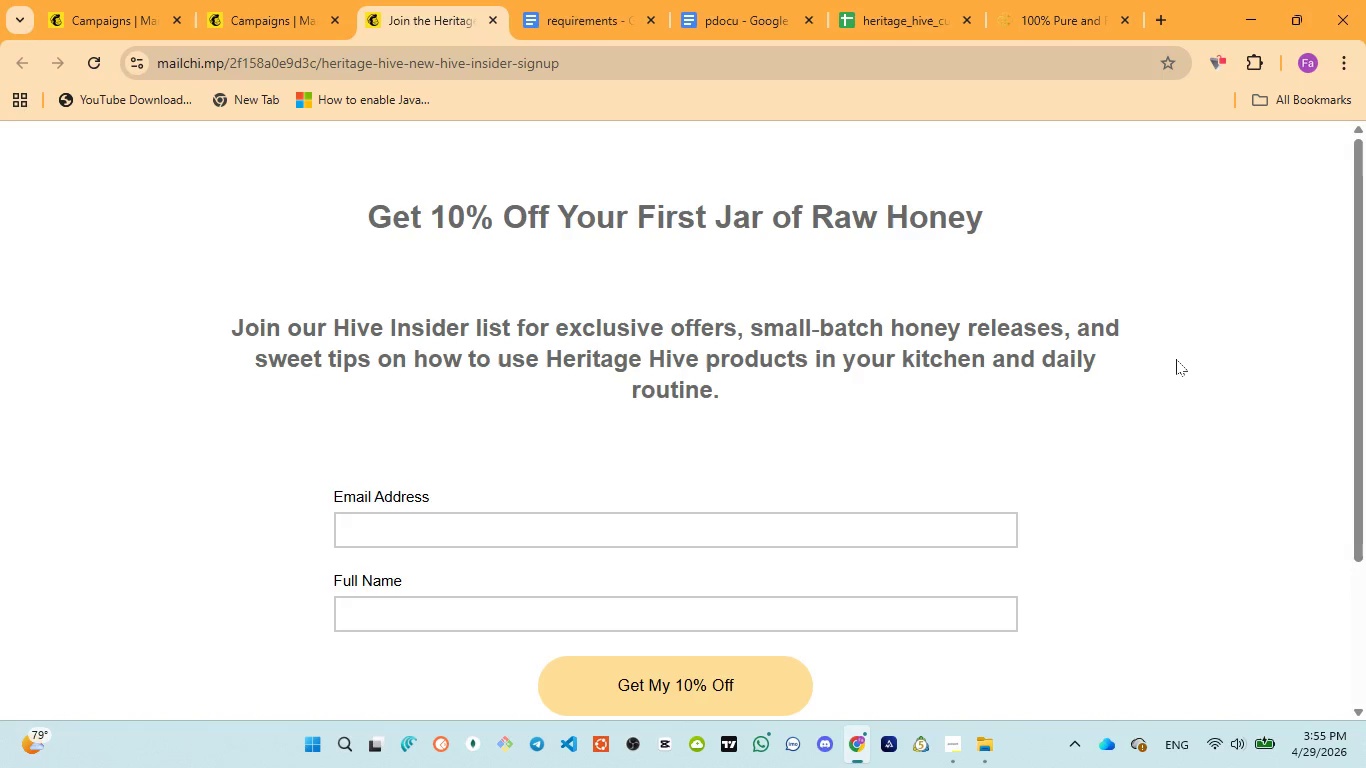 
wait(8.14)
 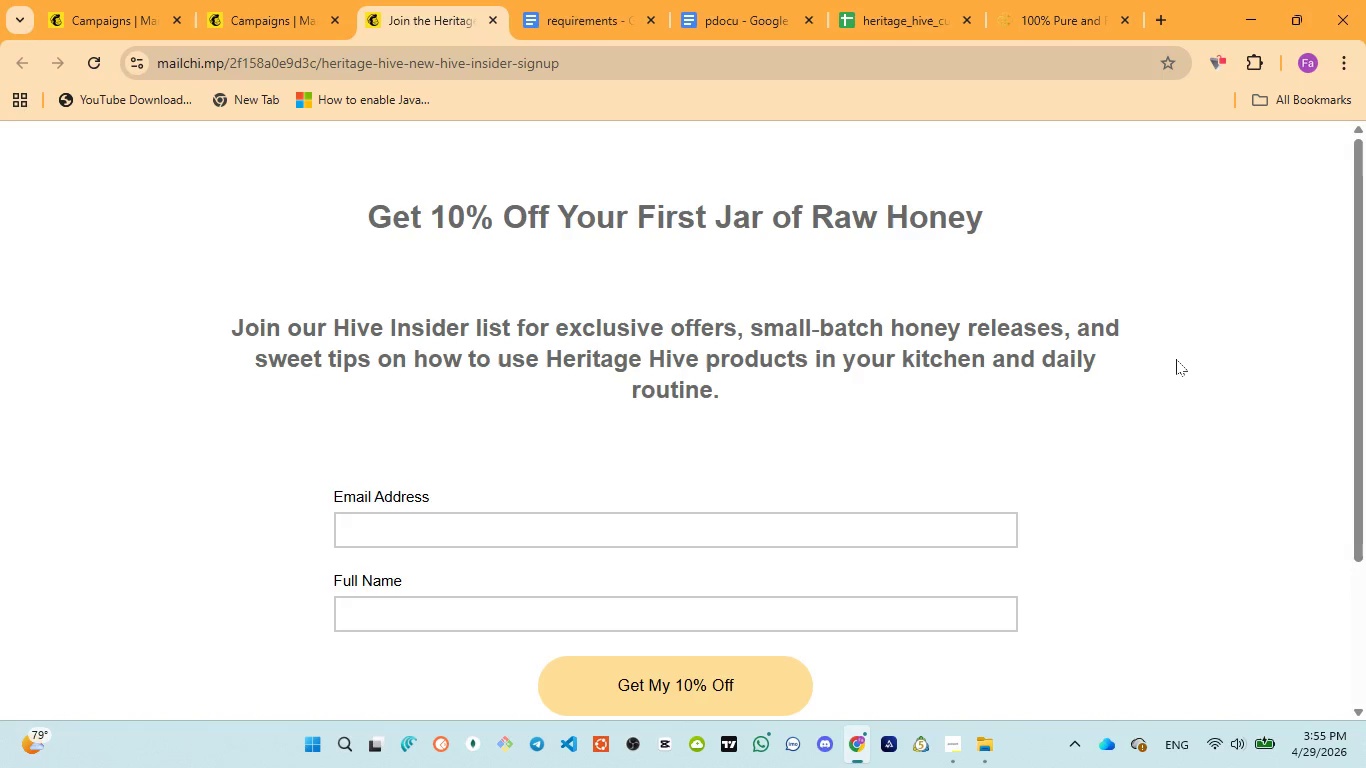 
scroll: coordinate [708, 389], scroll_direction: down, amount: 4.0
 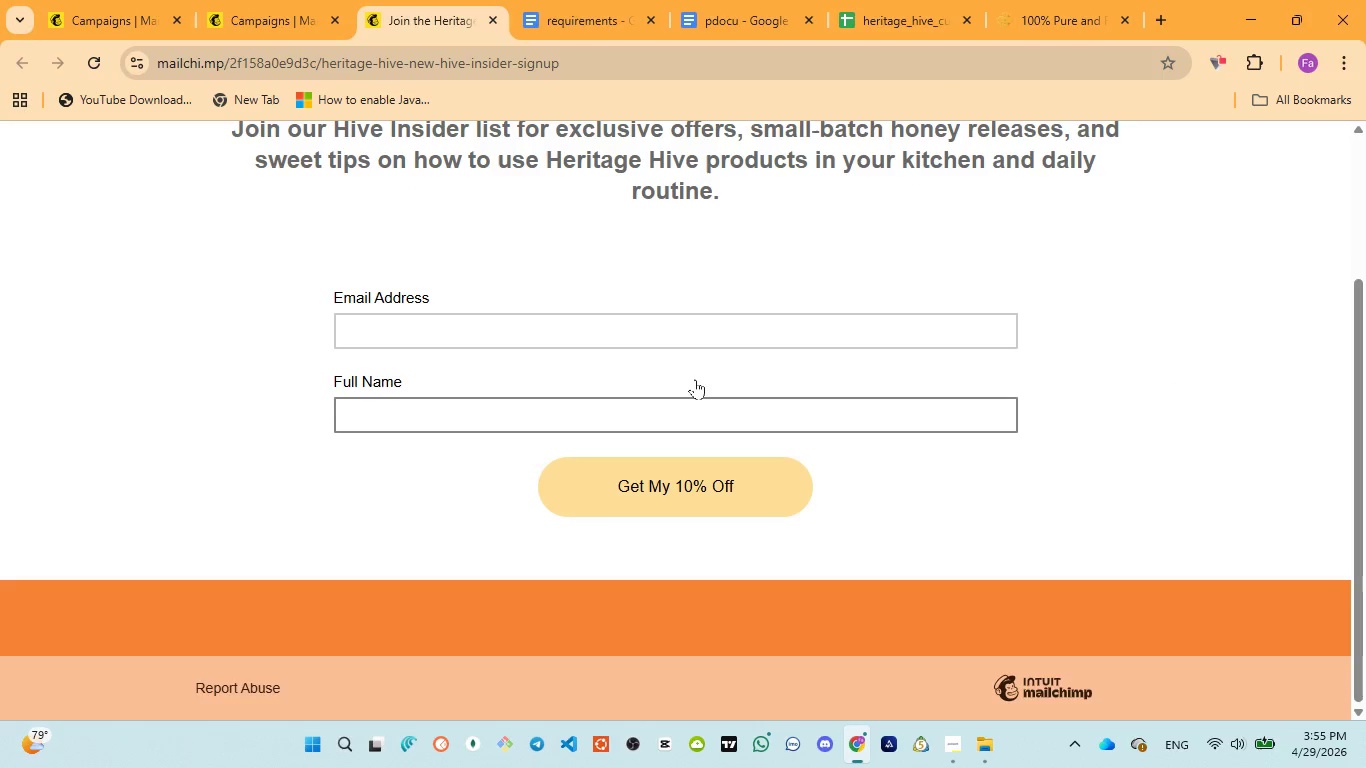 
scroll: coordinate [695, 379], scroll_direction: up, amount: 5.0
 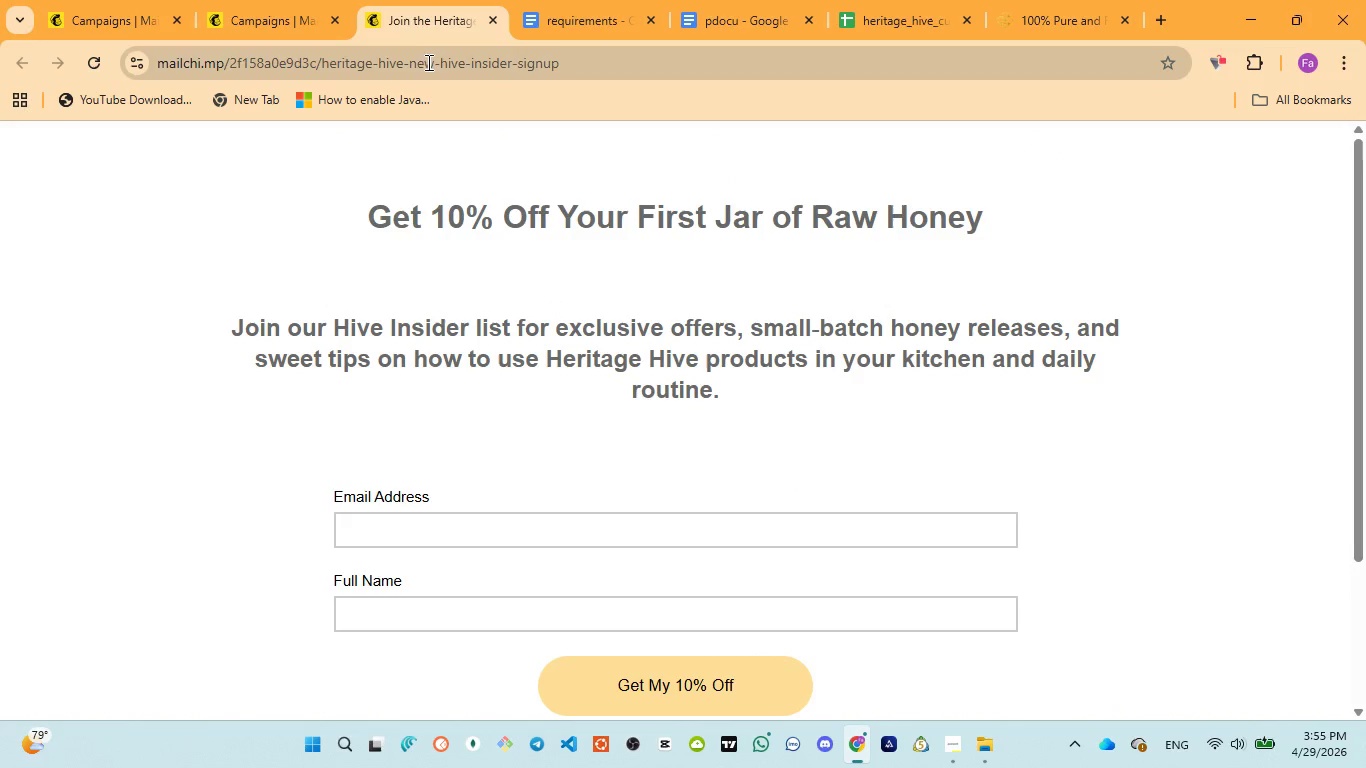 
left_click([440, 59])
 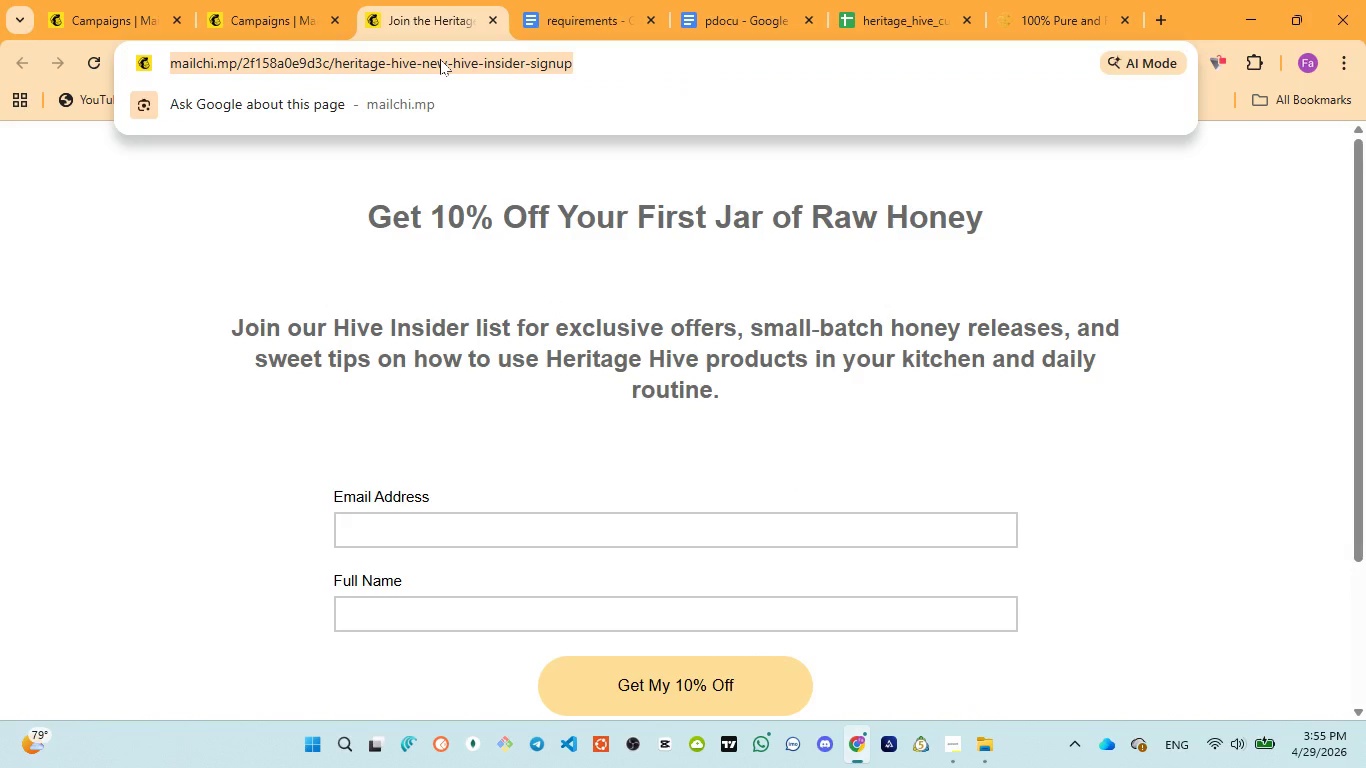 
key(Control+C)
 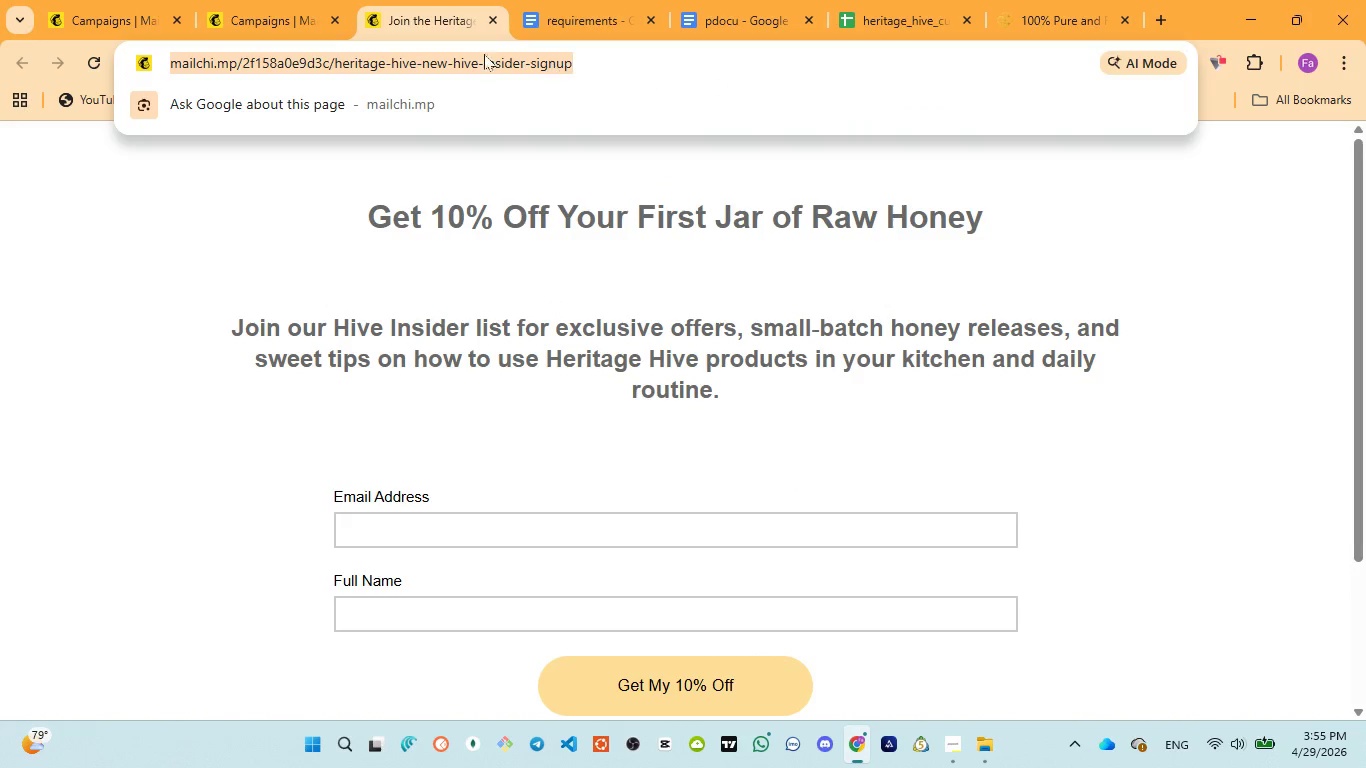 
left_click([546, 4])
 